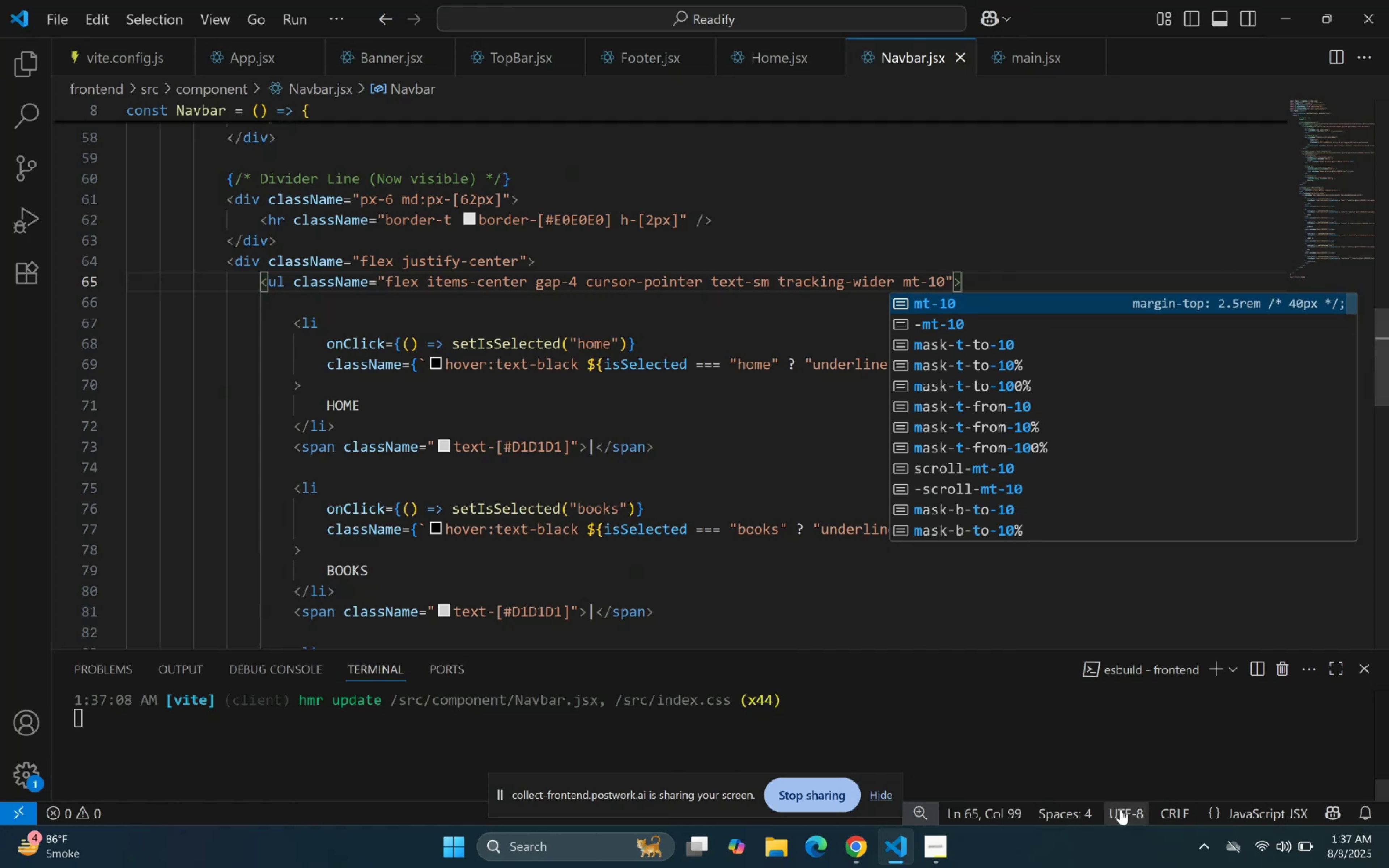 
left_click([902, 844])
 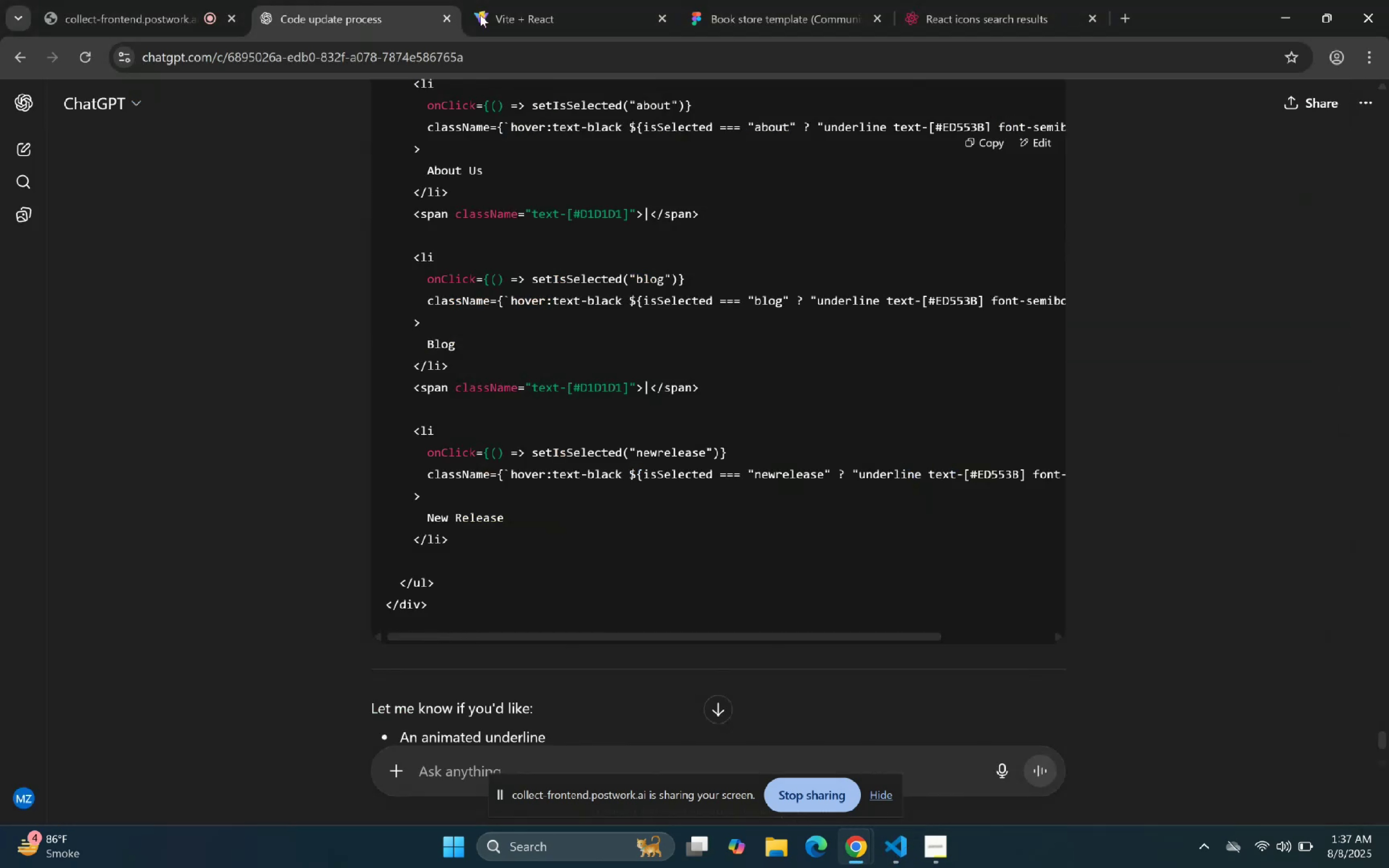 
left_click([513, 0])
 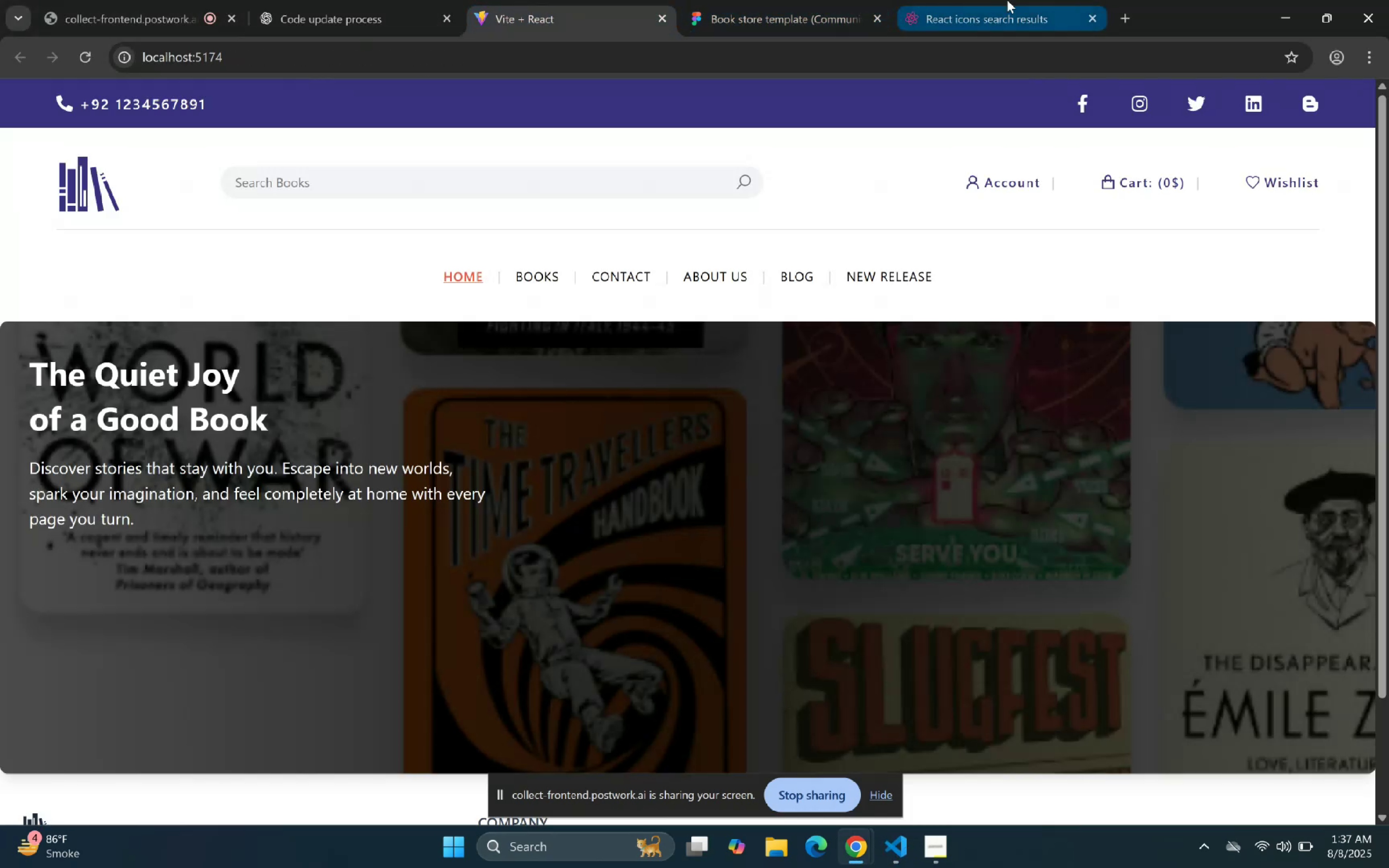 
left_click([1007, 0])
 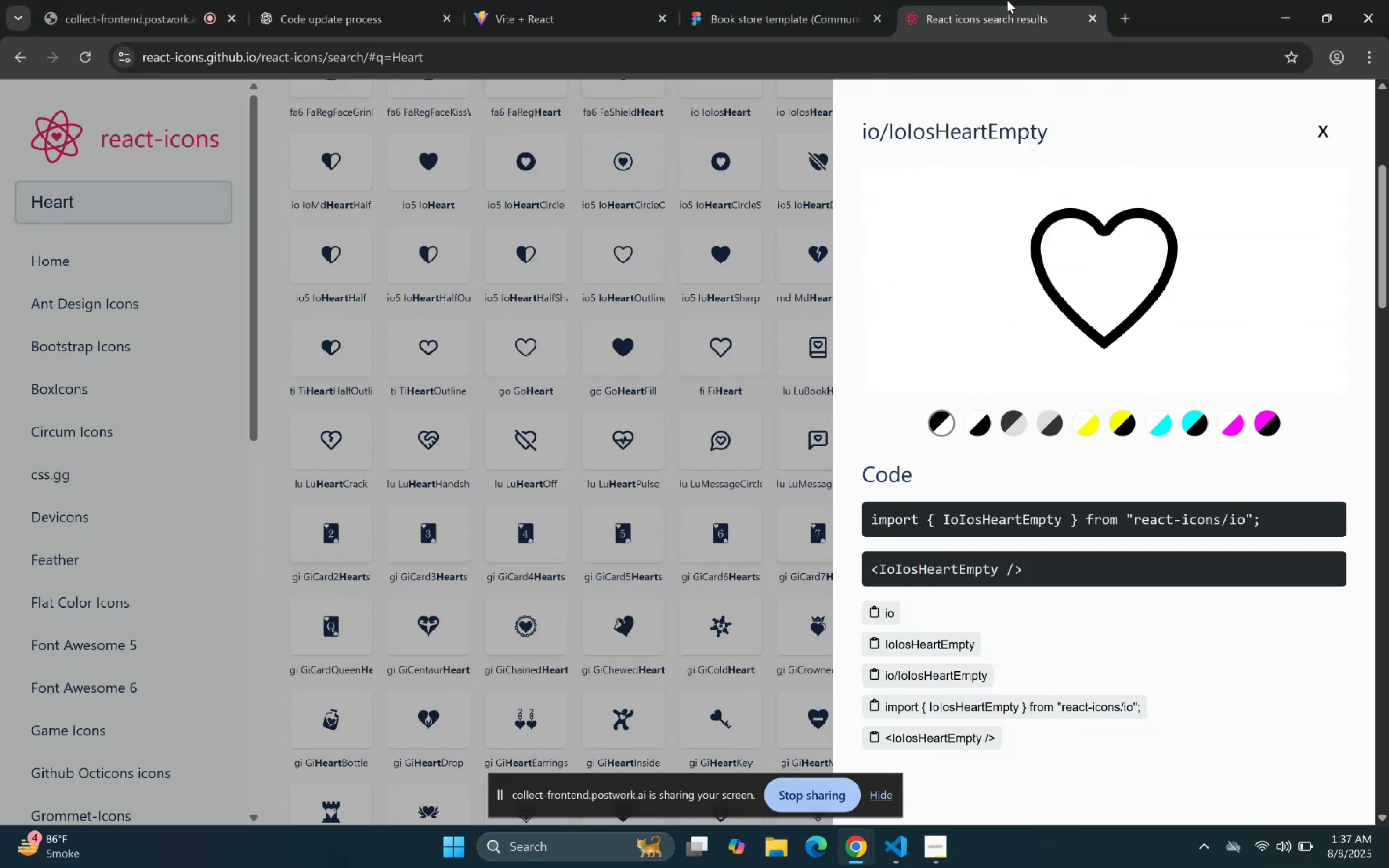 
left_click([780, 0])
 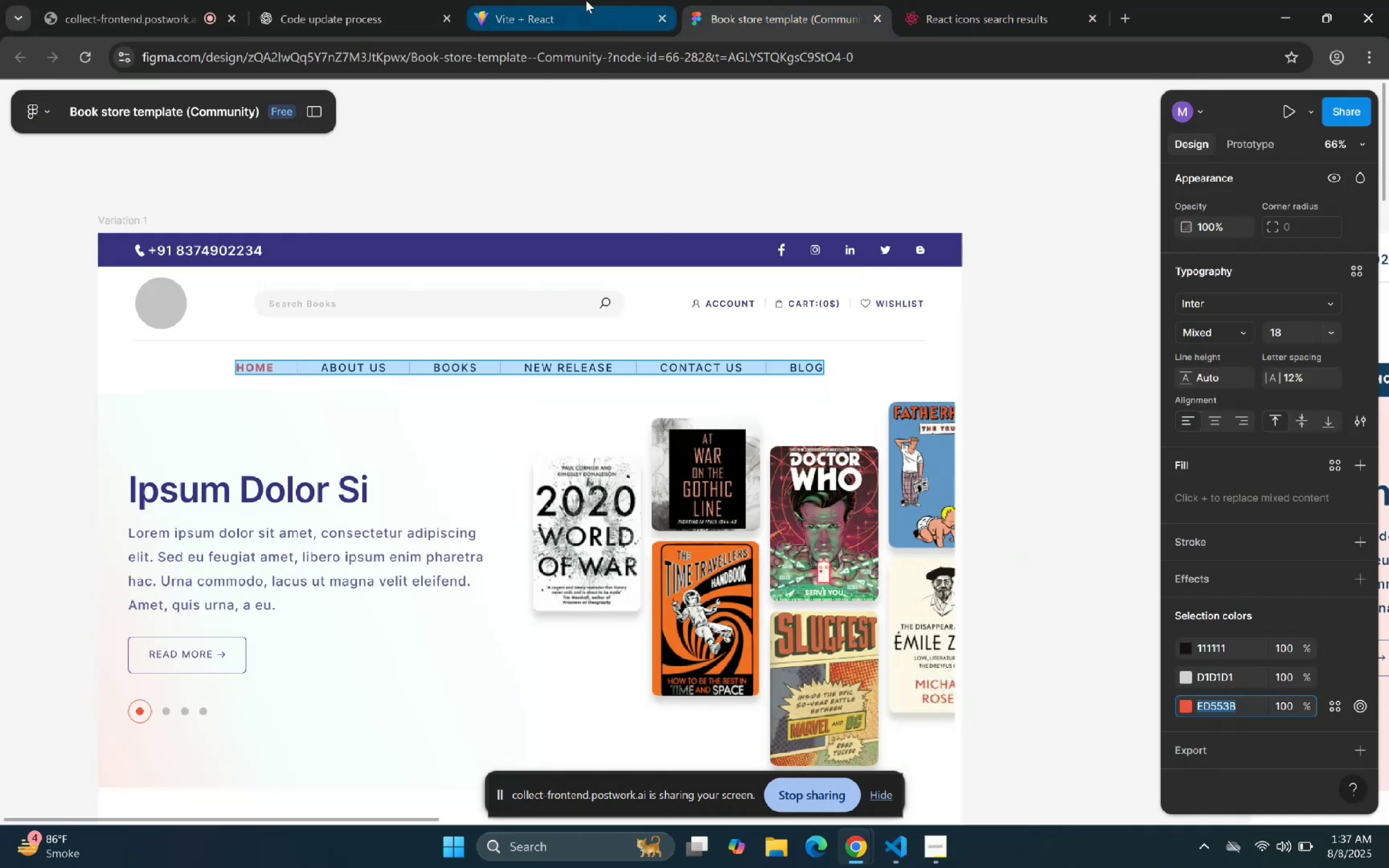 
left_click([586, 0])
 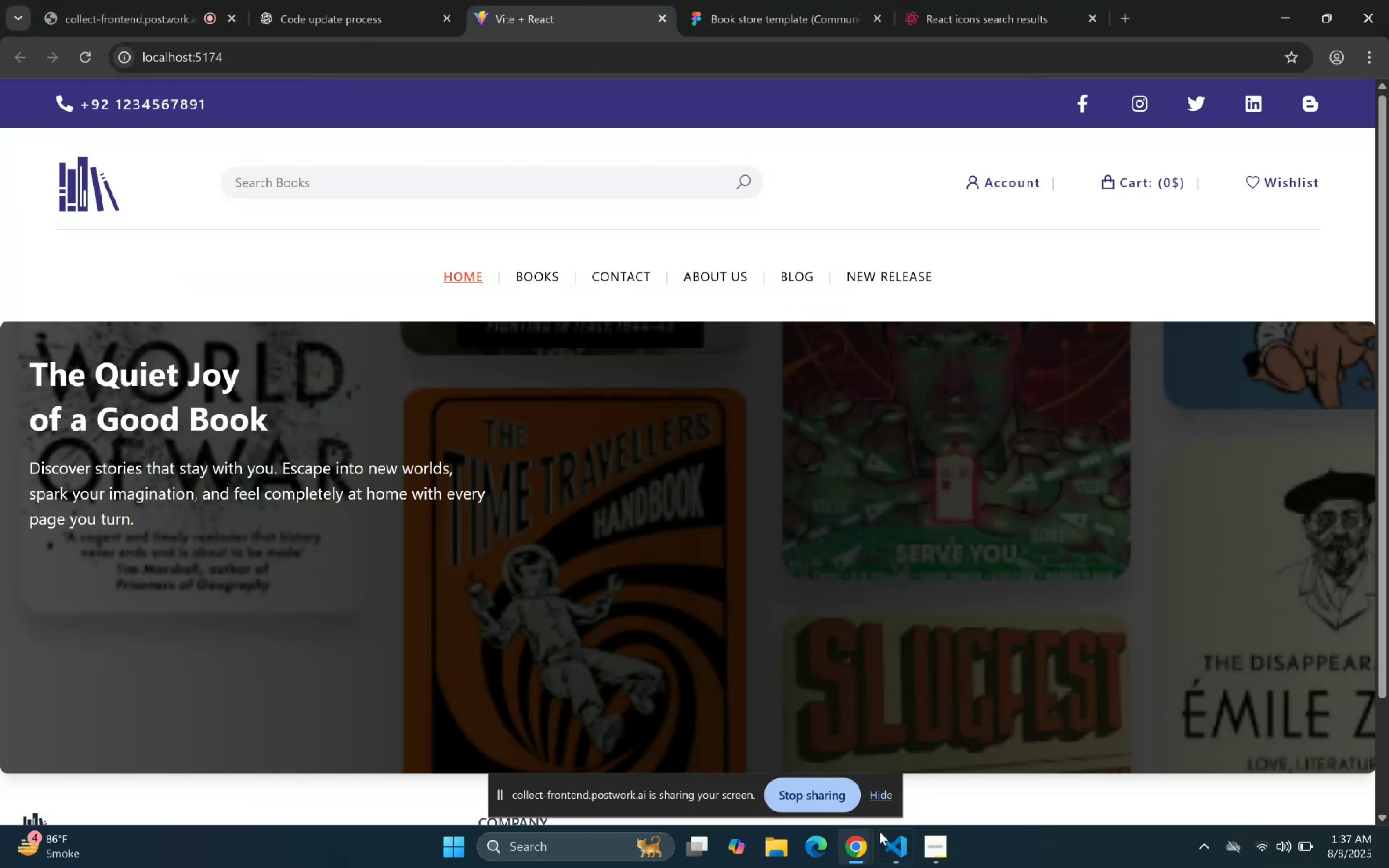 
left_click([889, 842])
 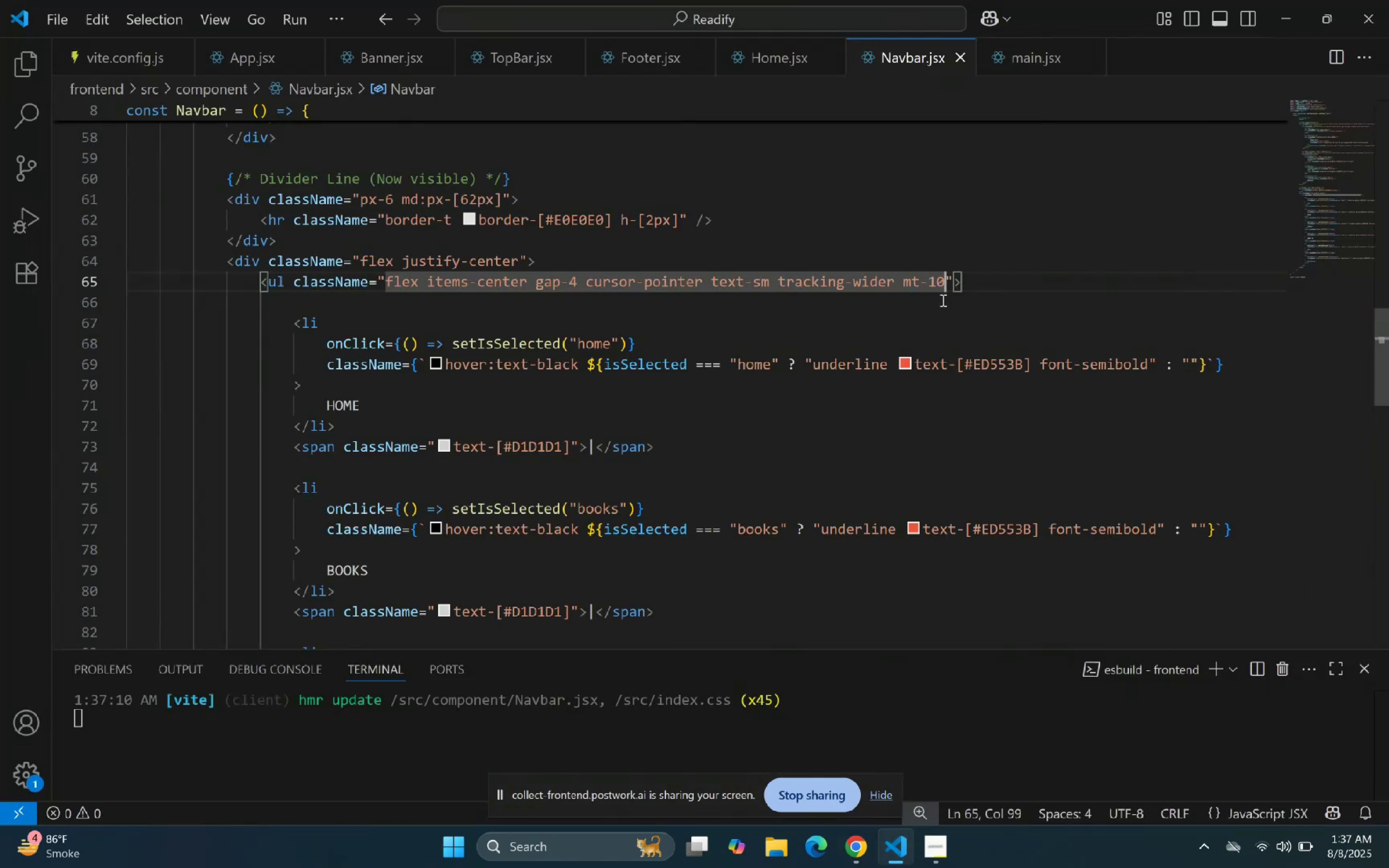 
left_click([946, 288])
 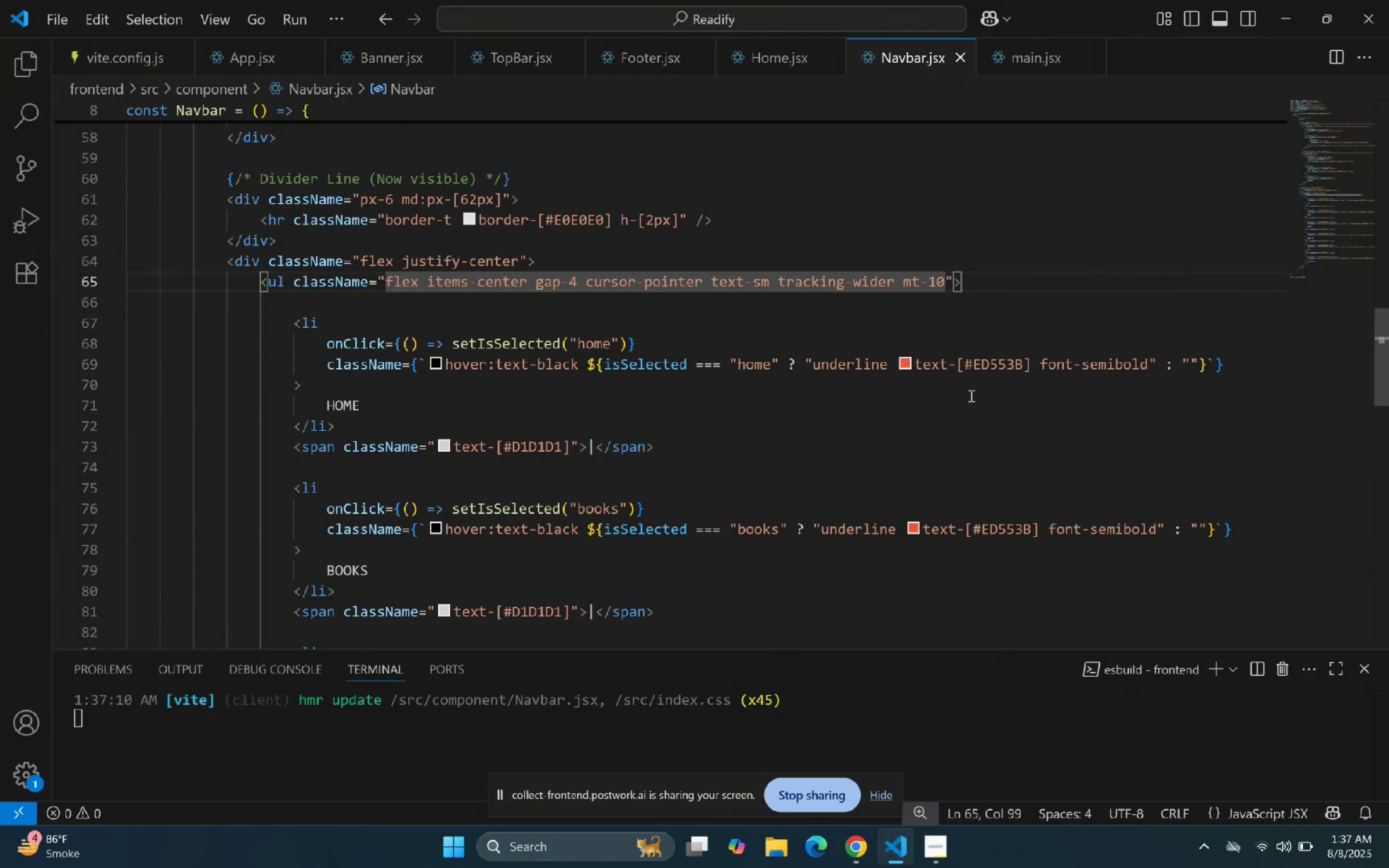 
key(Backspace)
 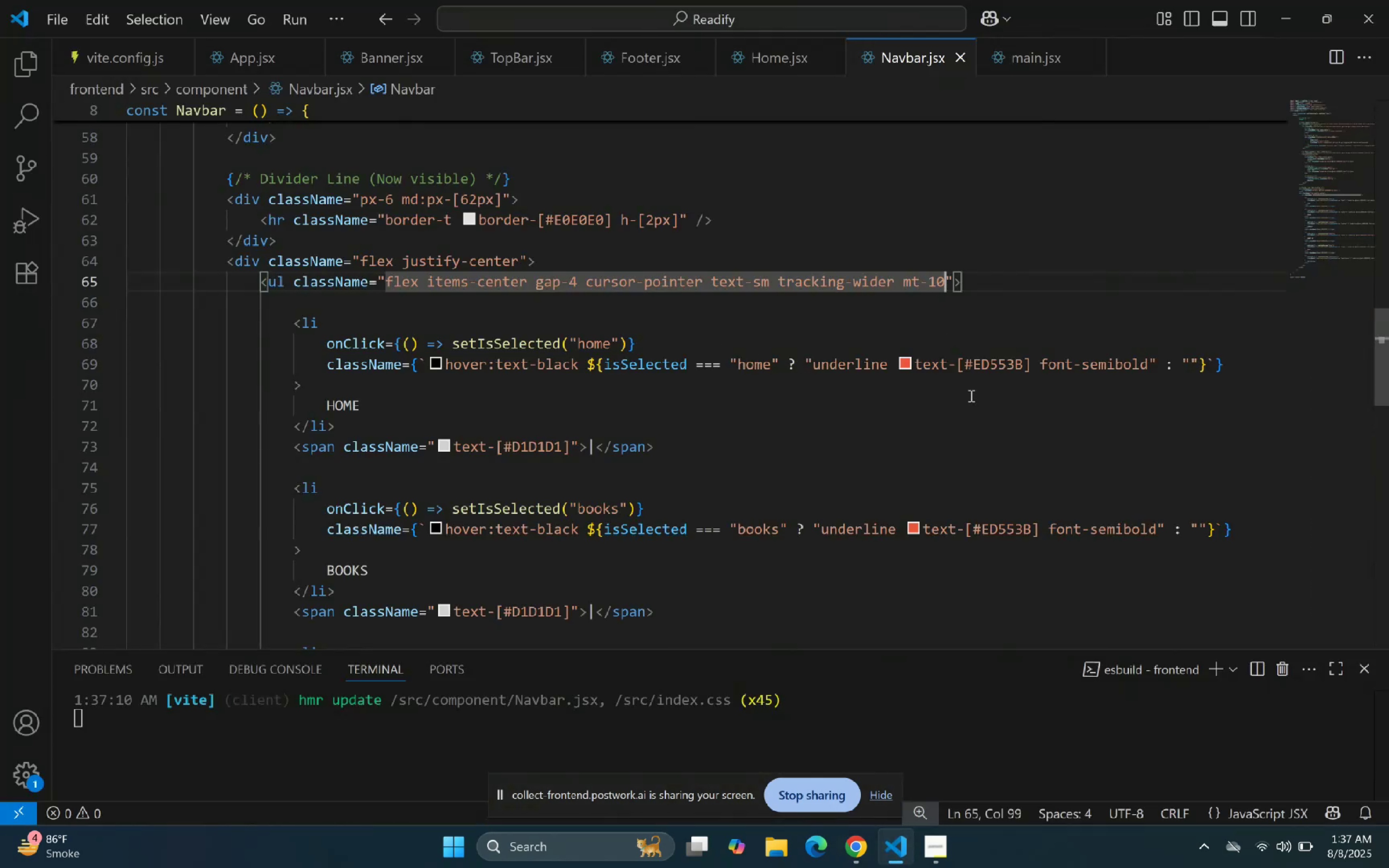 
key(Backspace)
 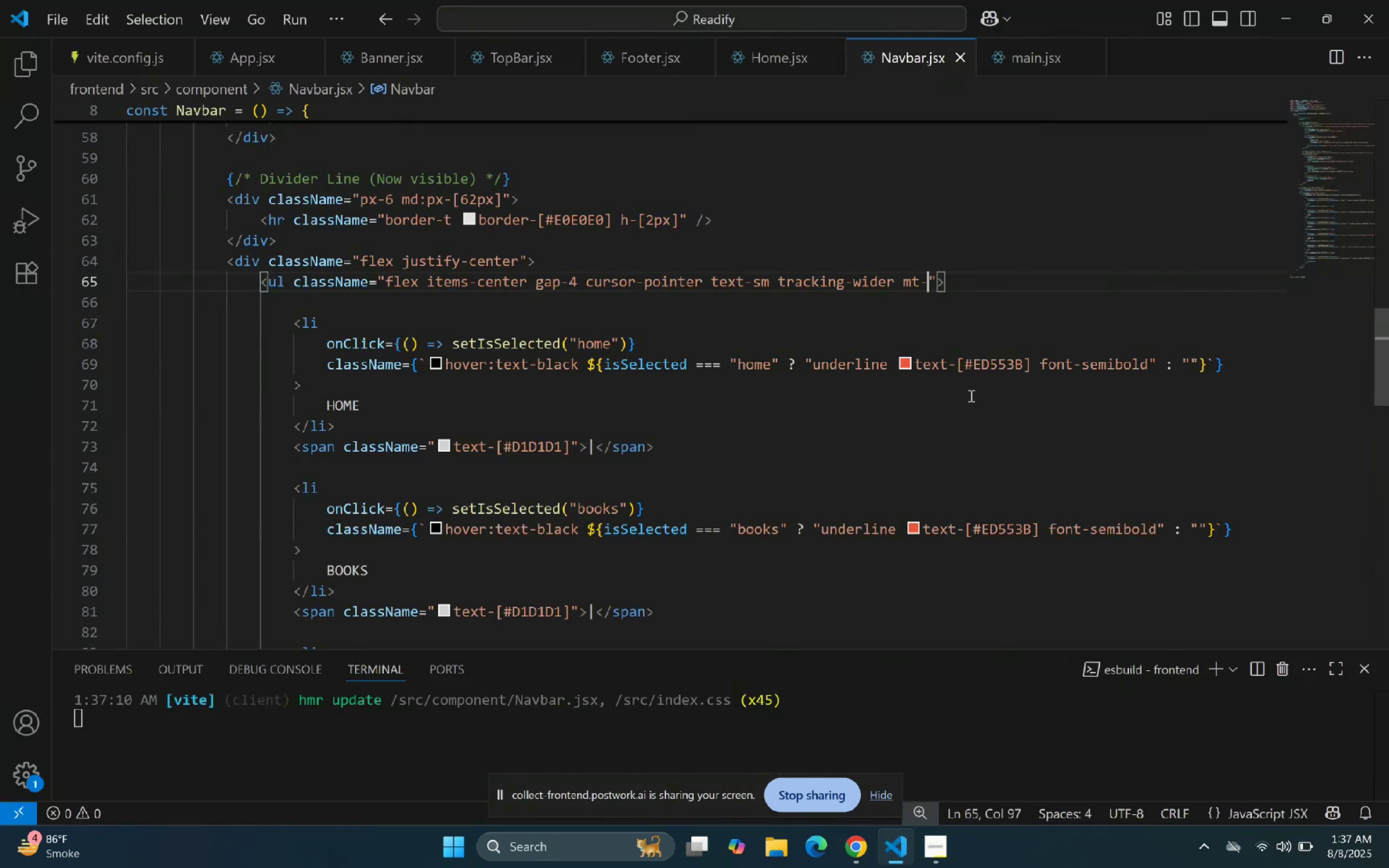 
key(7)
 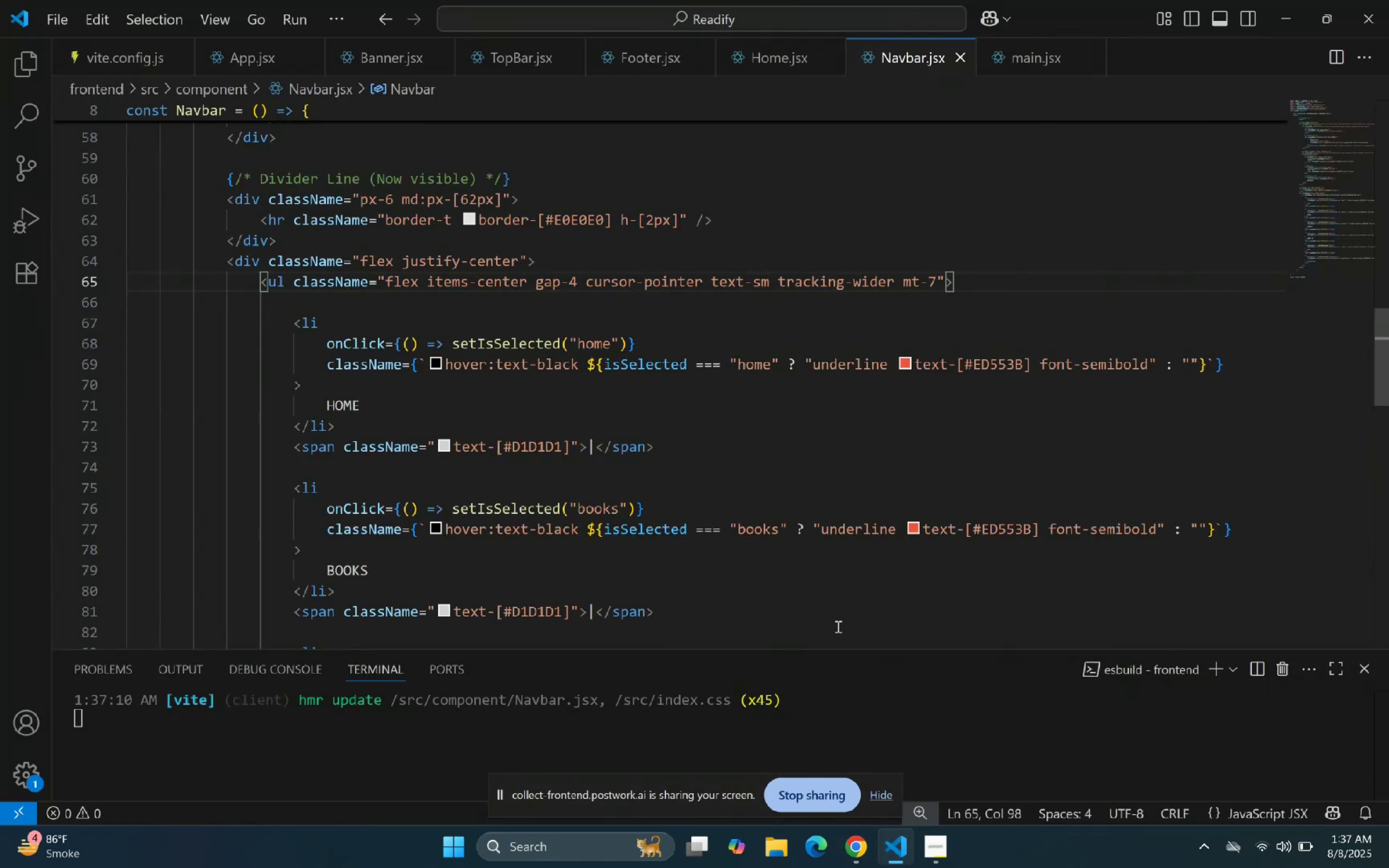 
left_click([899, 858])
 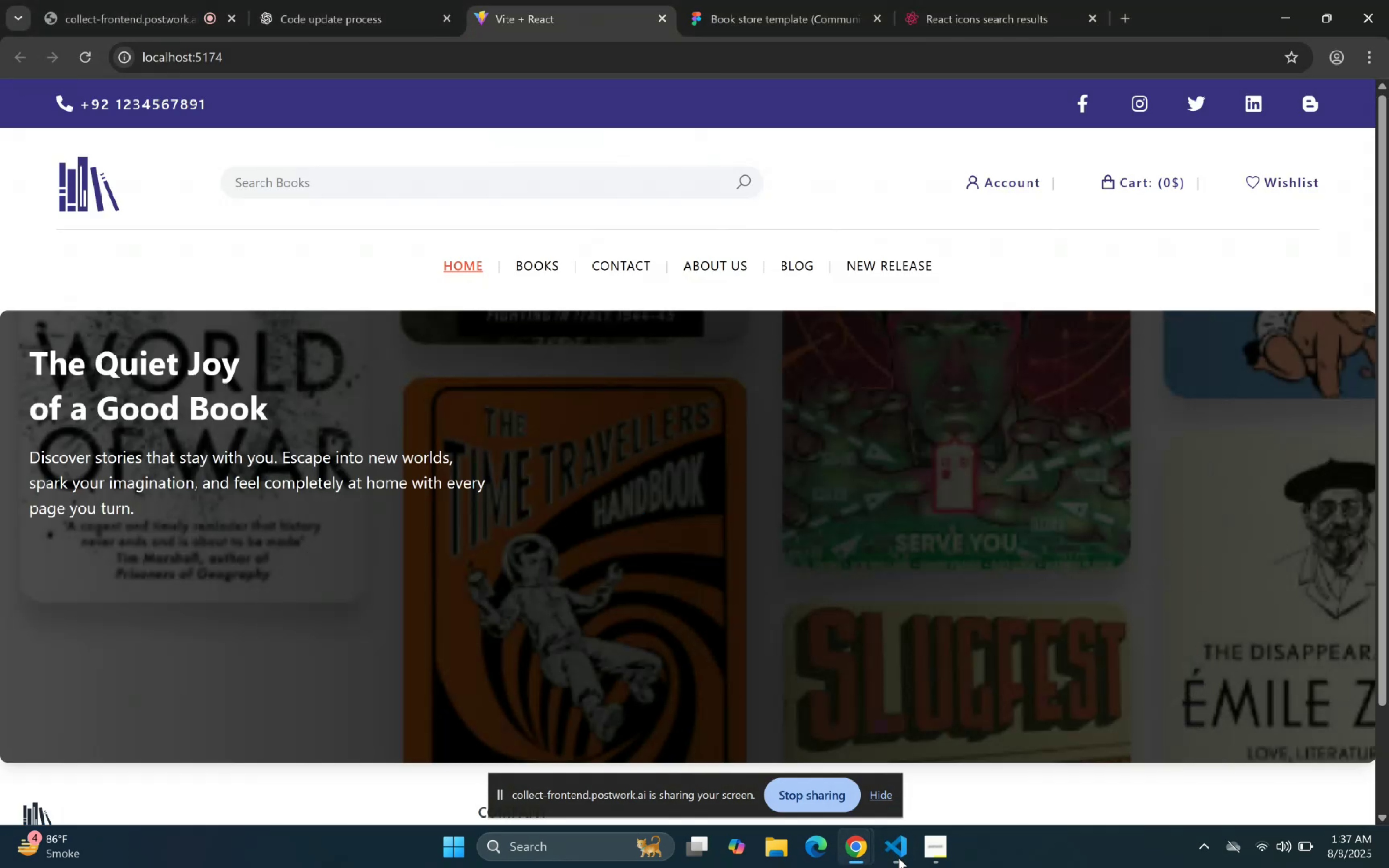 
left_click([899, 859])
 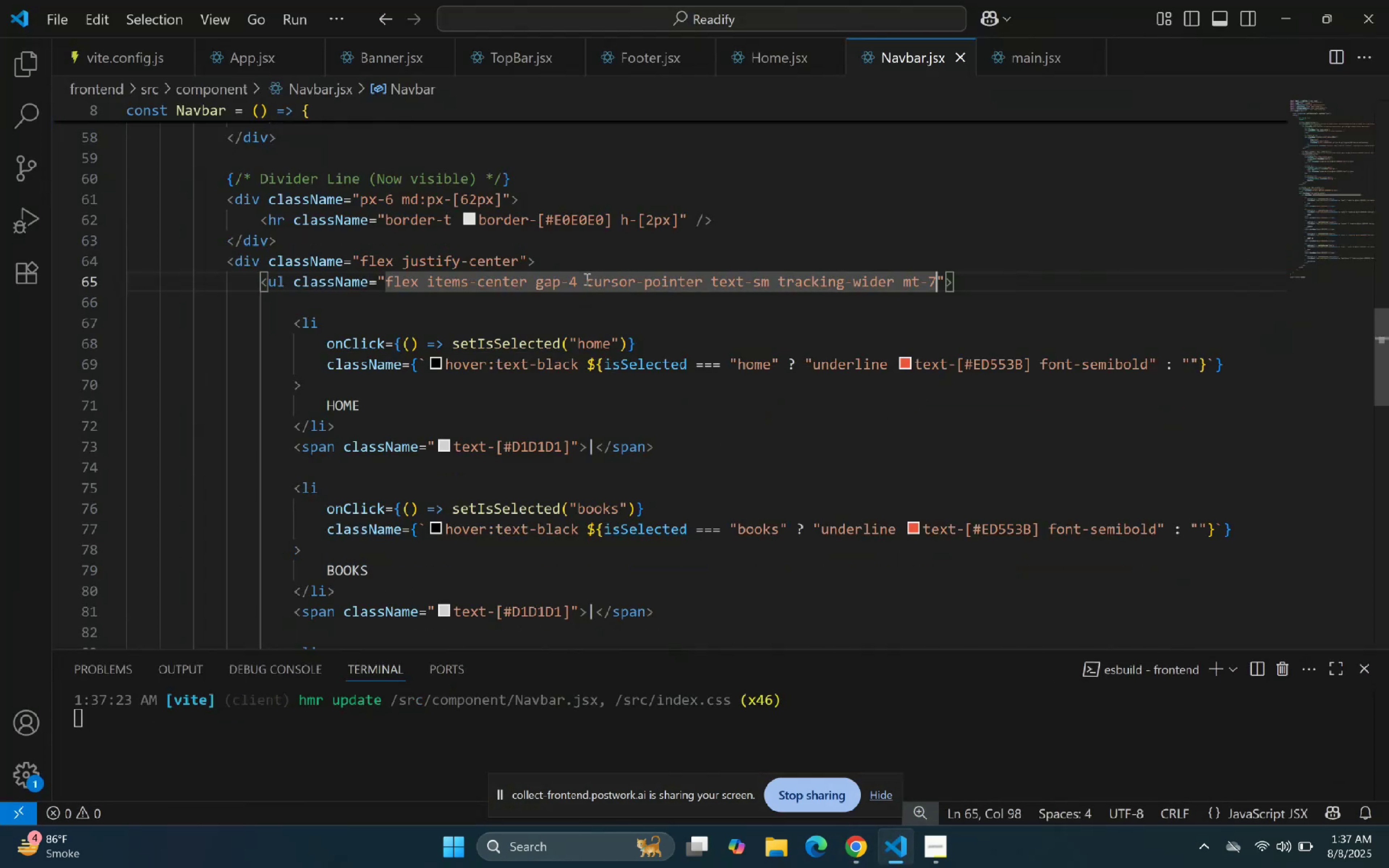 
left_click([569, 280])
 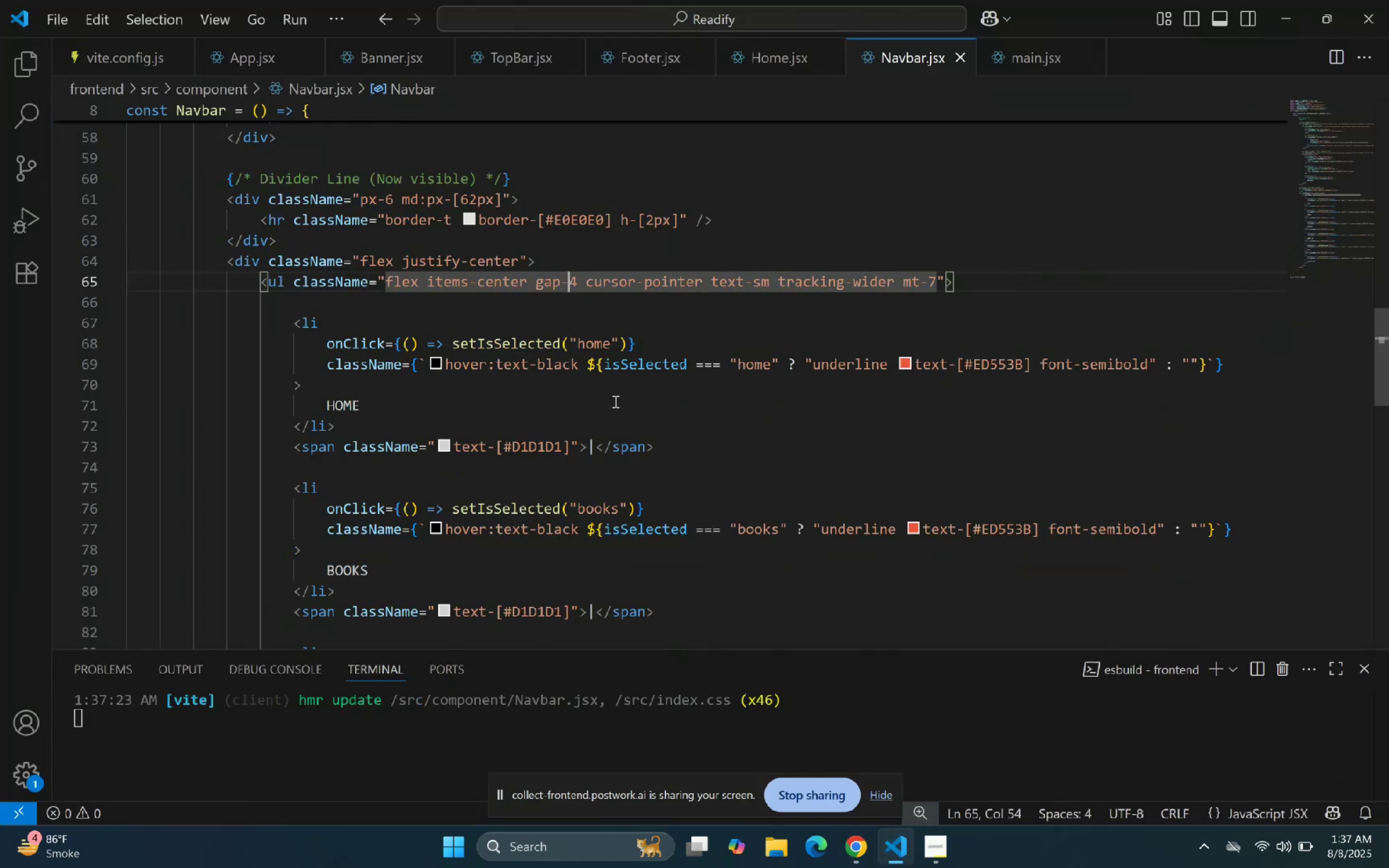 
key(1)
 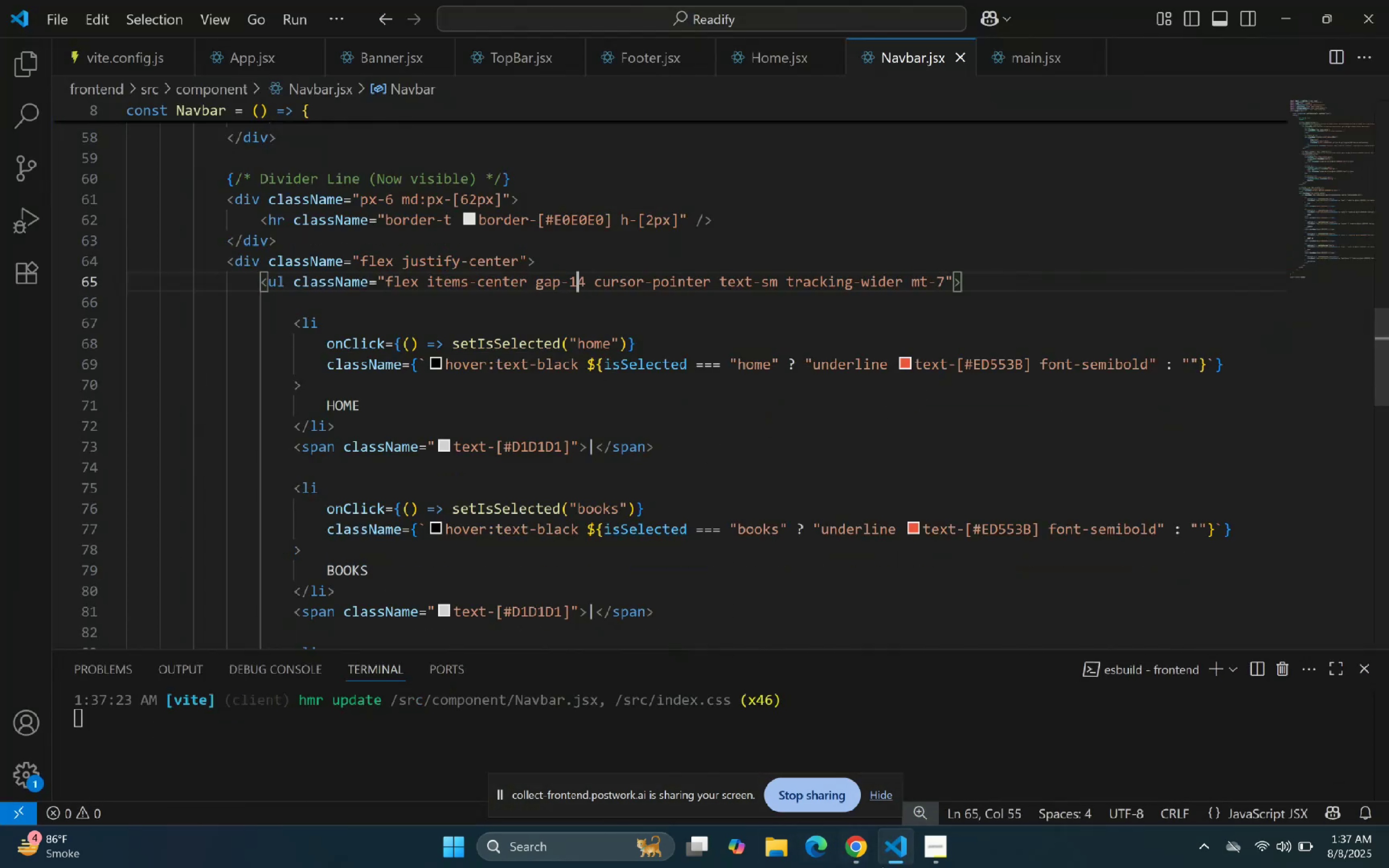 
left_click([886, 850])
 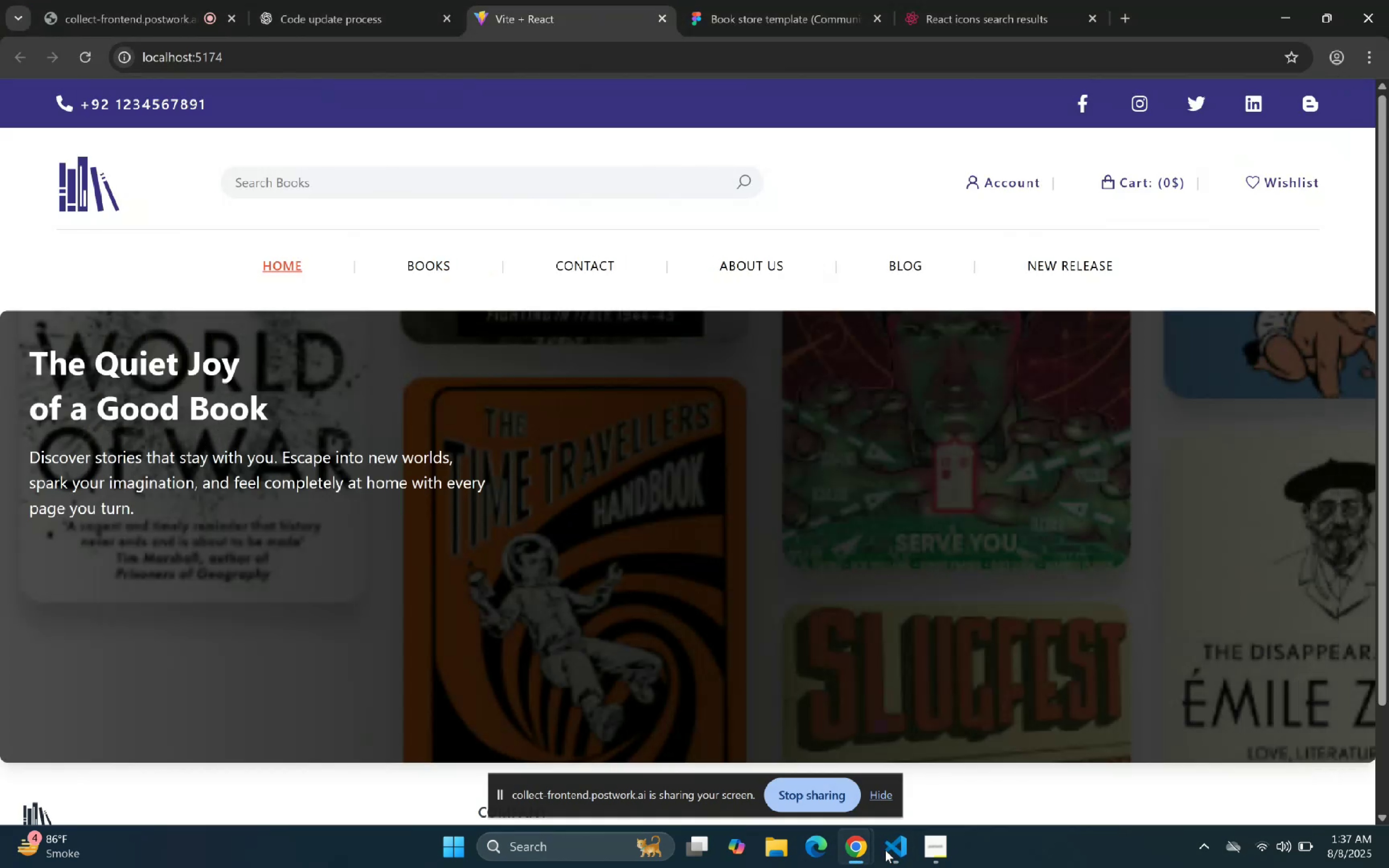 
left_click([830, 0])
 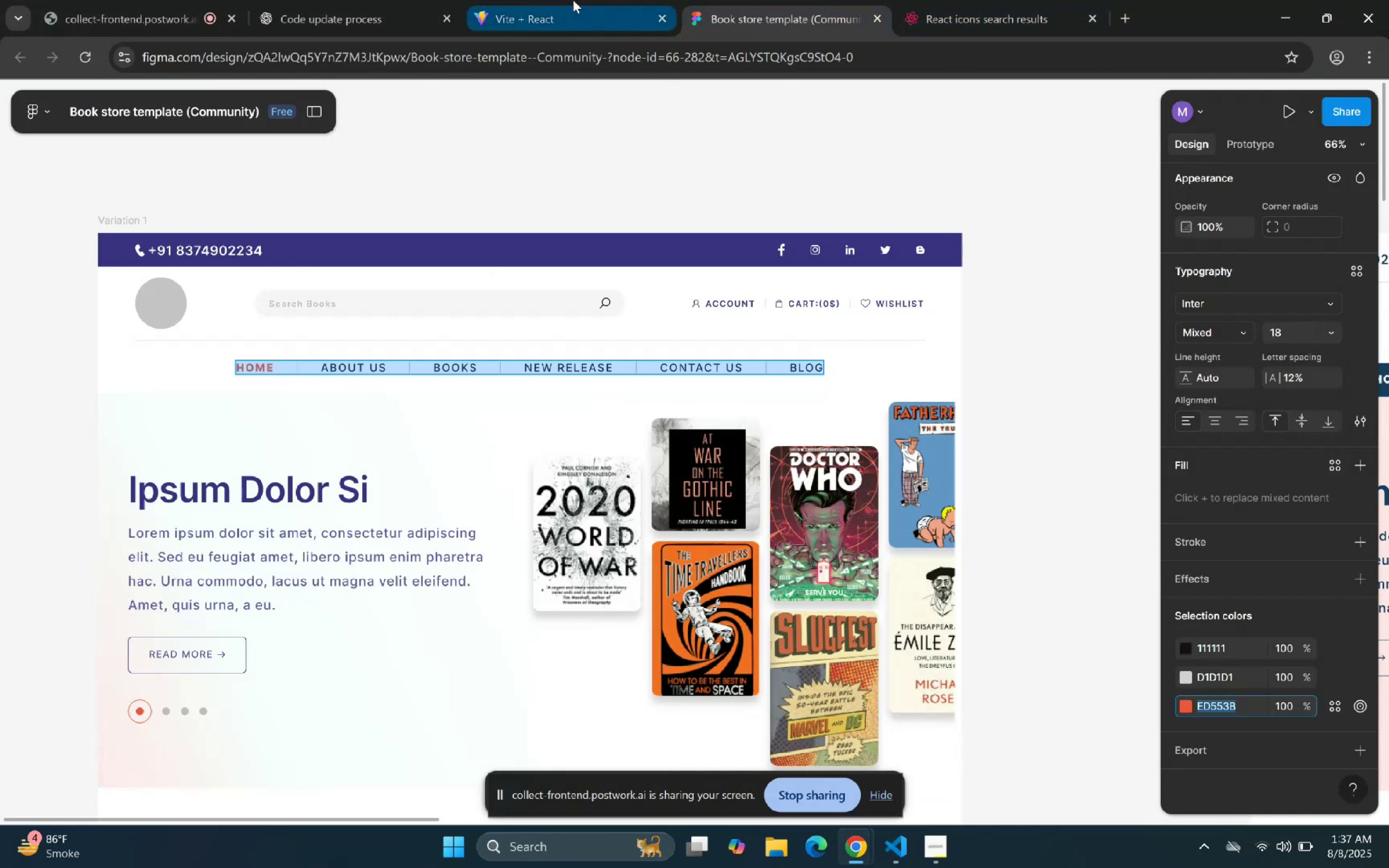 
left_click([573, 0])
 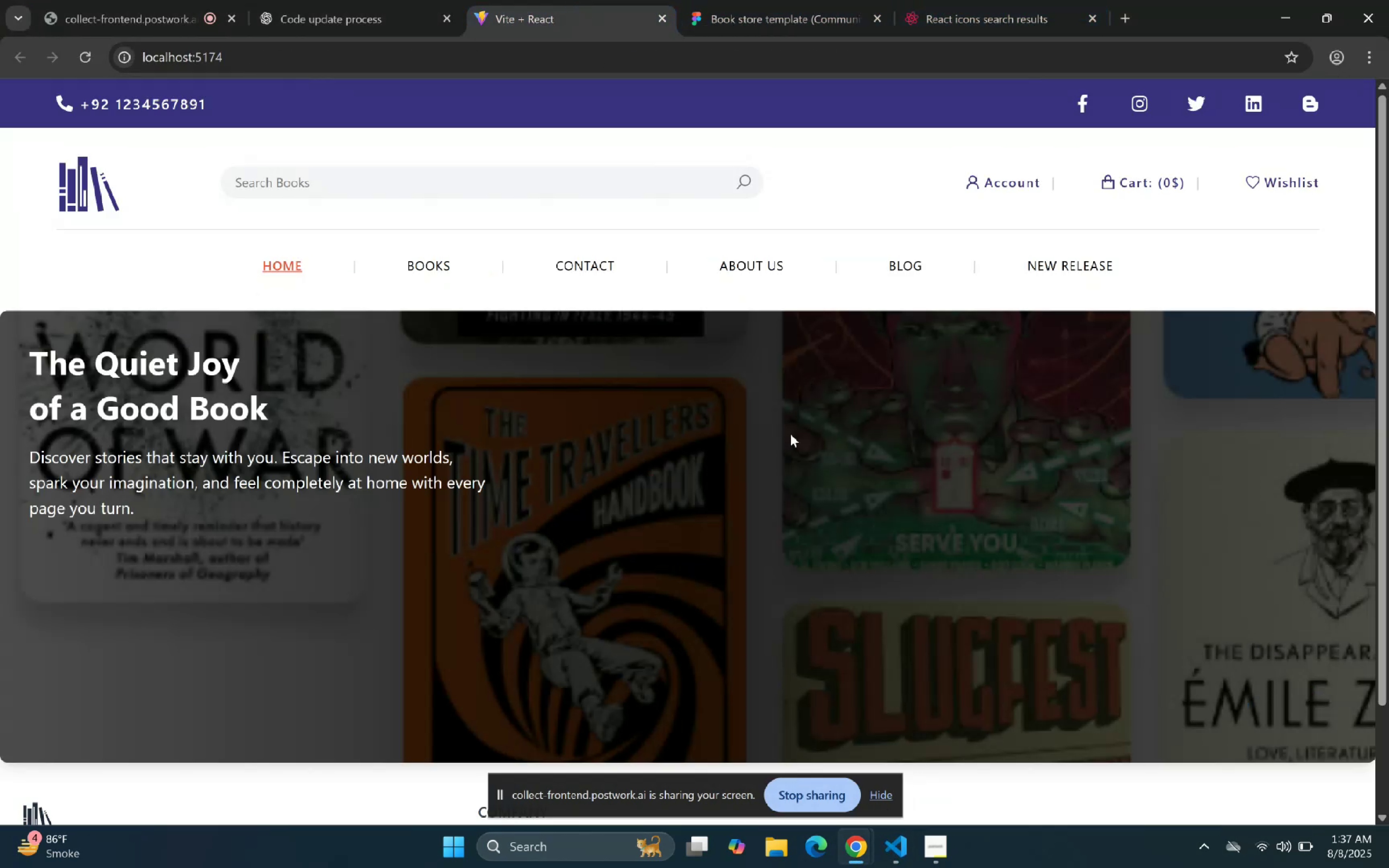 
left_click([787, 1])
 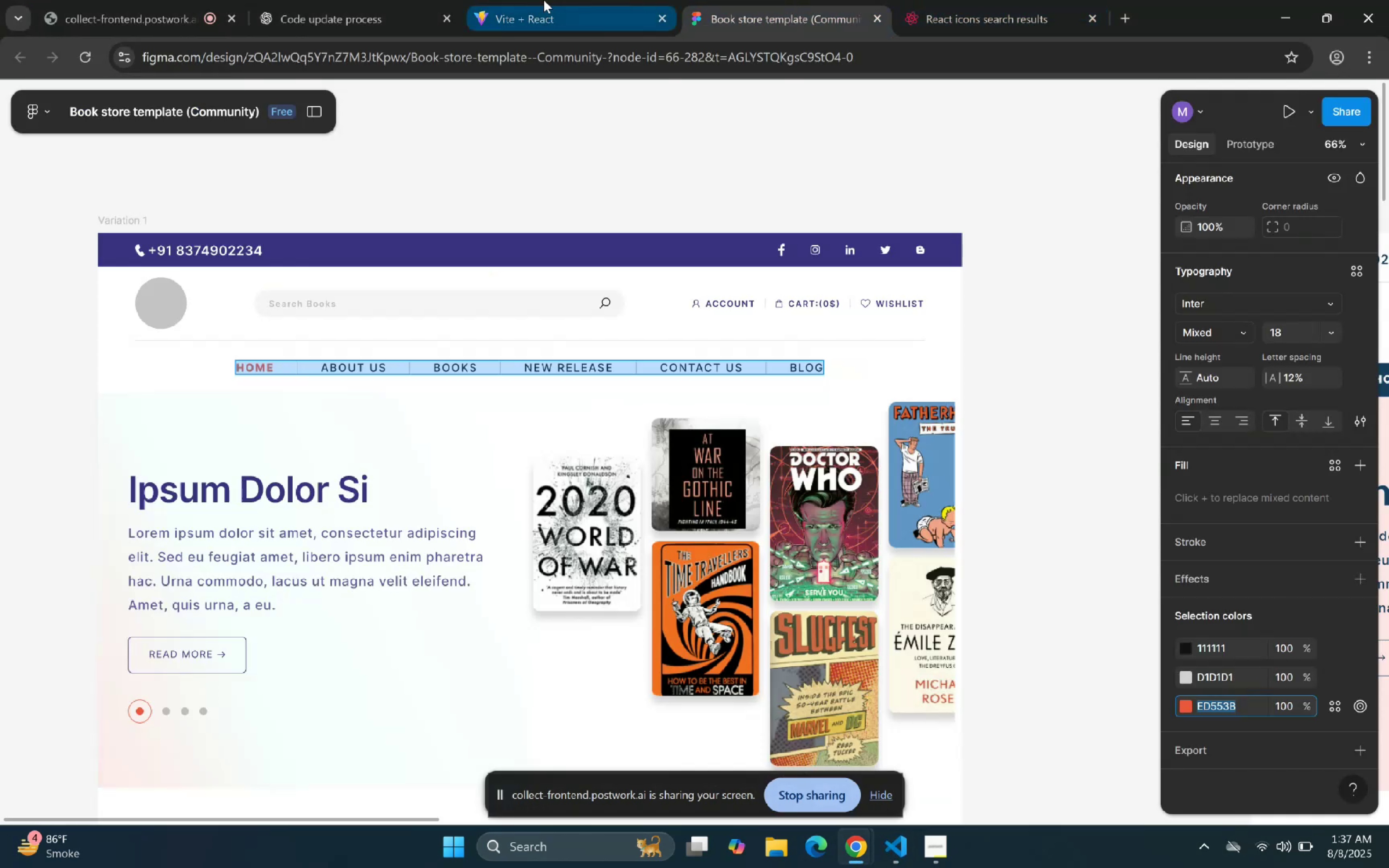 
left_click([544, 0])
 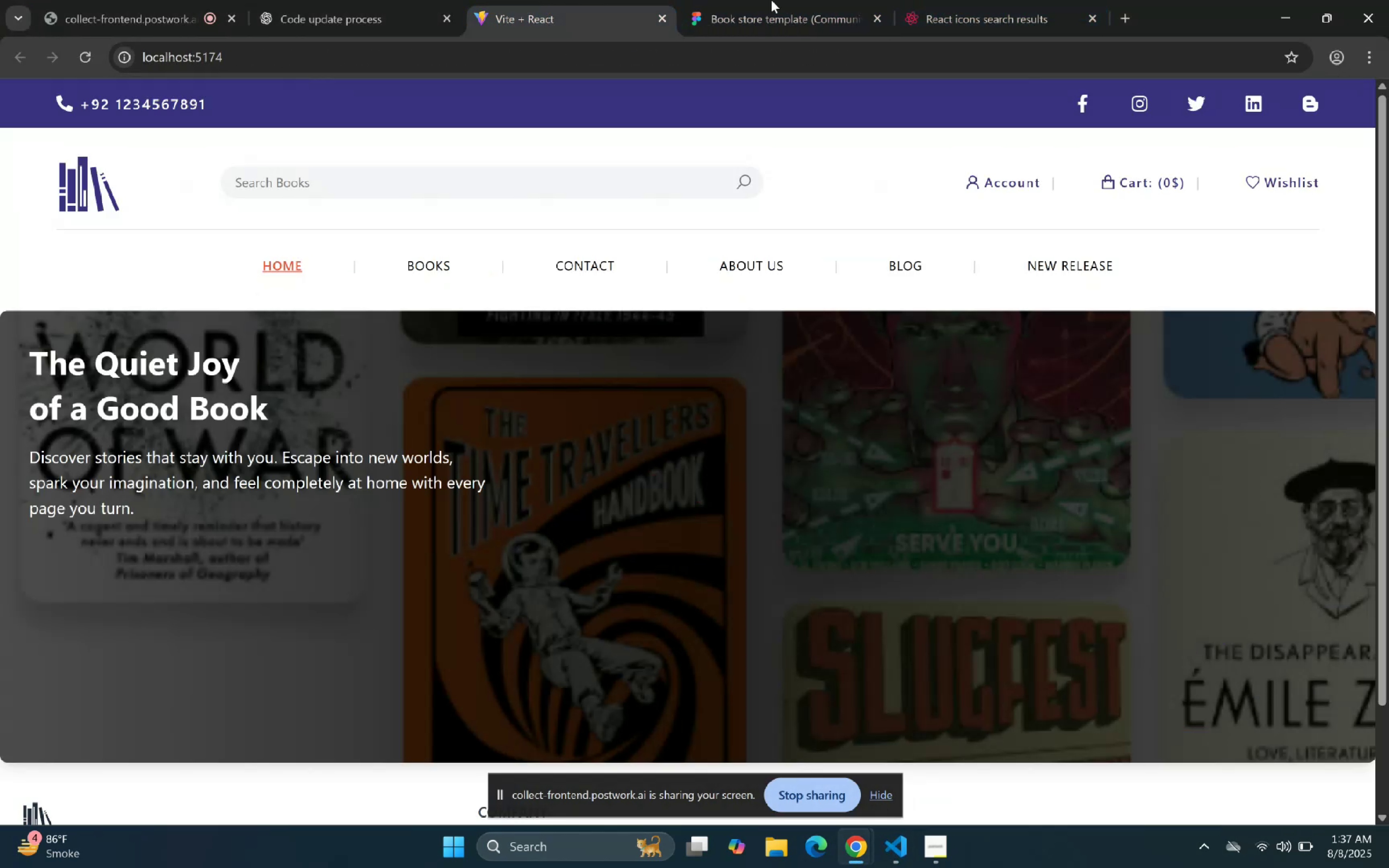 
left_click([739, 0])
 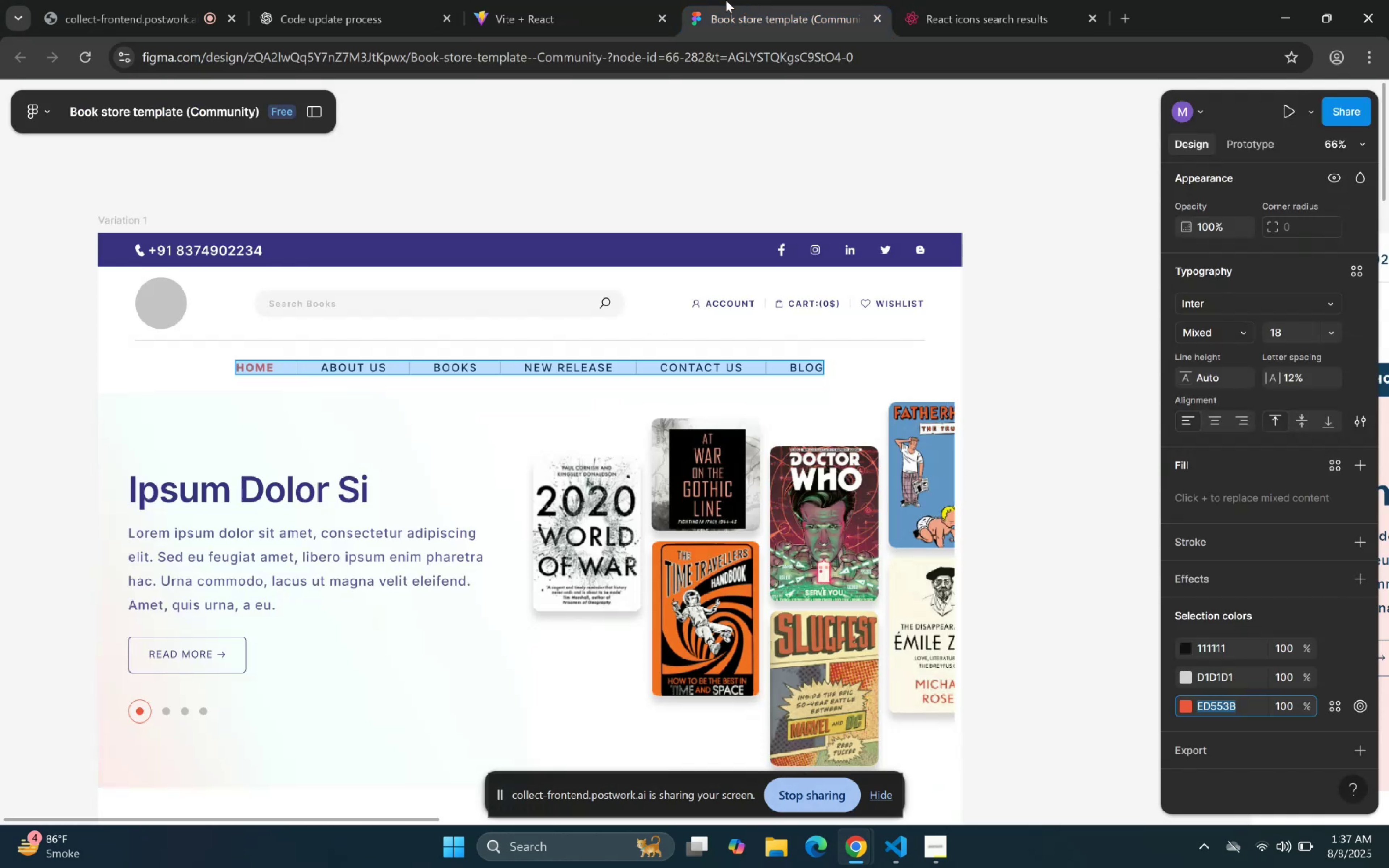 
left_click([574, 0])
 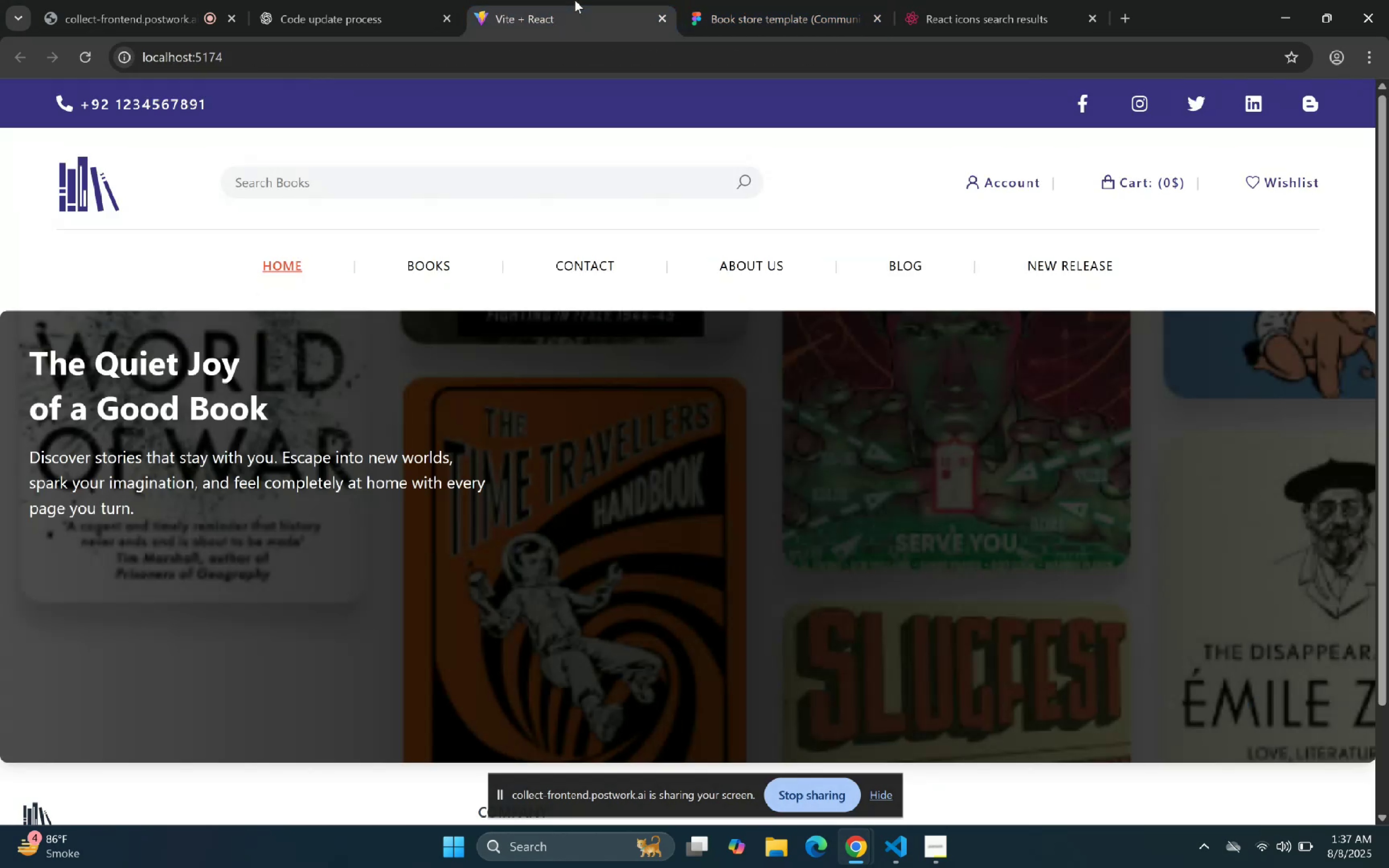 
left_click([727, 2])
 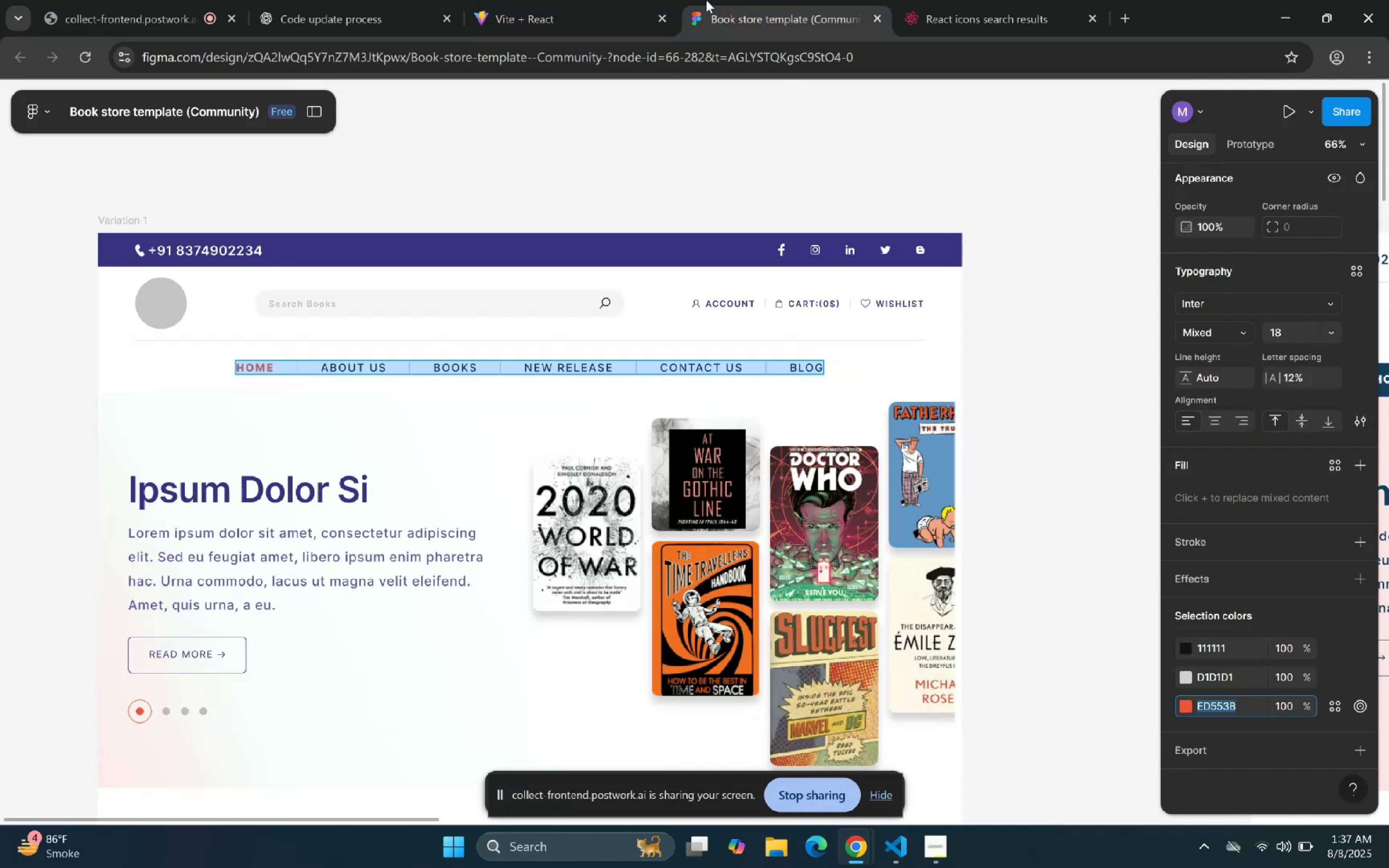 
left_click([571, 0])
 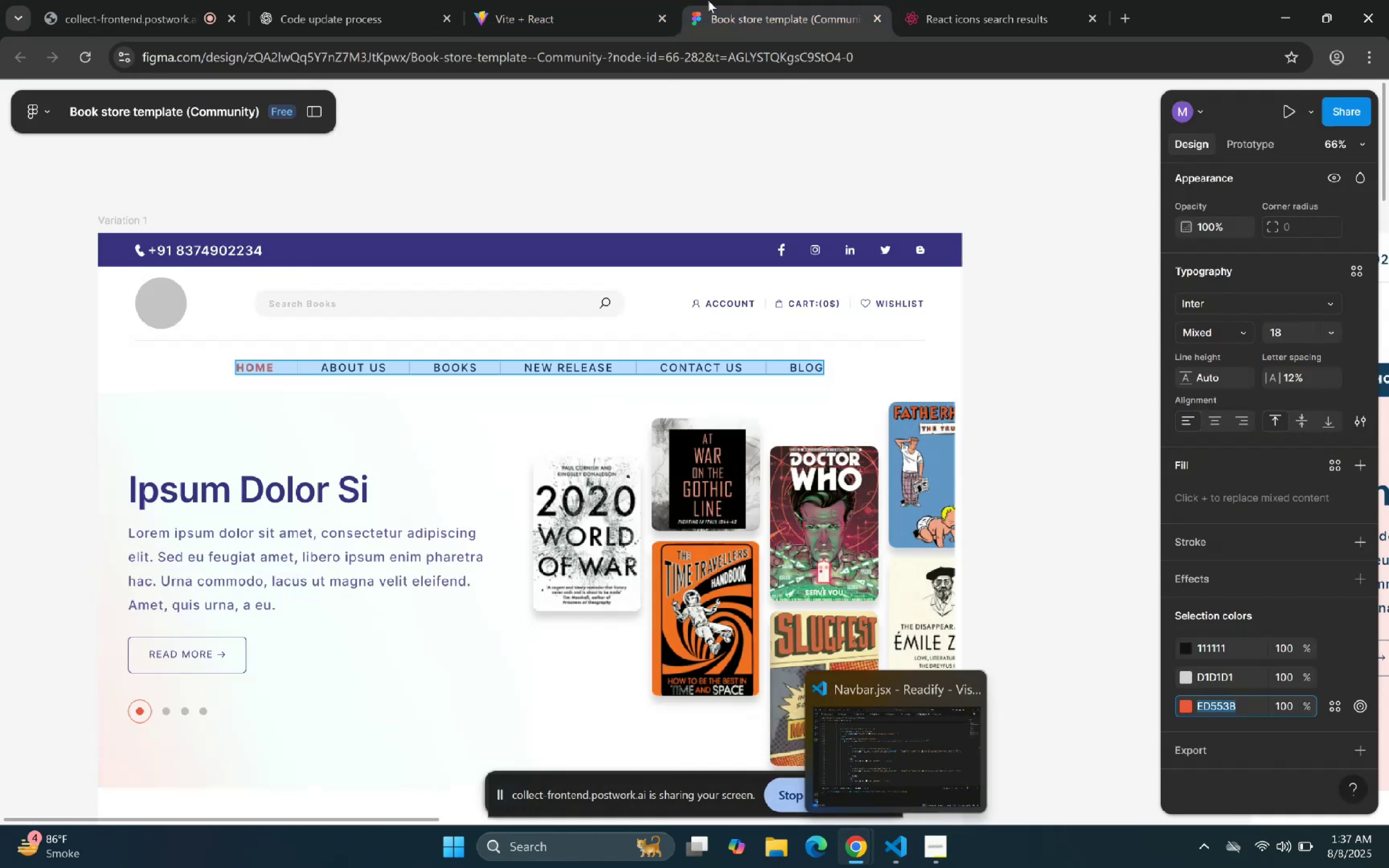 
left_click([578, 0])
 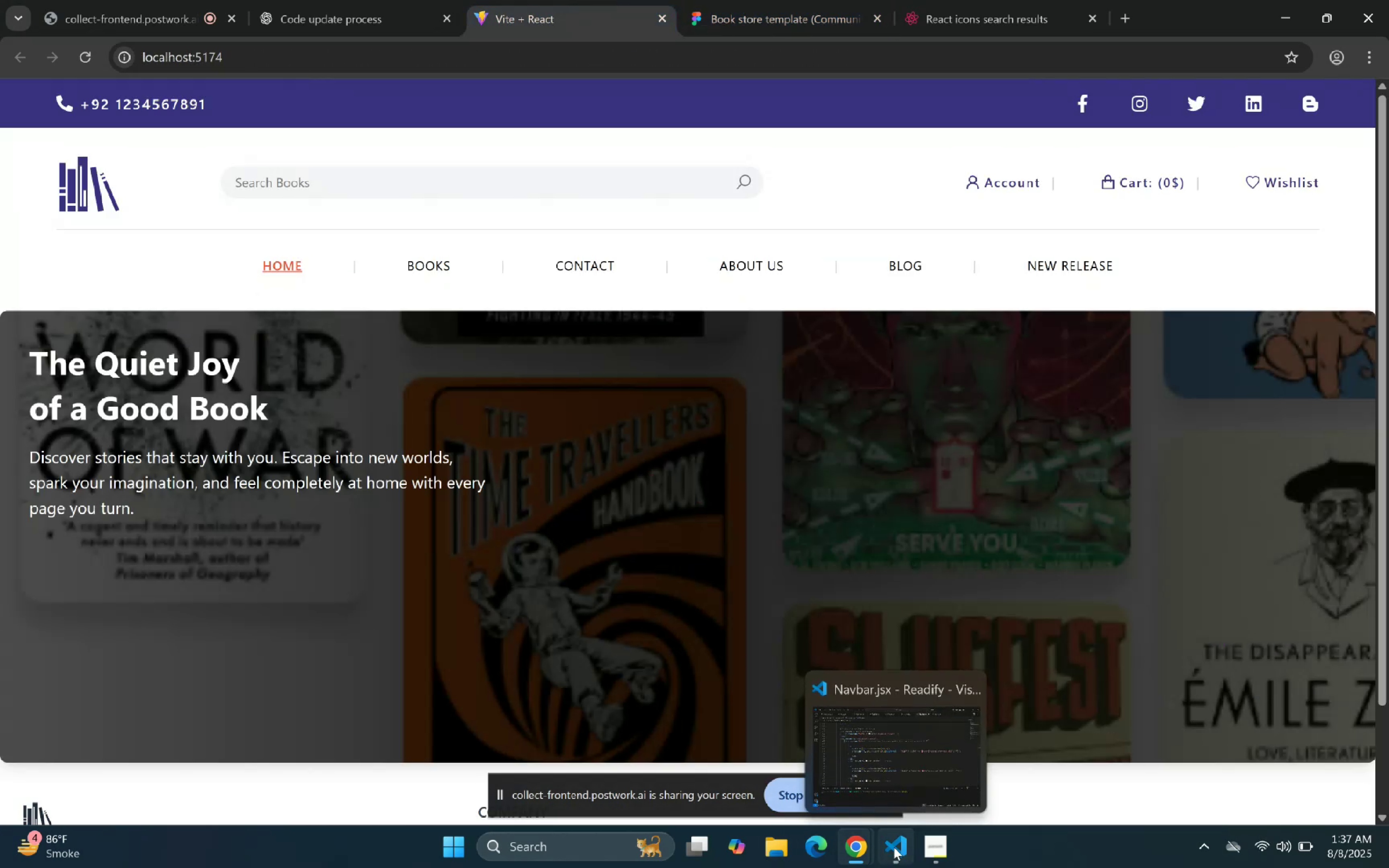 
left_click([705, 0])
 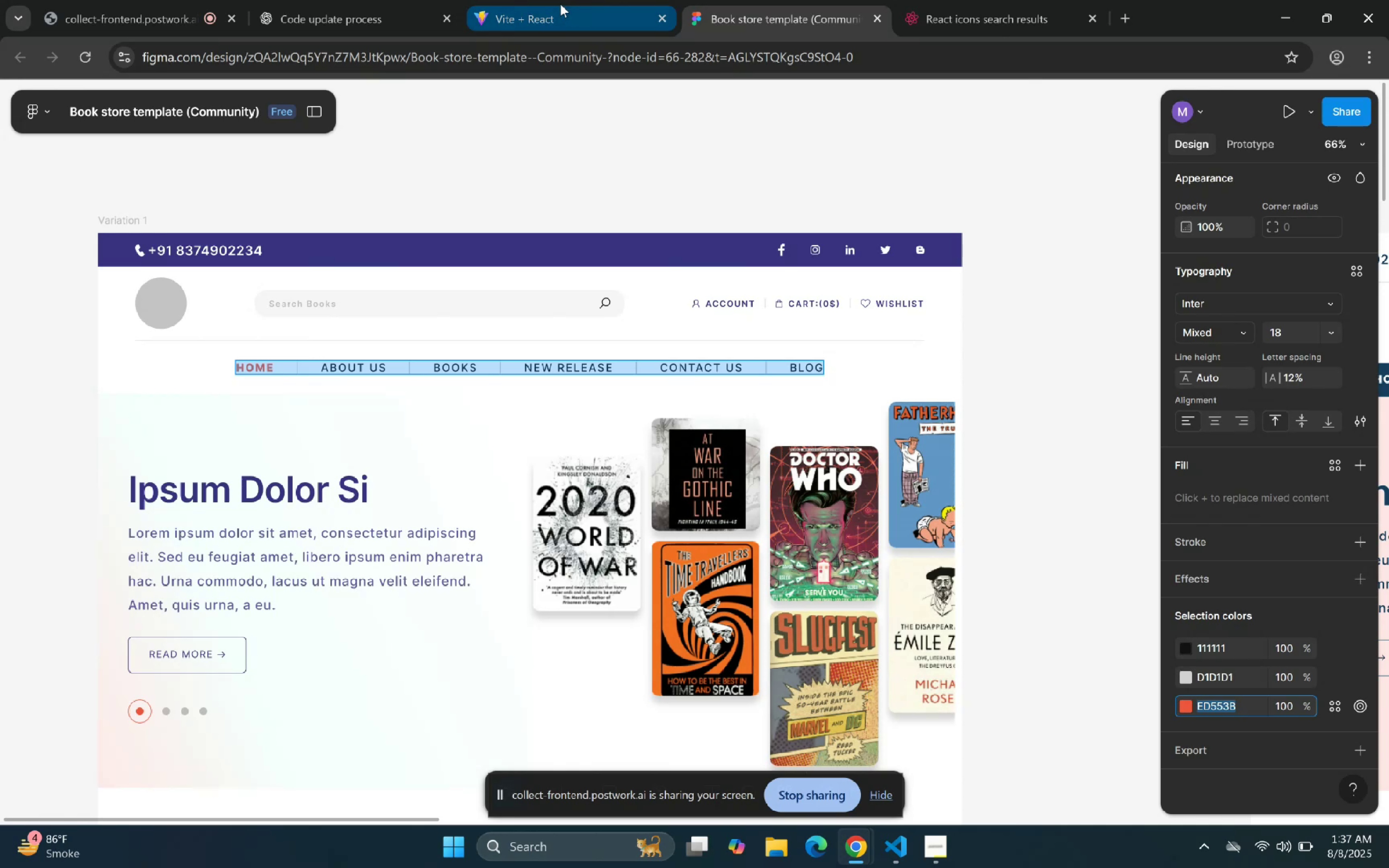 
left_click([545, 0])
 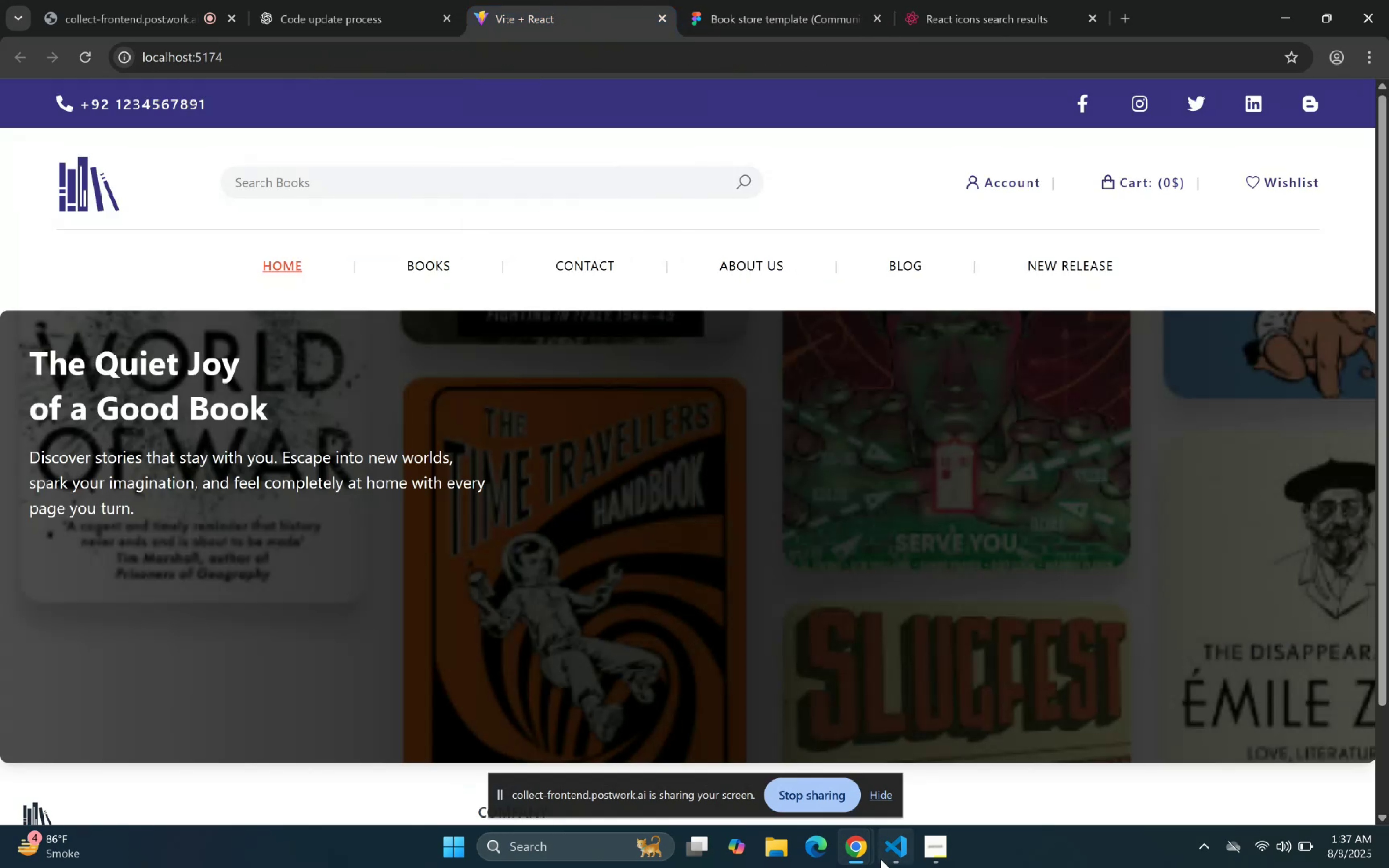 
left_click([892, 854])
 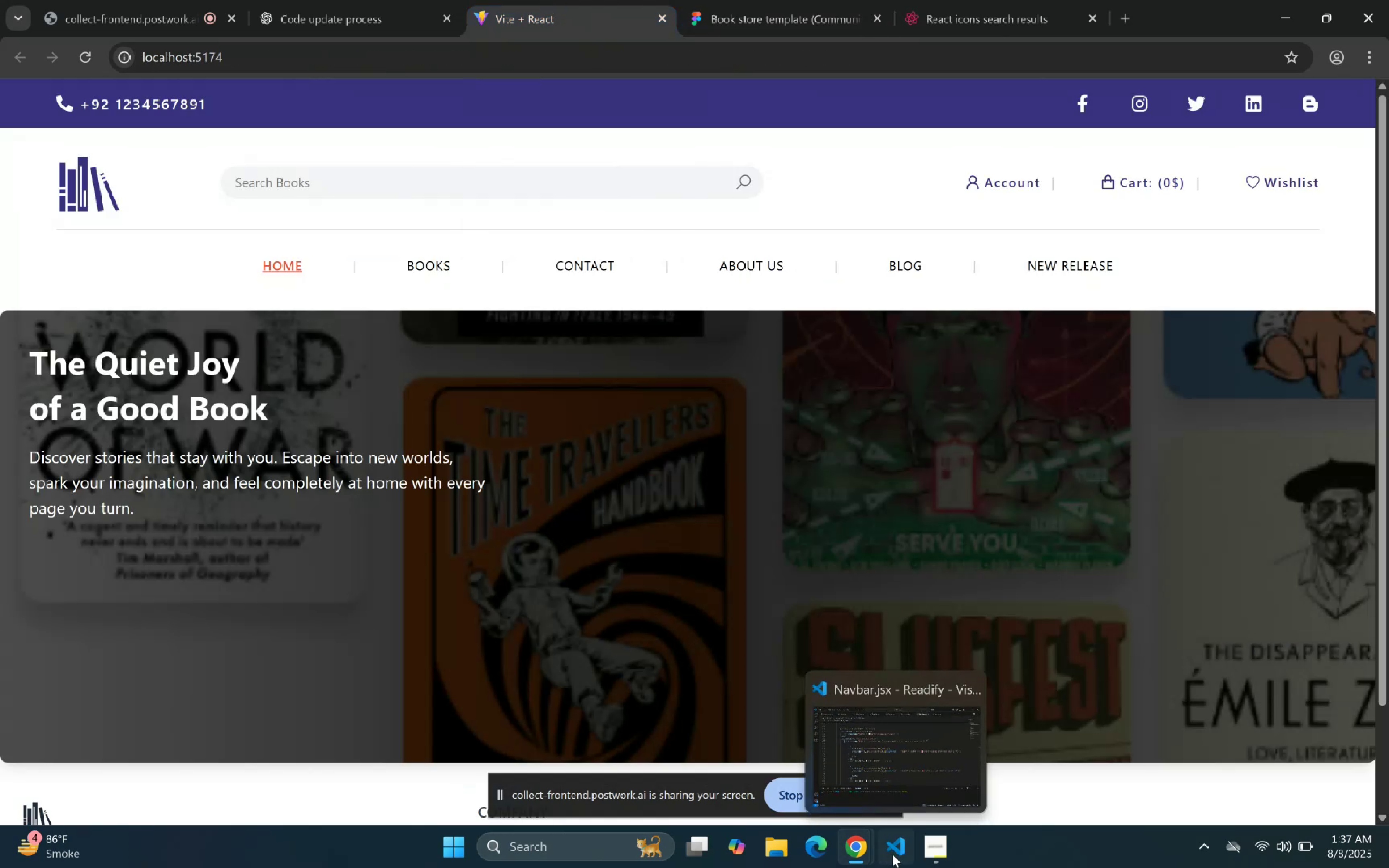 
scroll: coordinate [684, 441], scroll_direction: down, amount: 3.0
 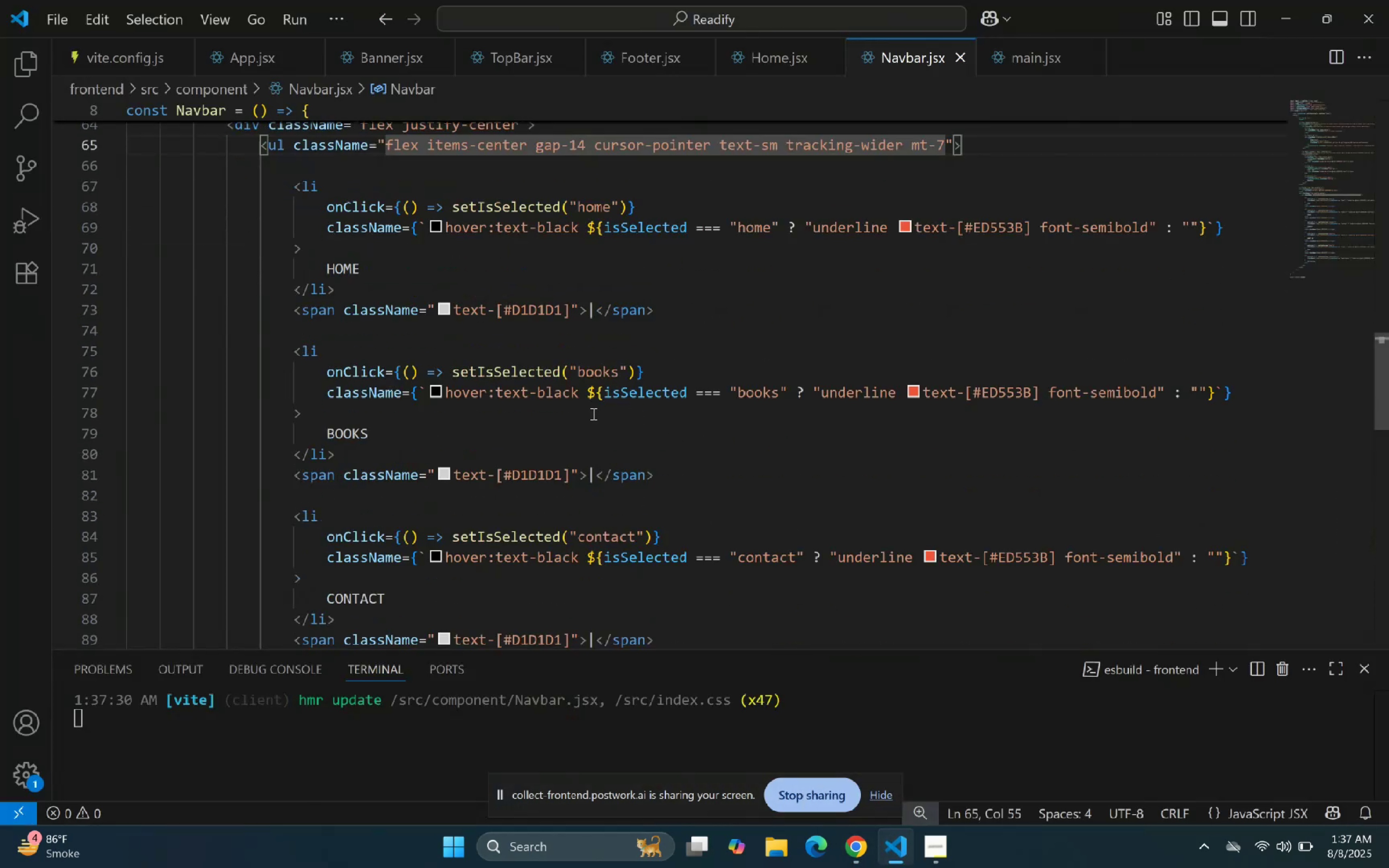 
scroll: coordinate [592, 413], scroll_direction: up, amount: 2.0
 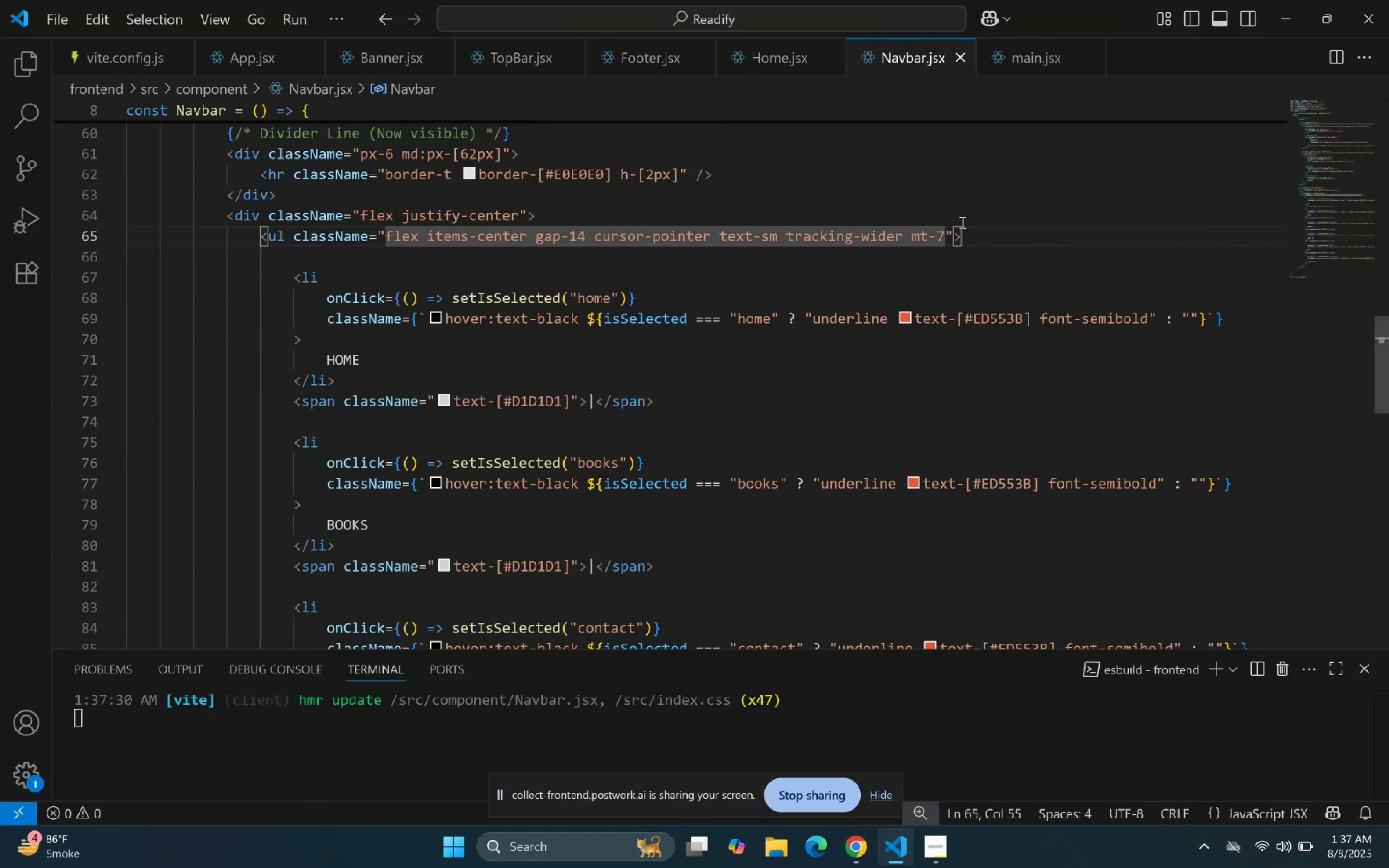 
left_click([945, 235])
 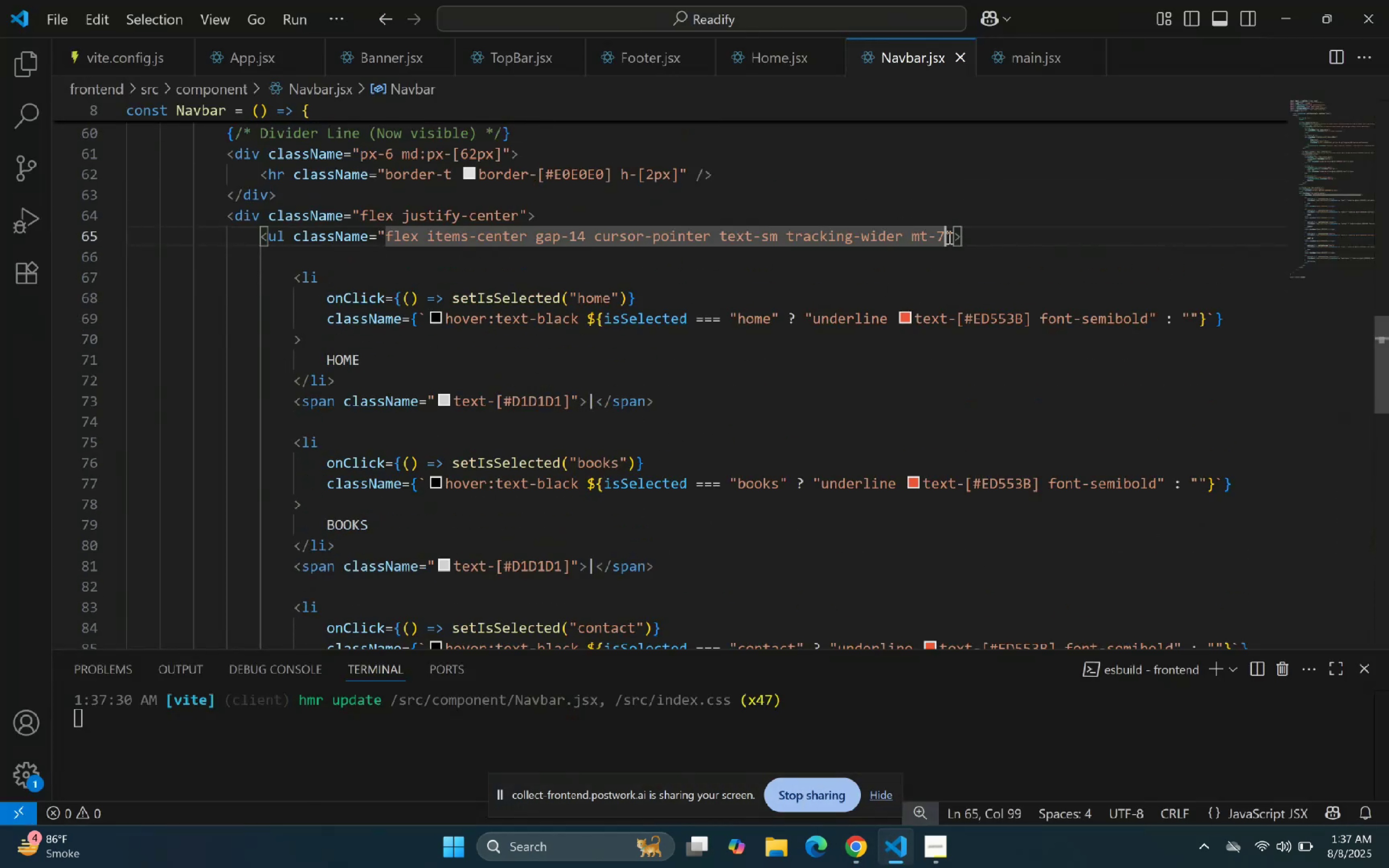 
type( text)
key(Backspace)
key(Backspace)
key(Backspace)
type(racin)
 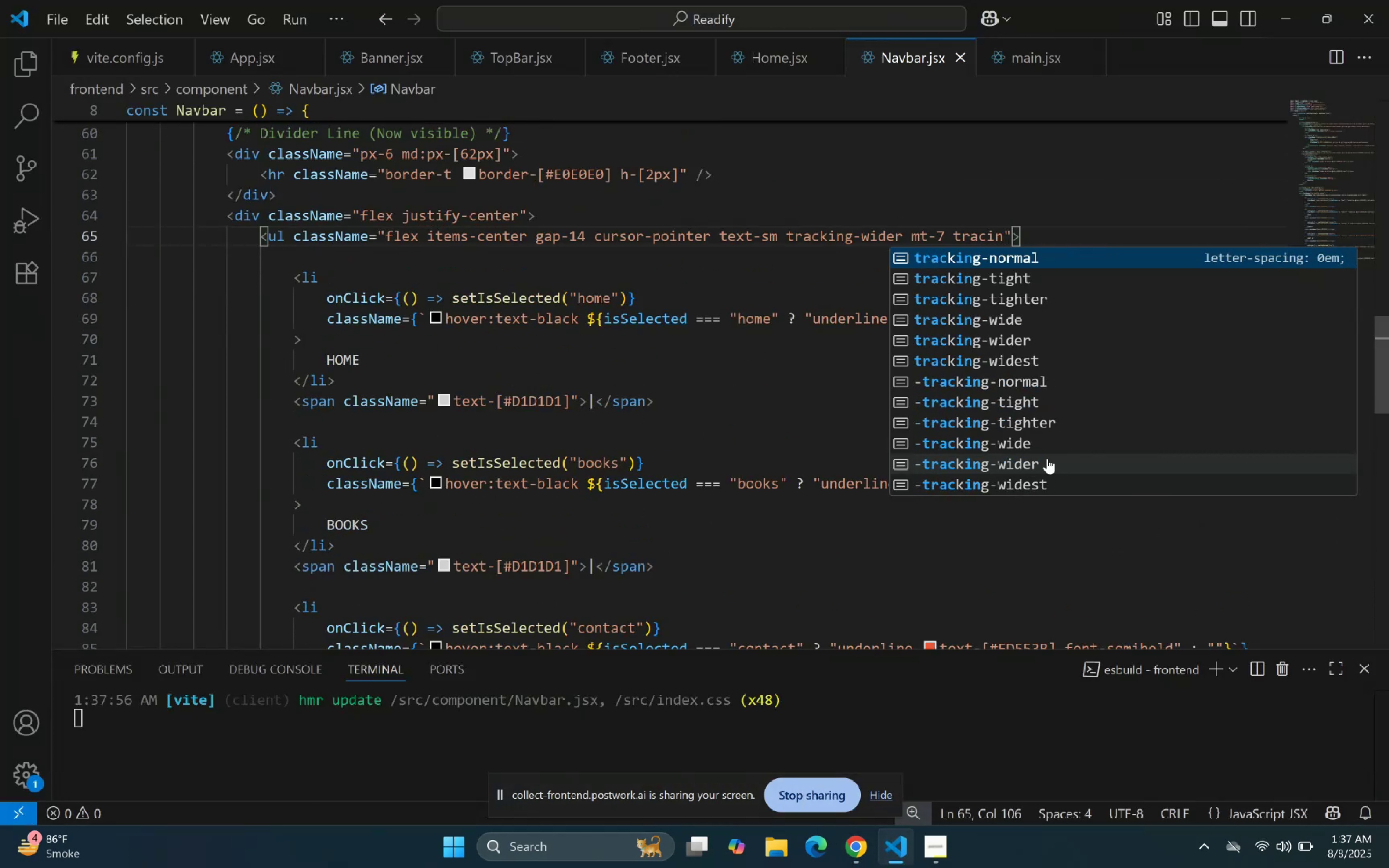 
key(ArrowDown)
 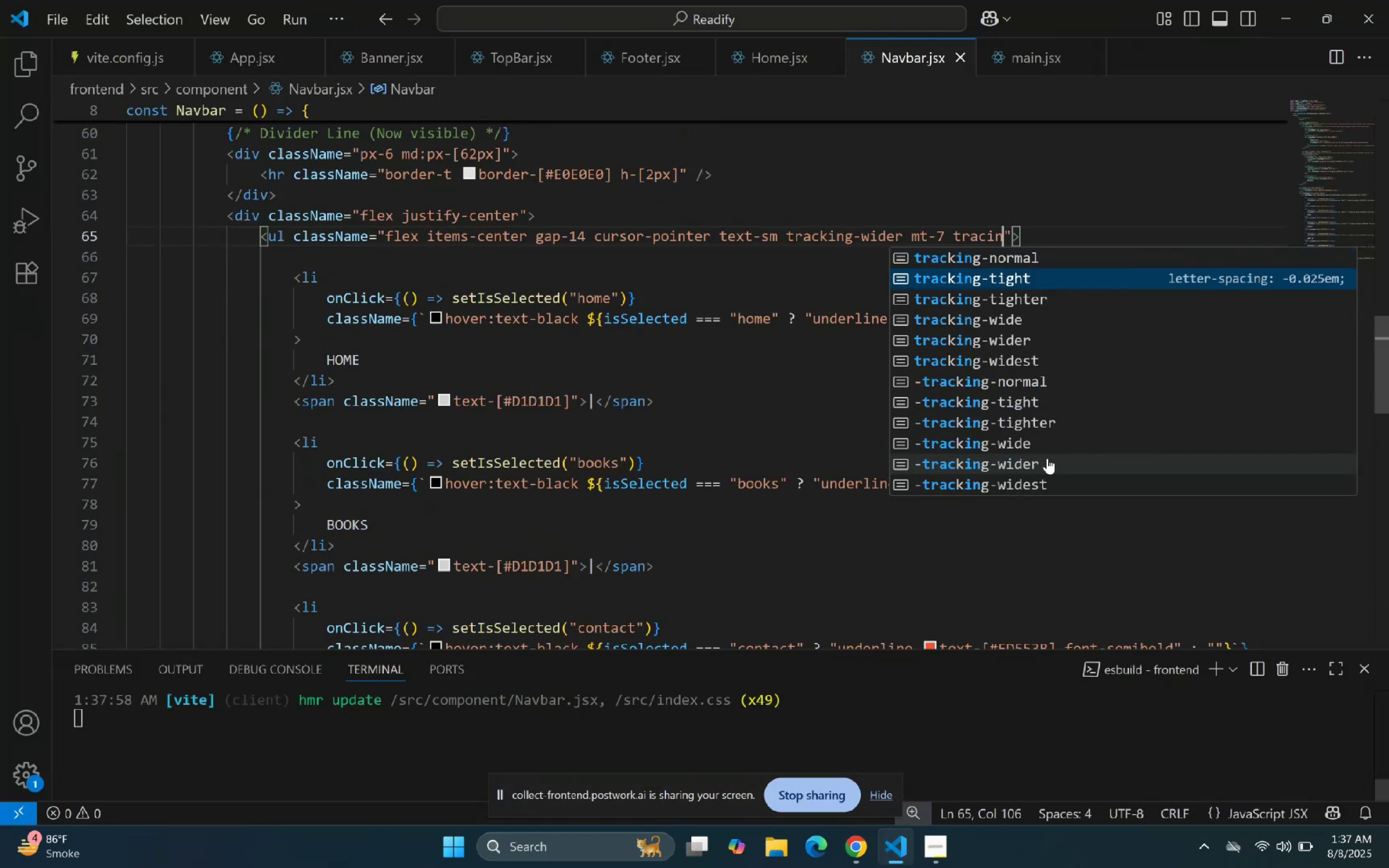 
key(ArrowDown)
 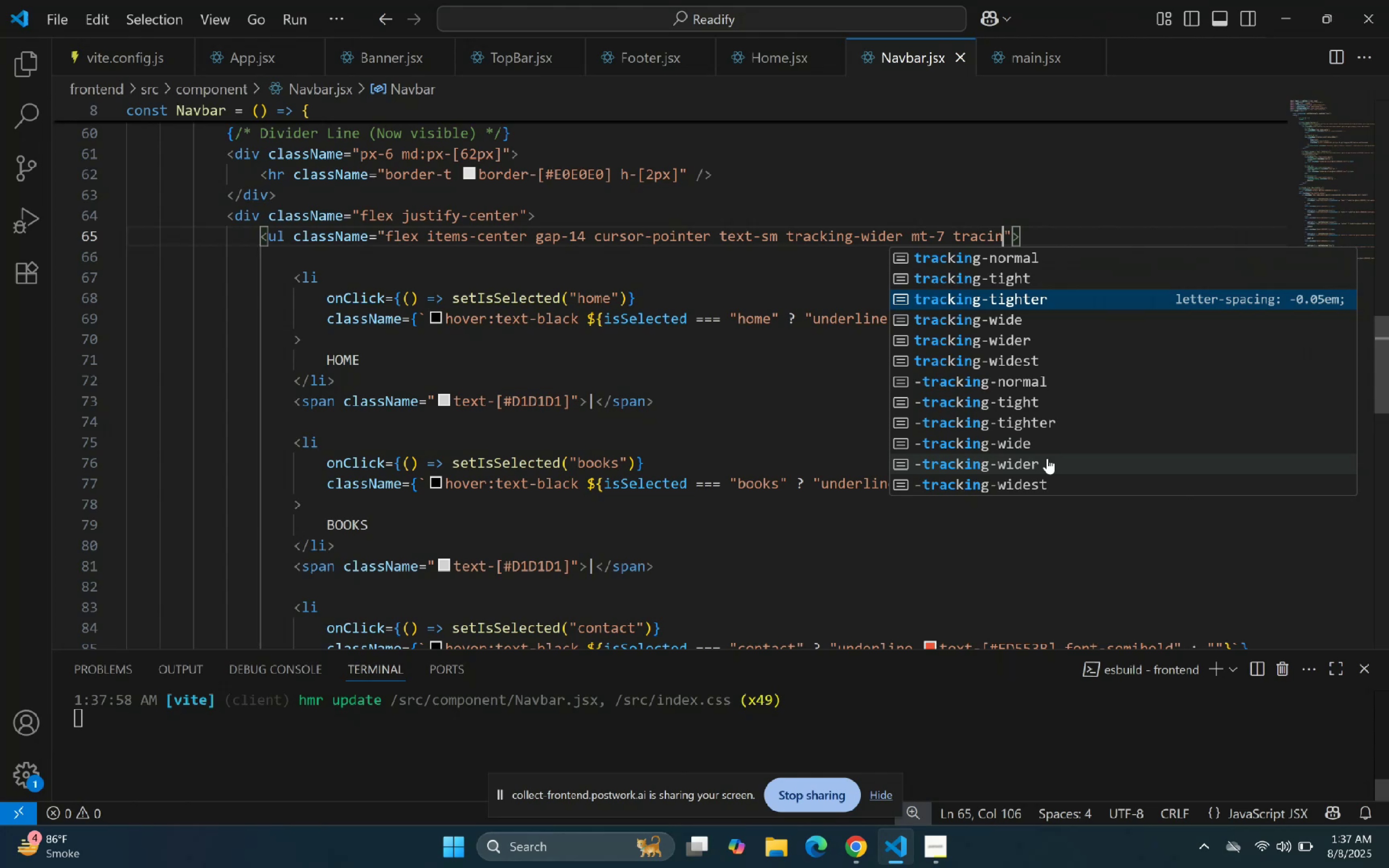 
key(ArrowDown)
 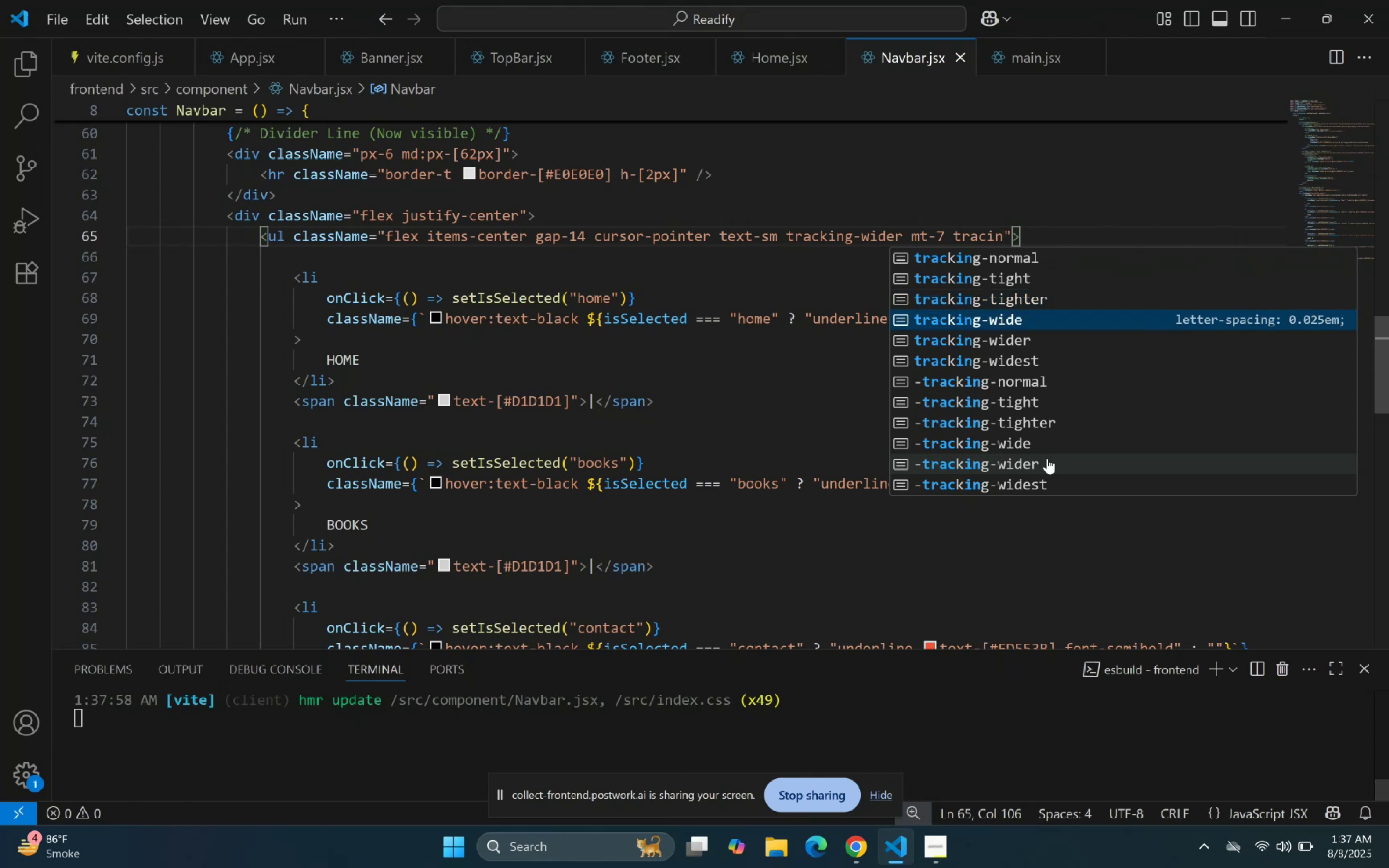 
key(Enter)
 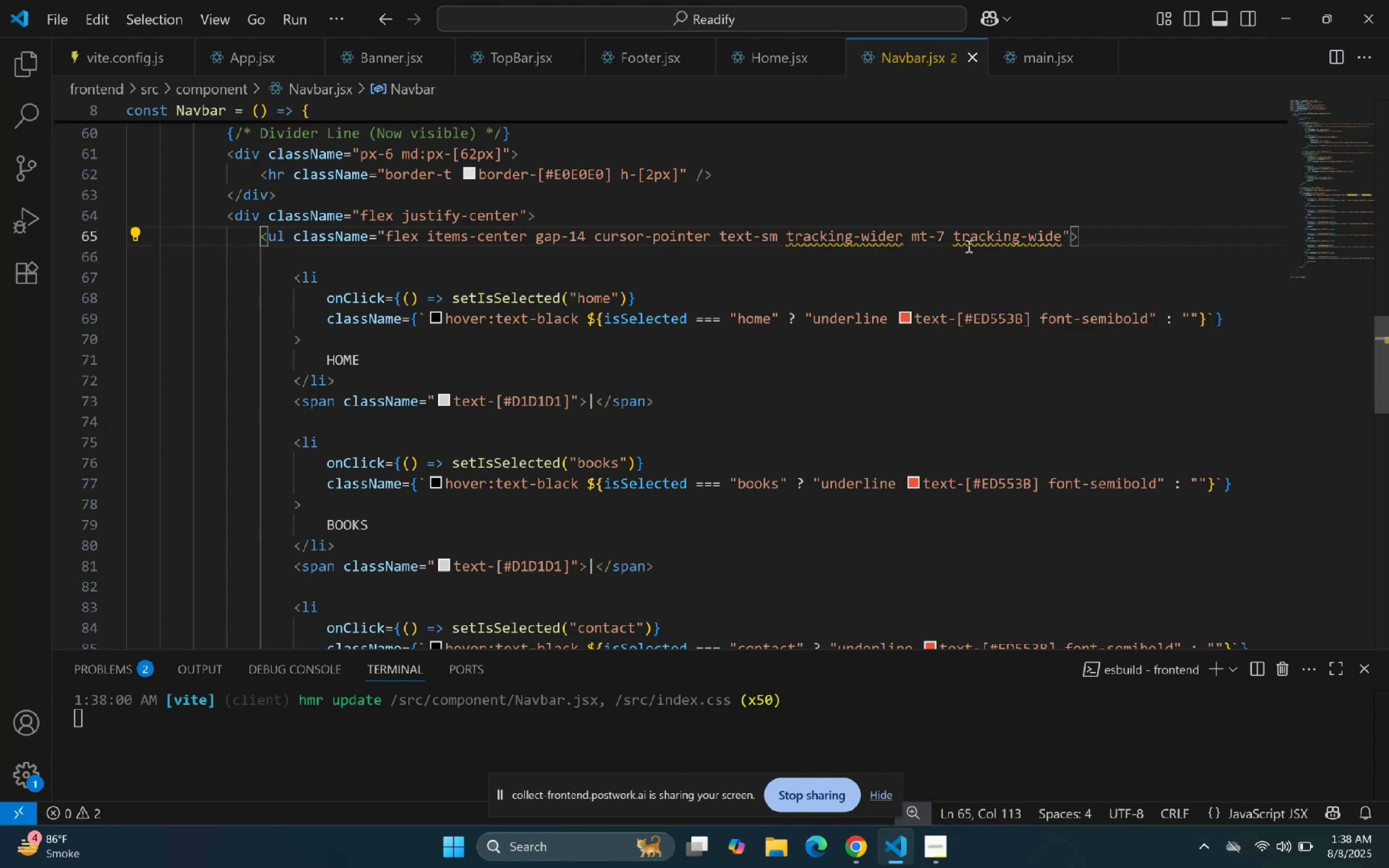 
left_click_drag(start_coordinate=[1064, 238], to_coordinate=[956, 239])
 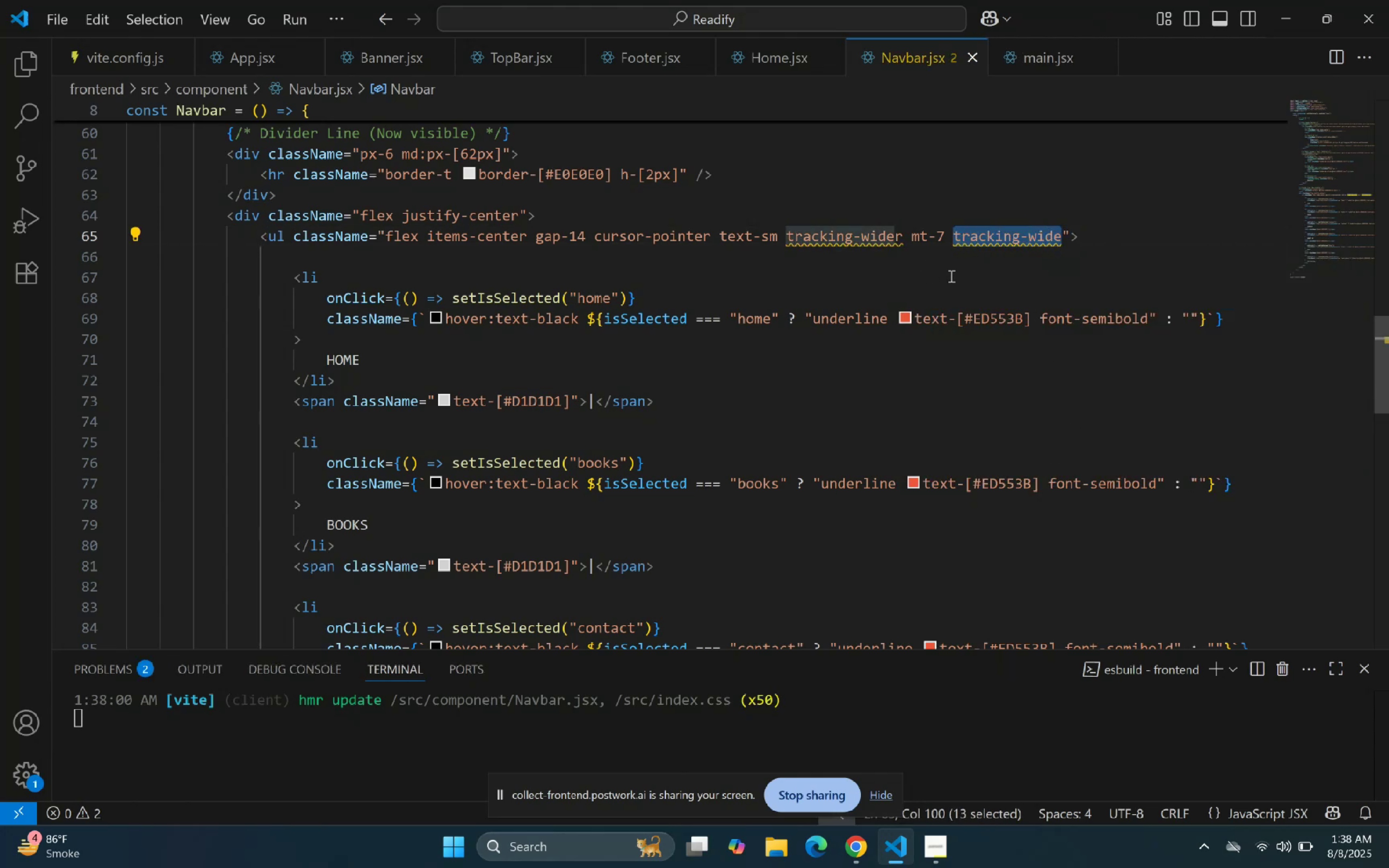 
key(Backspace)
type(text-)
 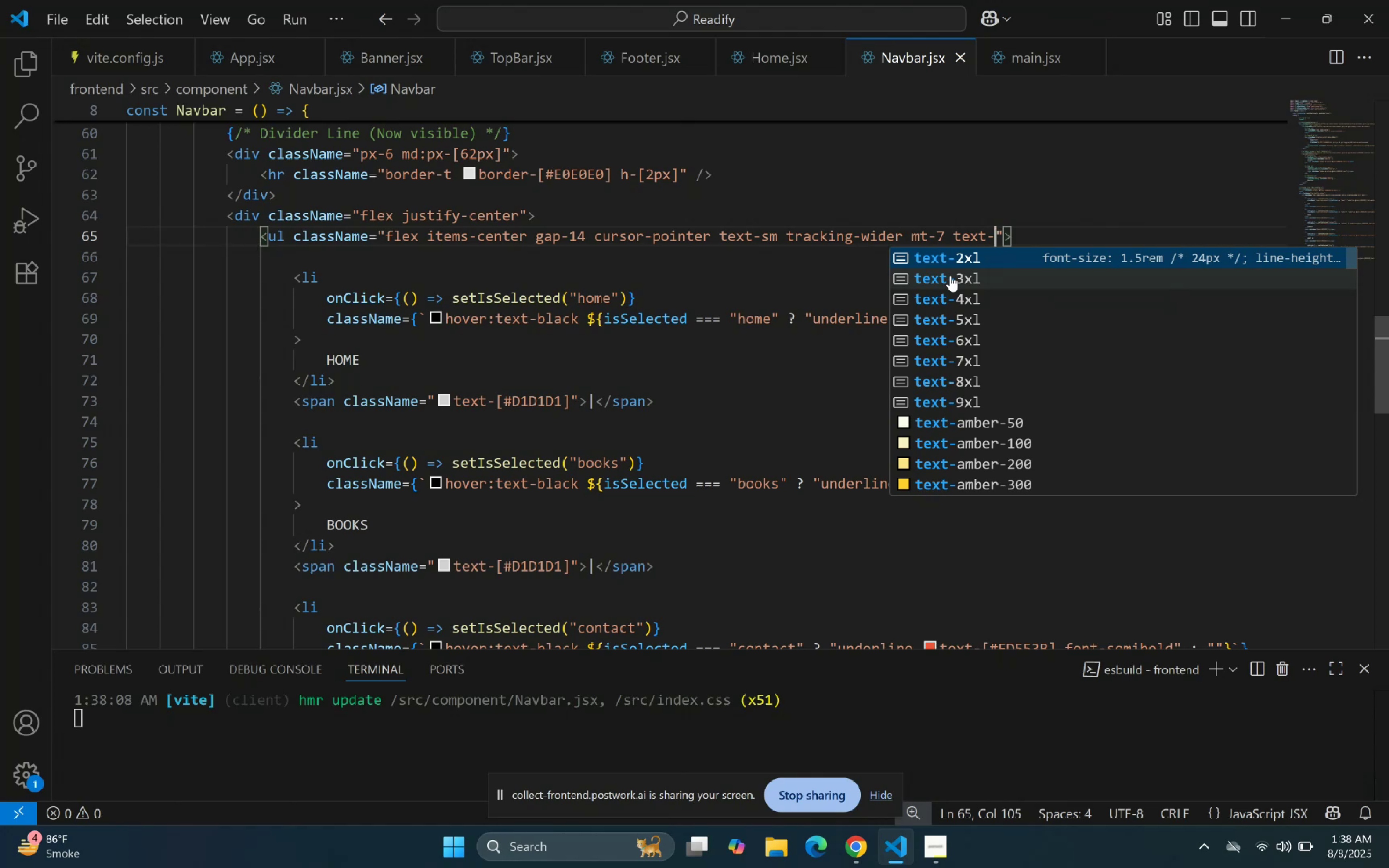 
left_click([897, 859])
 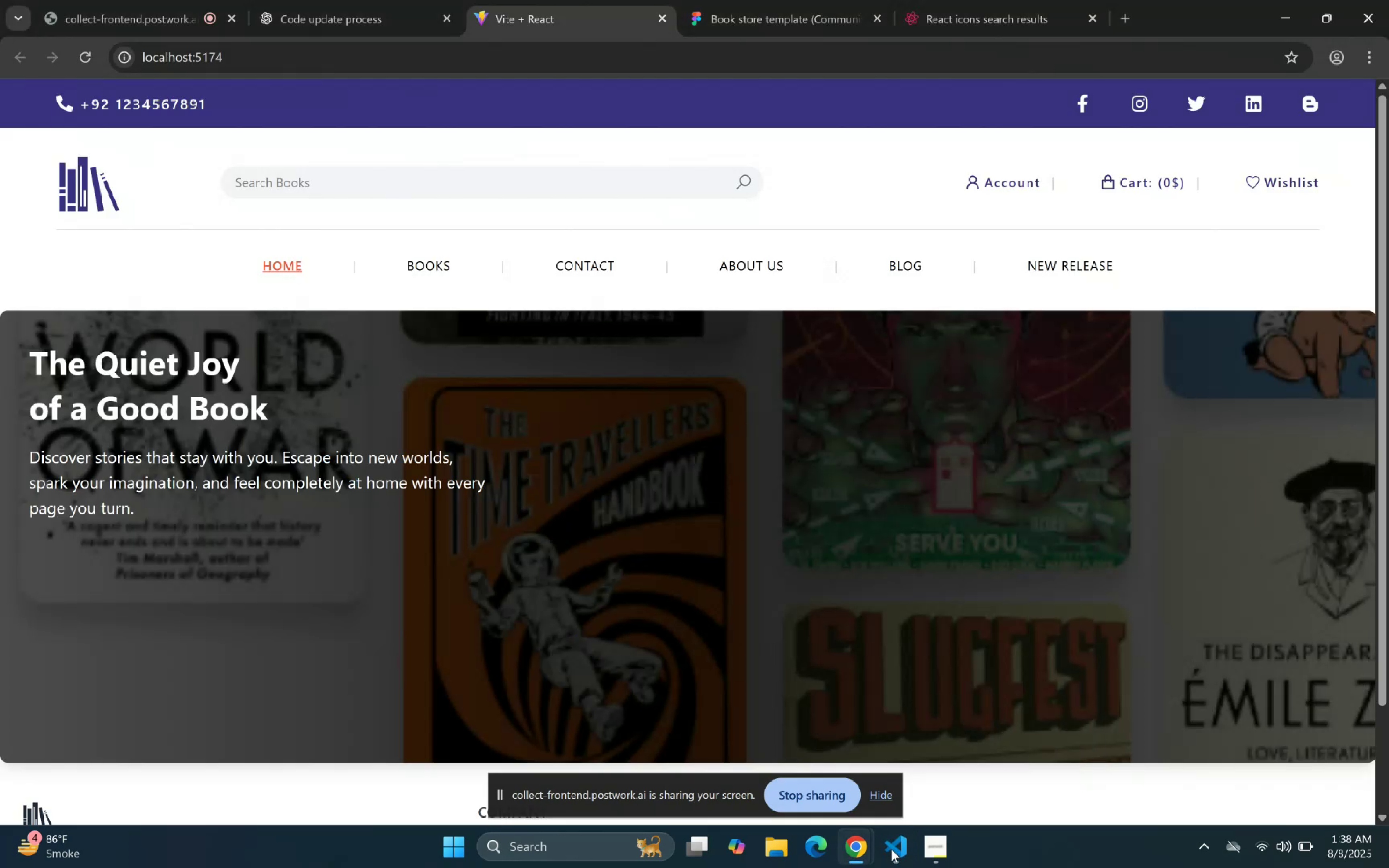 
left_click([891, 849])
 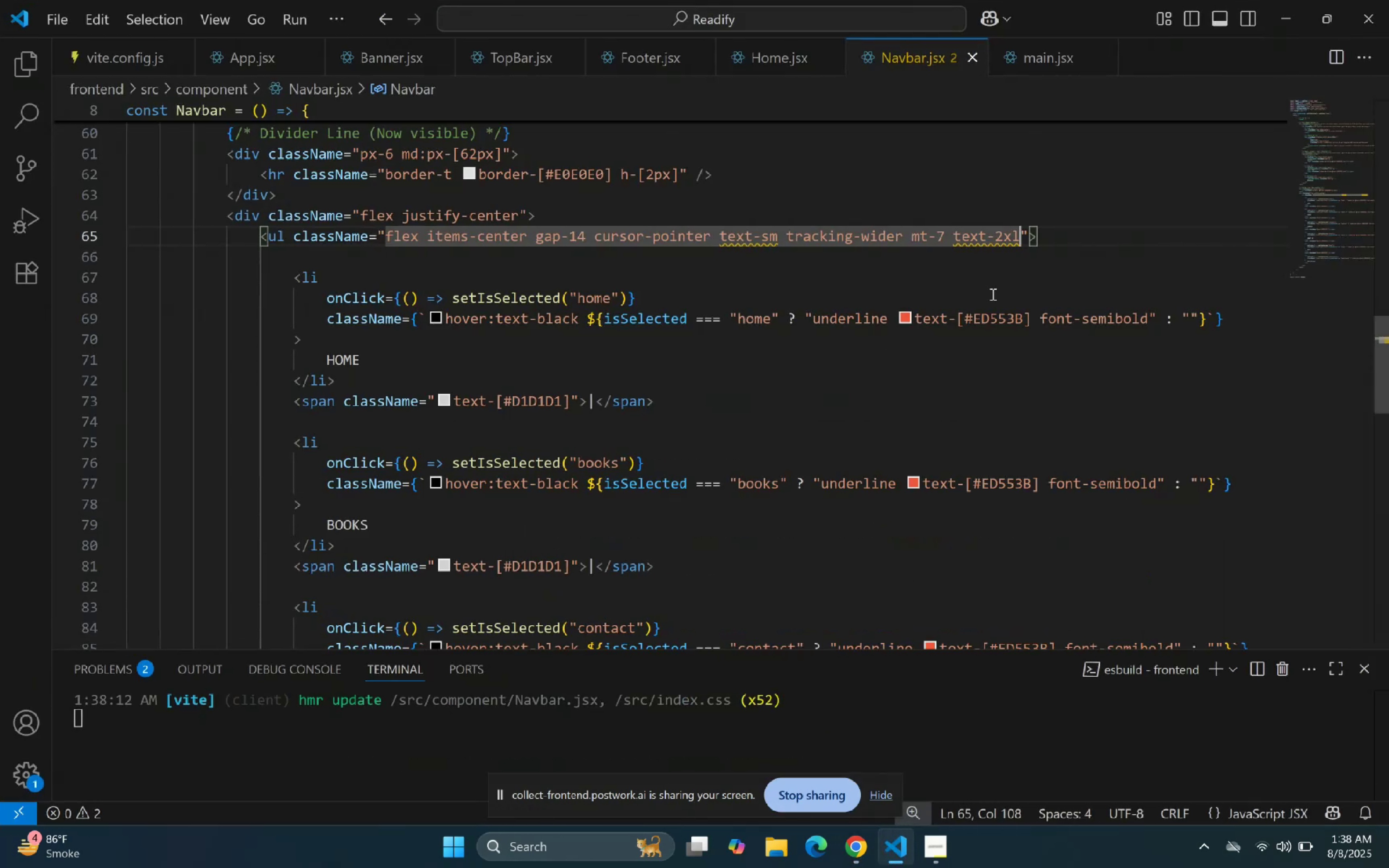 
left_click_drag(start_coordinate=[779, 237], to_coordinate=[711, 239])
 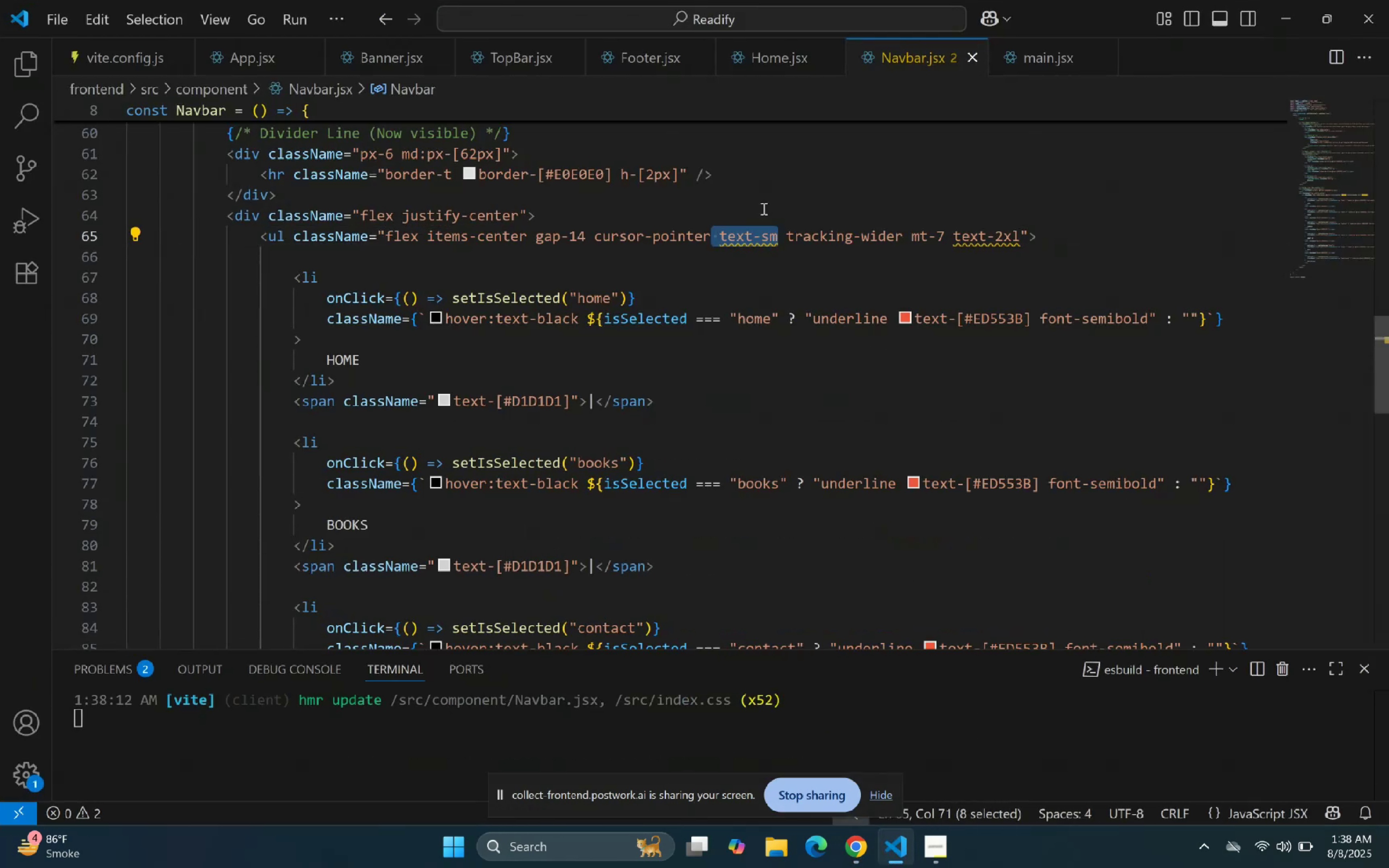 
key(Backspace)
 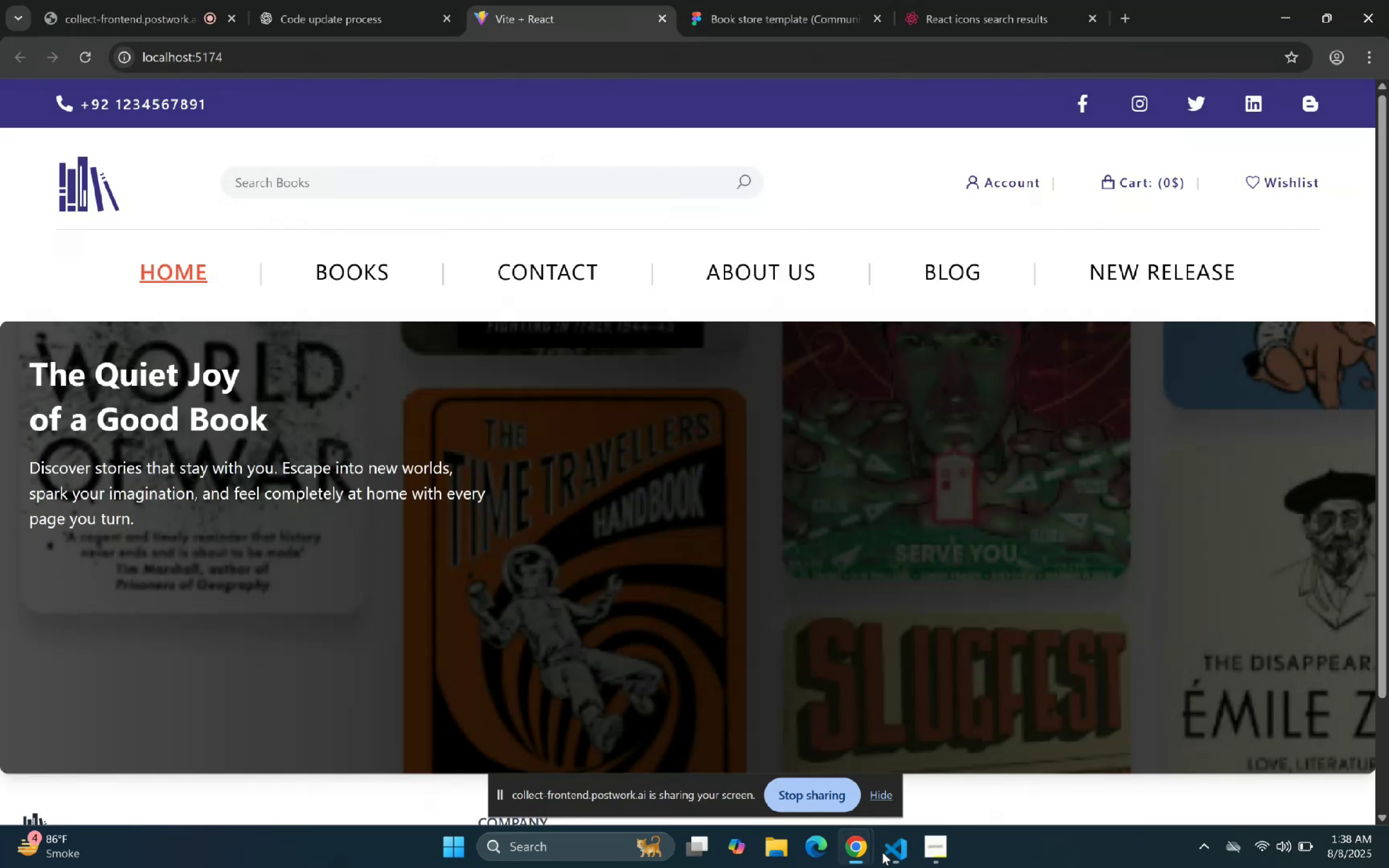 
left_click([882, 852])
 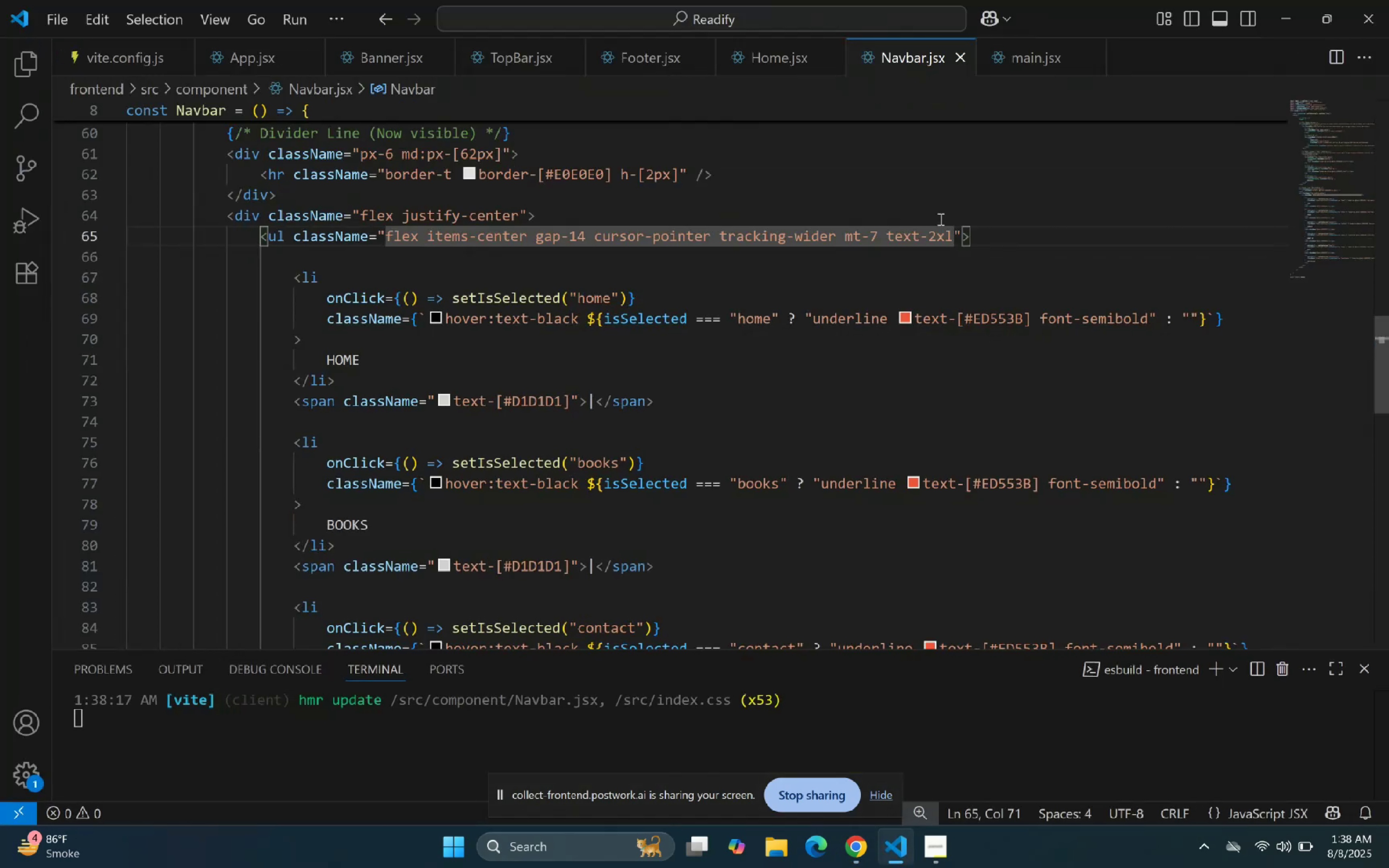 
left_click([935, 233])
 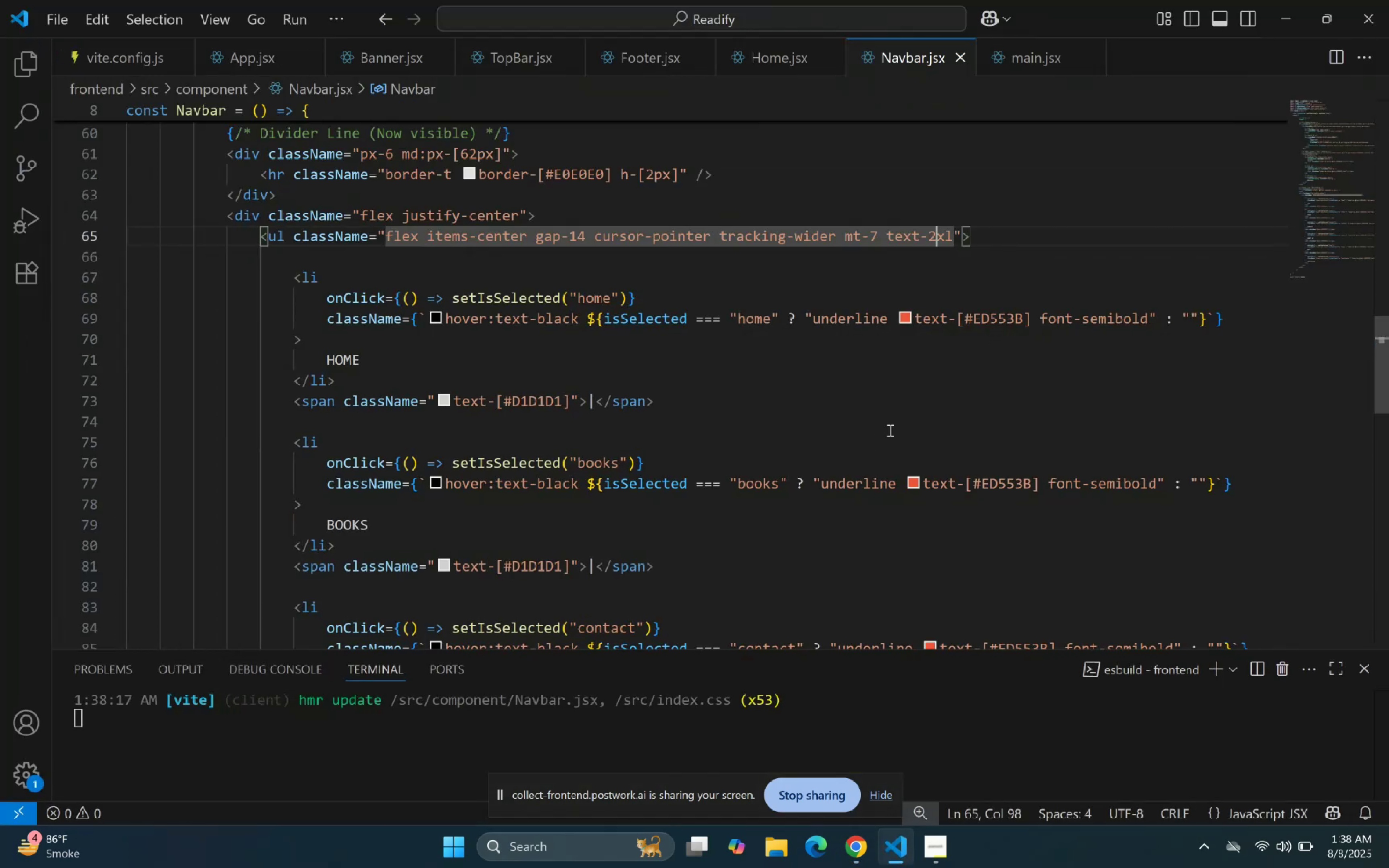 
key(Backspace)
 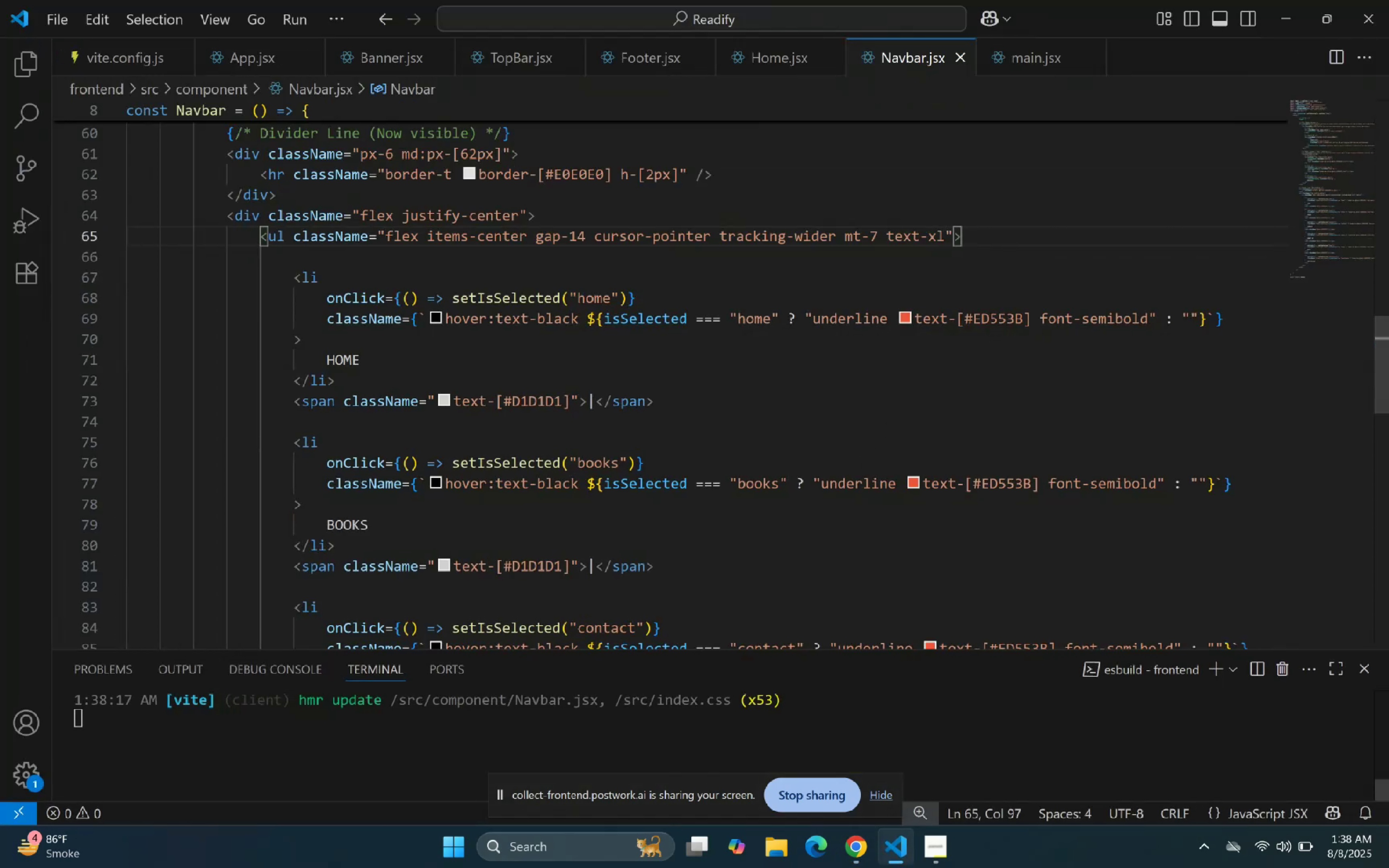 
left_click([887, 850])
 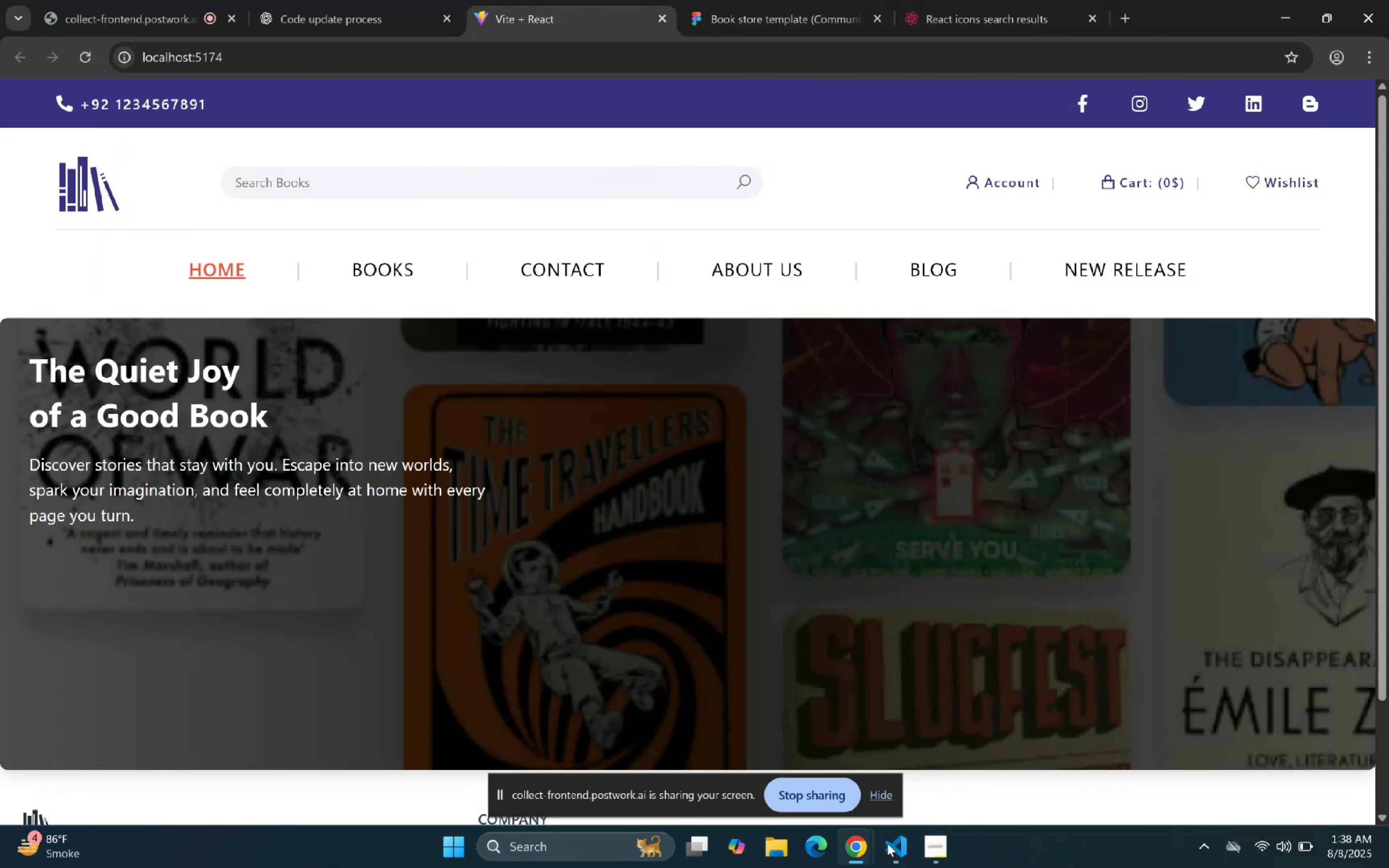 
left_click([887, 843])
 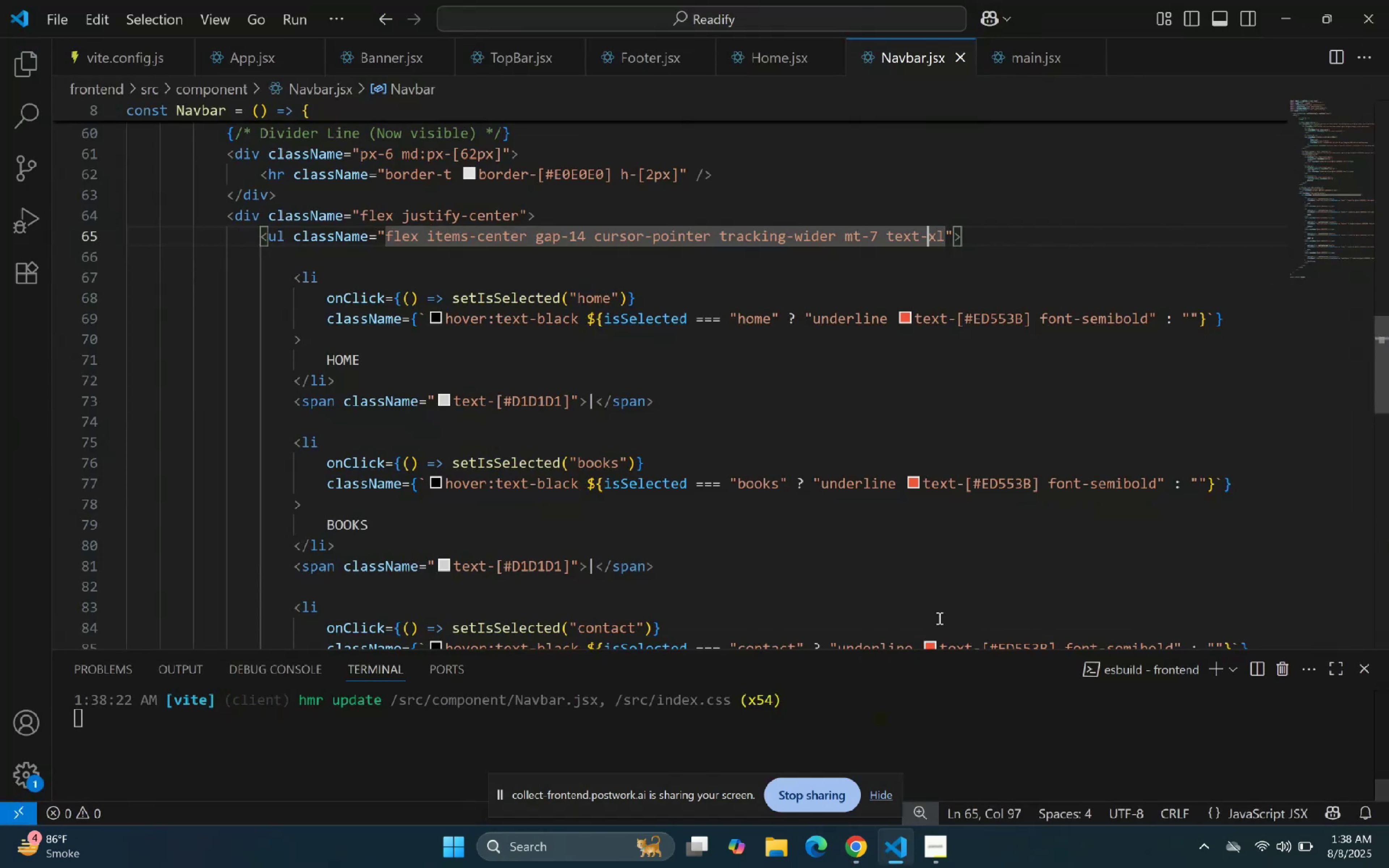 
key(ArrowRight)
 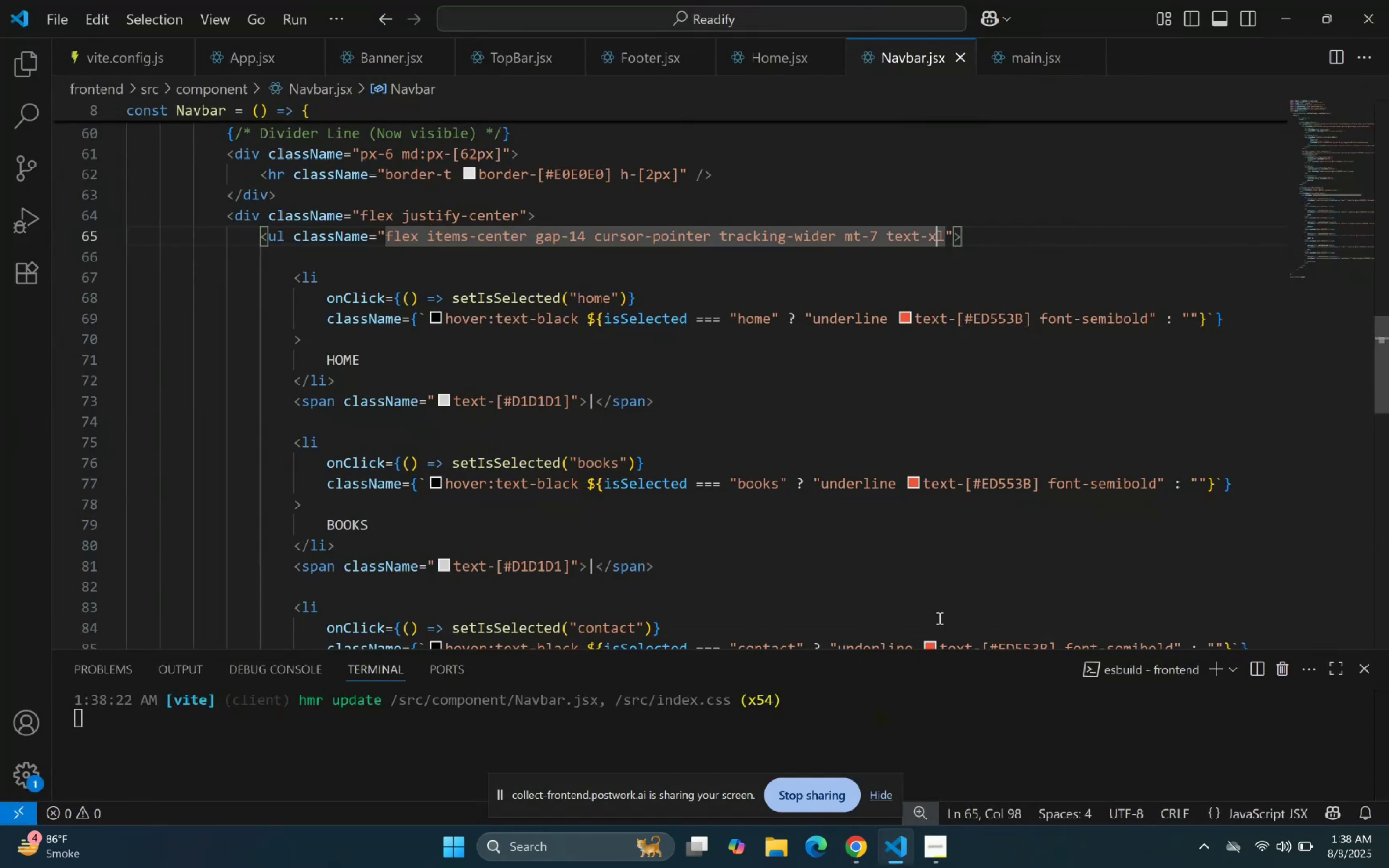 
key(Backspace)
 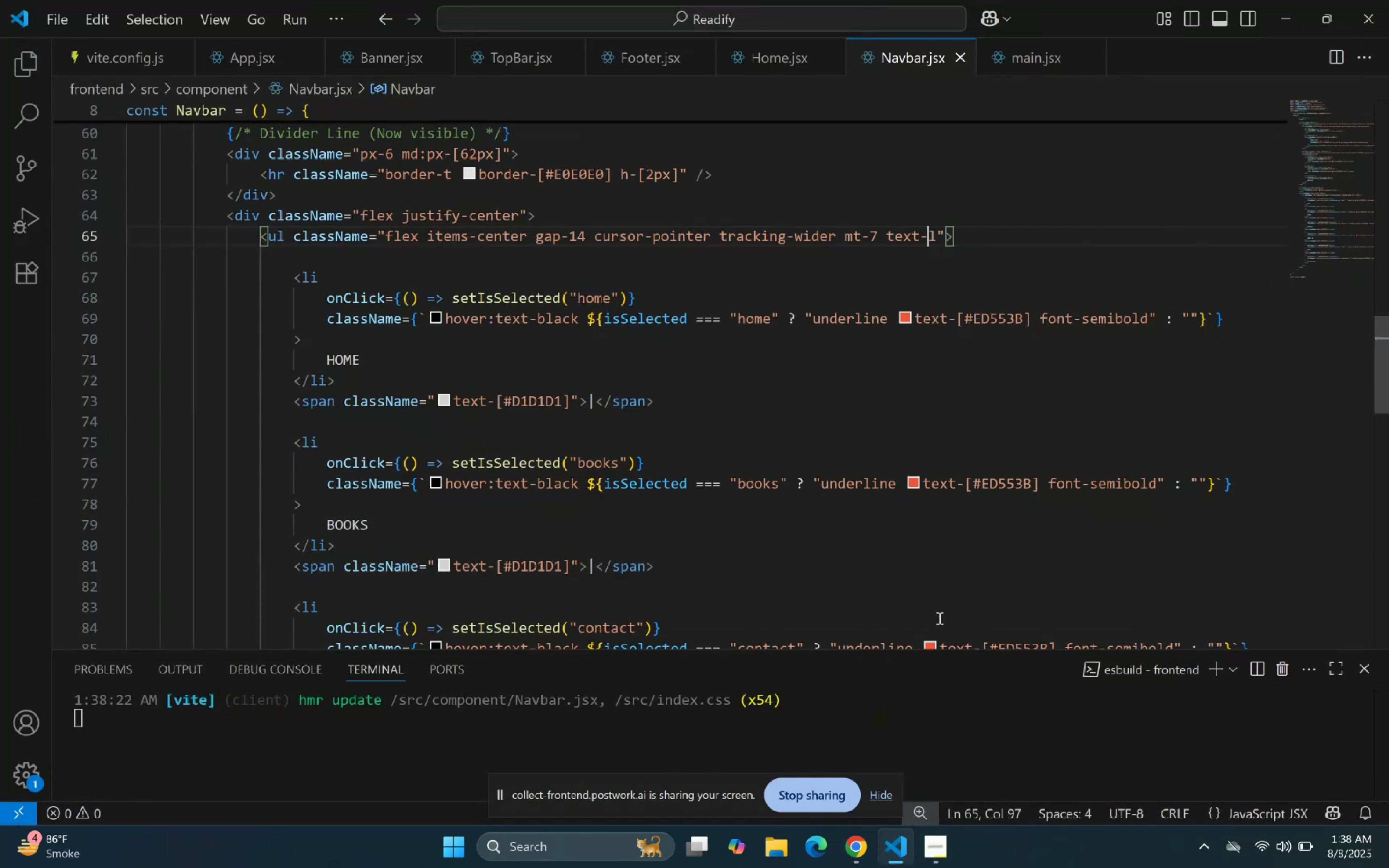 
key(ArrowRight)
 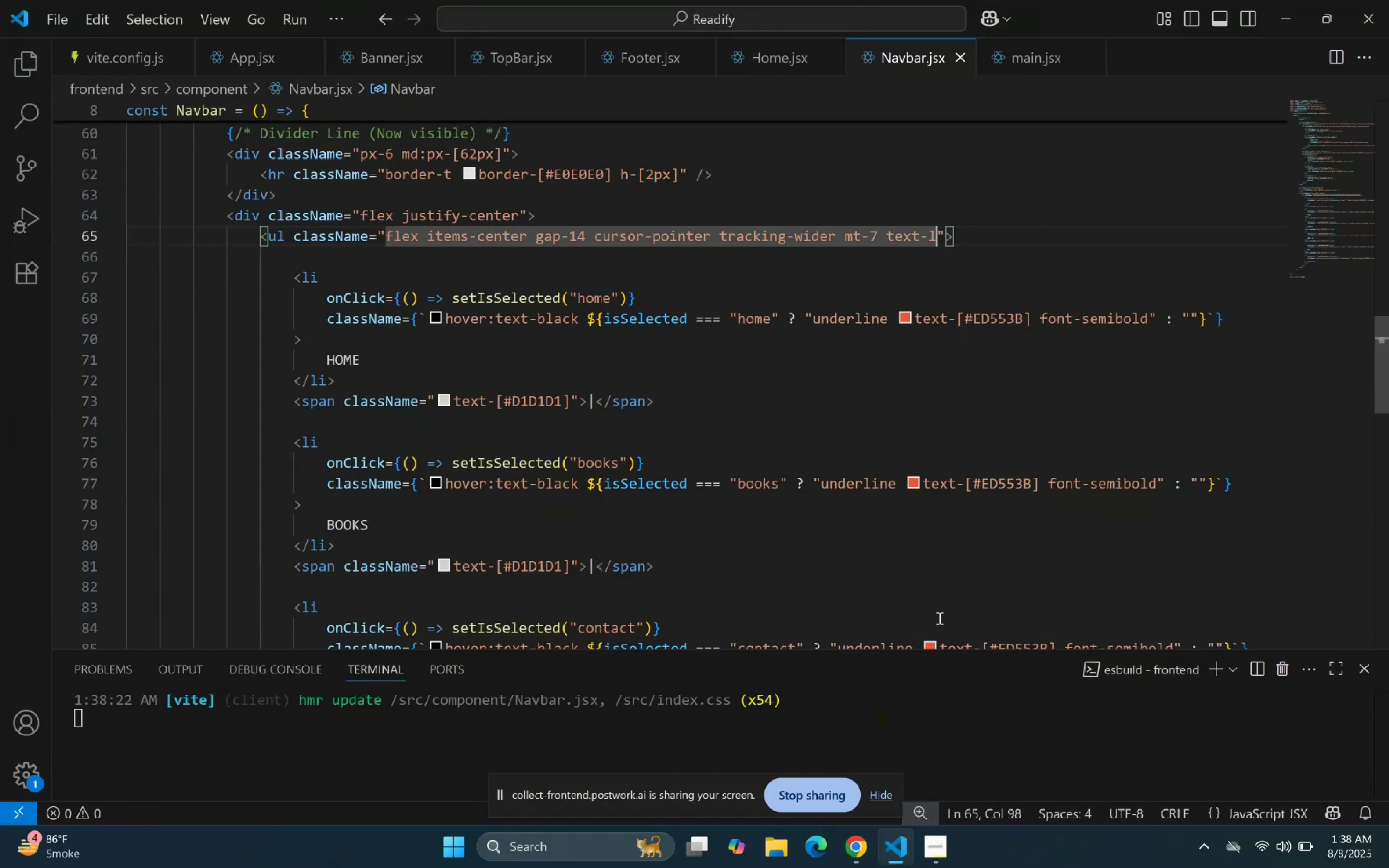 
key(G)
 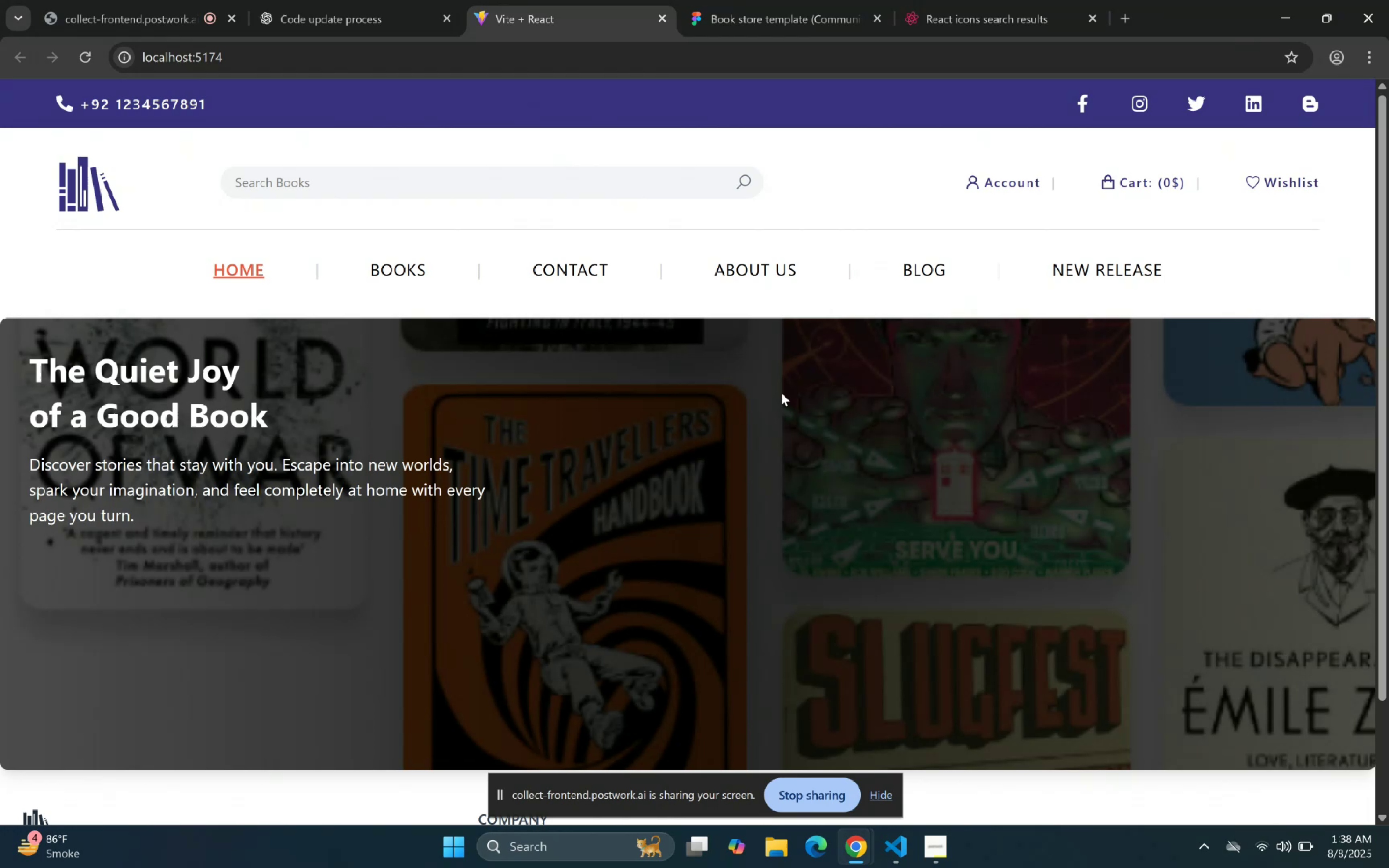 
left_click([853, 0])
 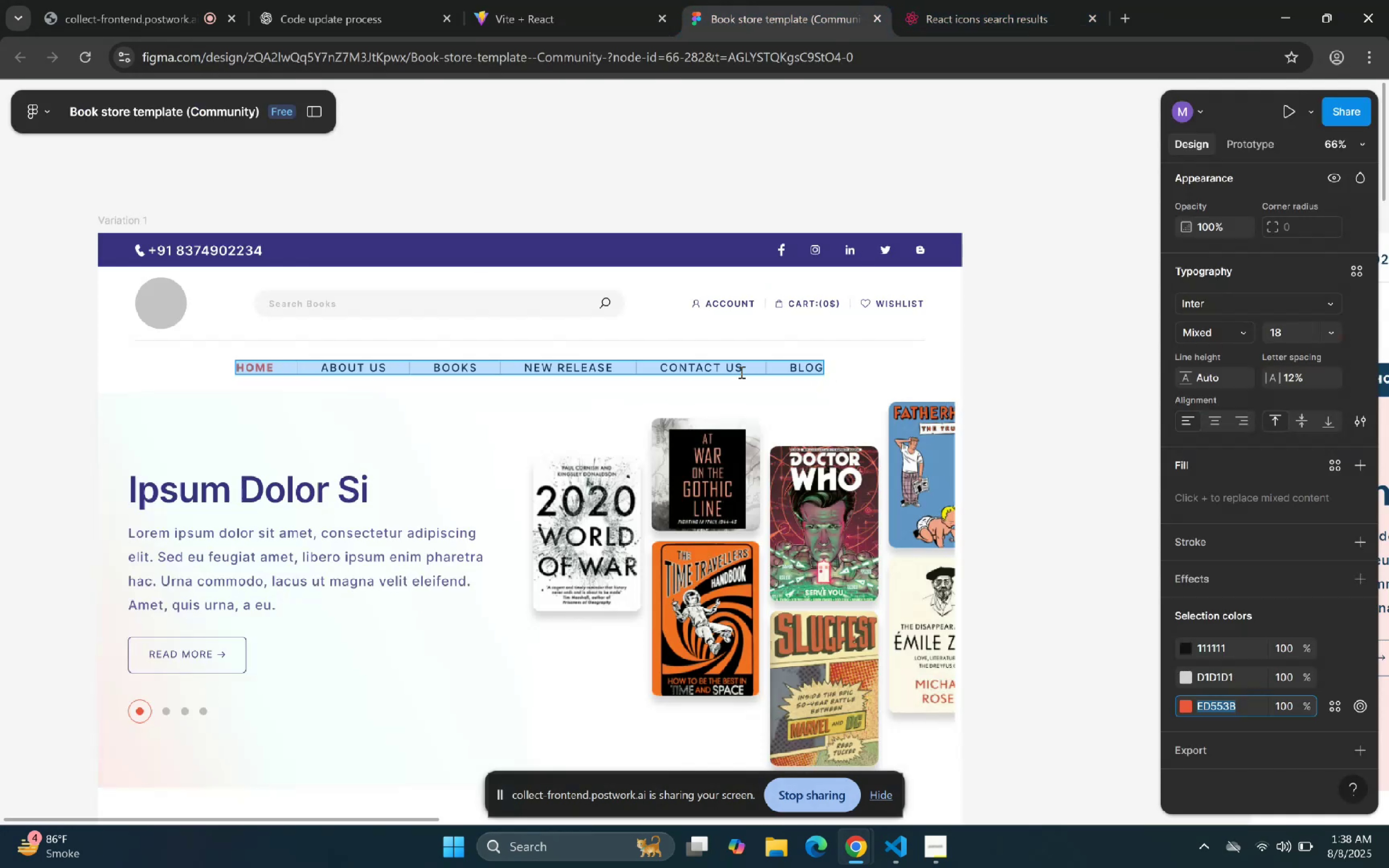 
double_click([702, 365])
 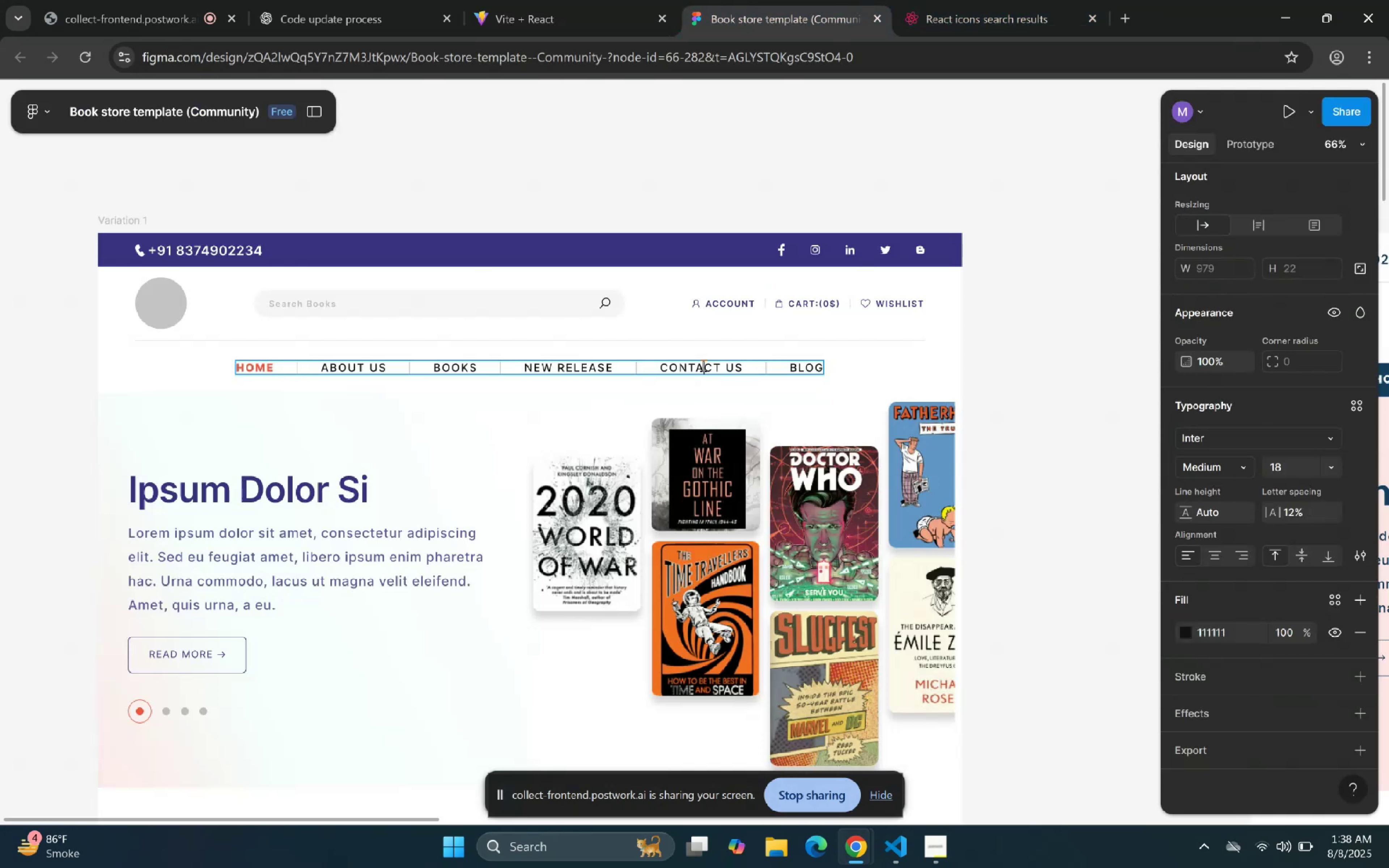 
triple_click([702, 365])
 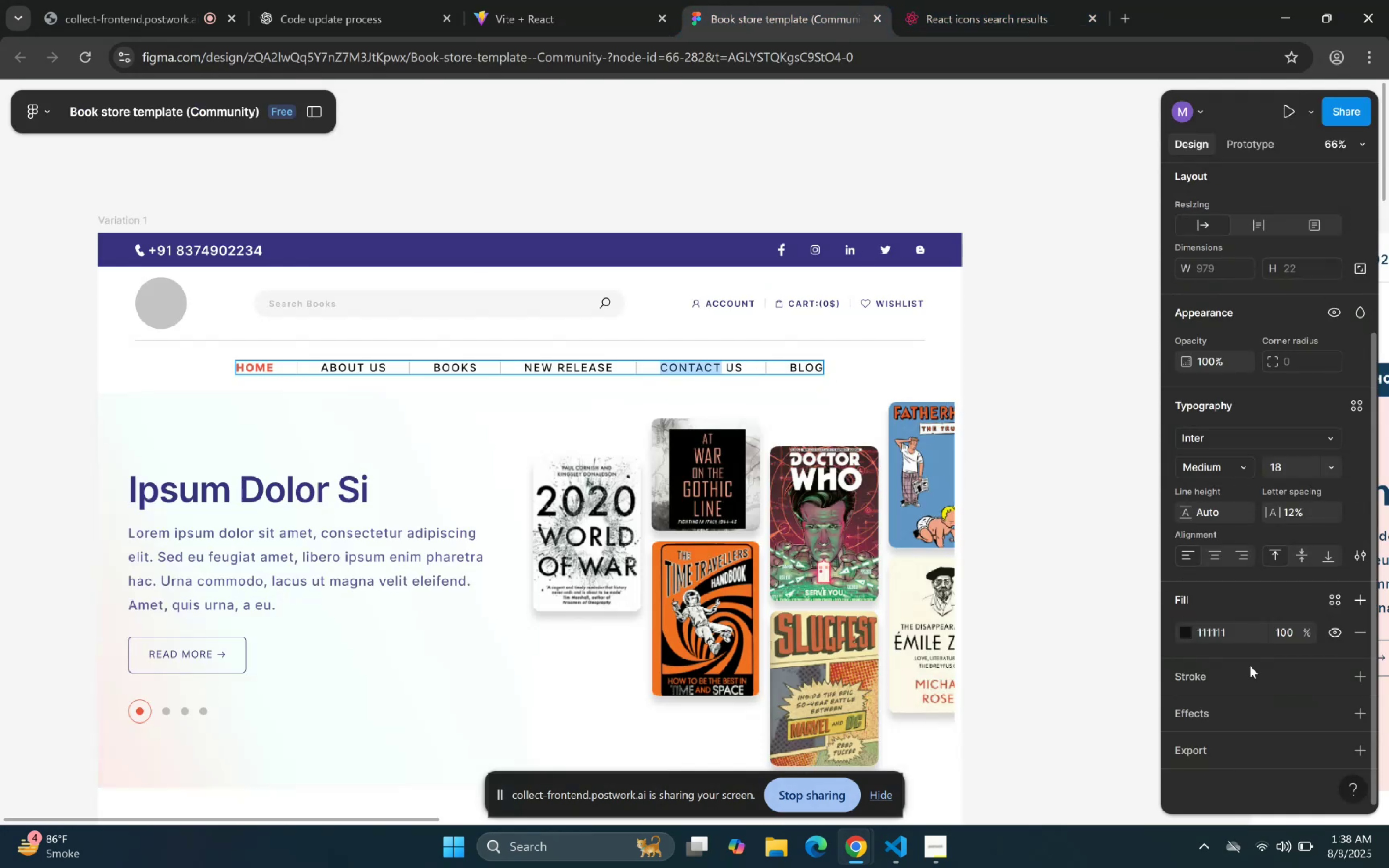 
scroll: coordinate [1257, 675], scroll_direction: down, amount: 1.0
 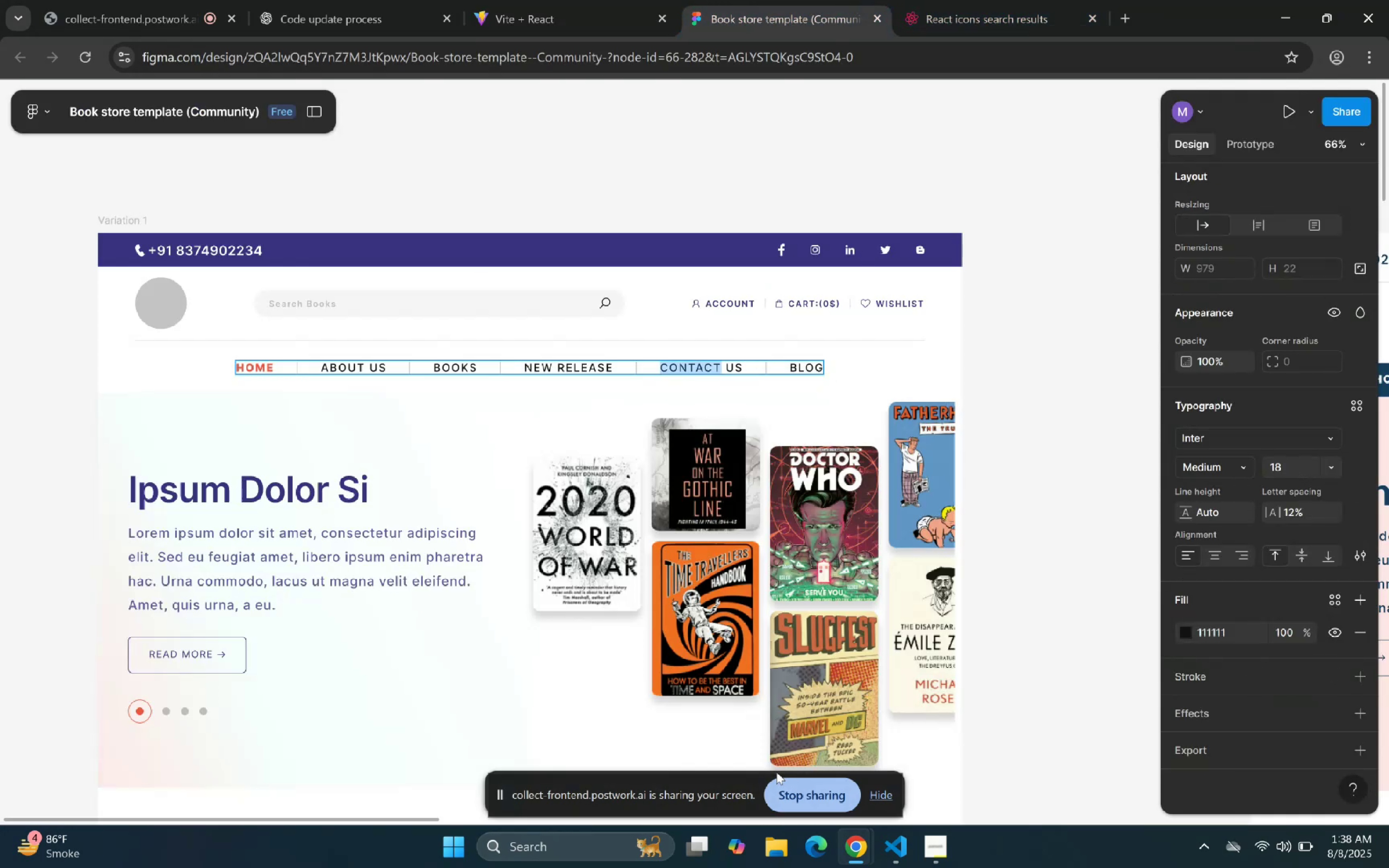 
left_click([889, 851])
 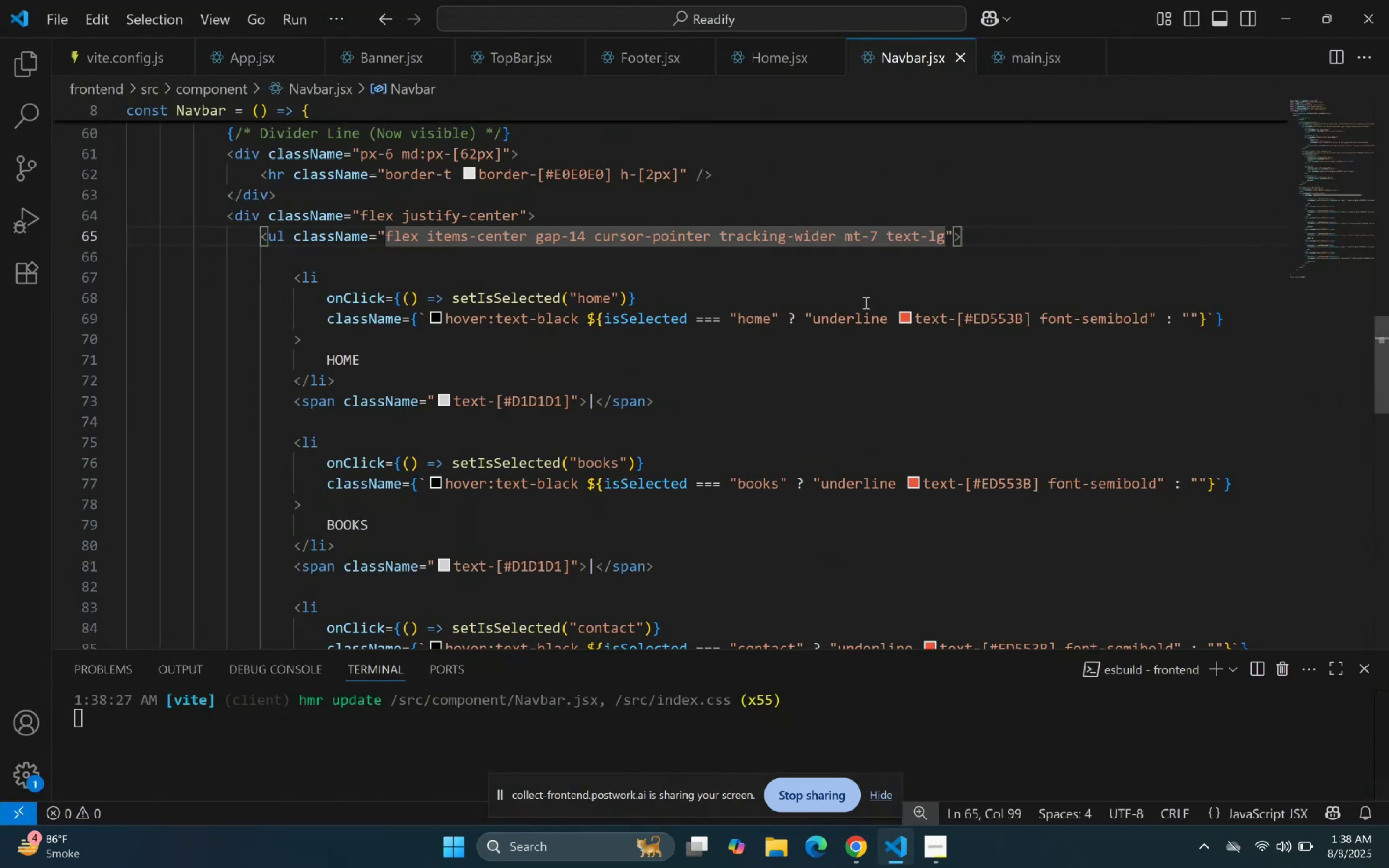 
key(Backspace)
 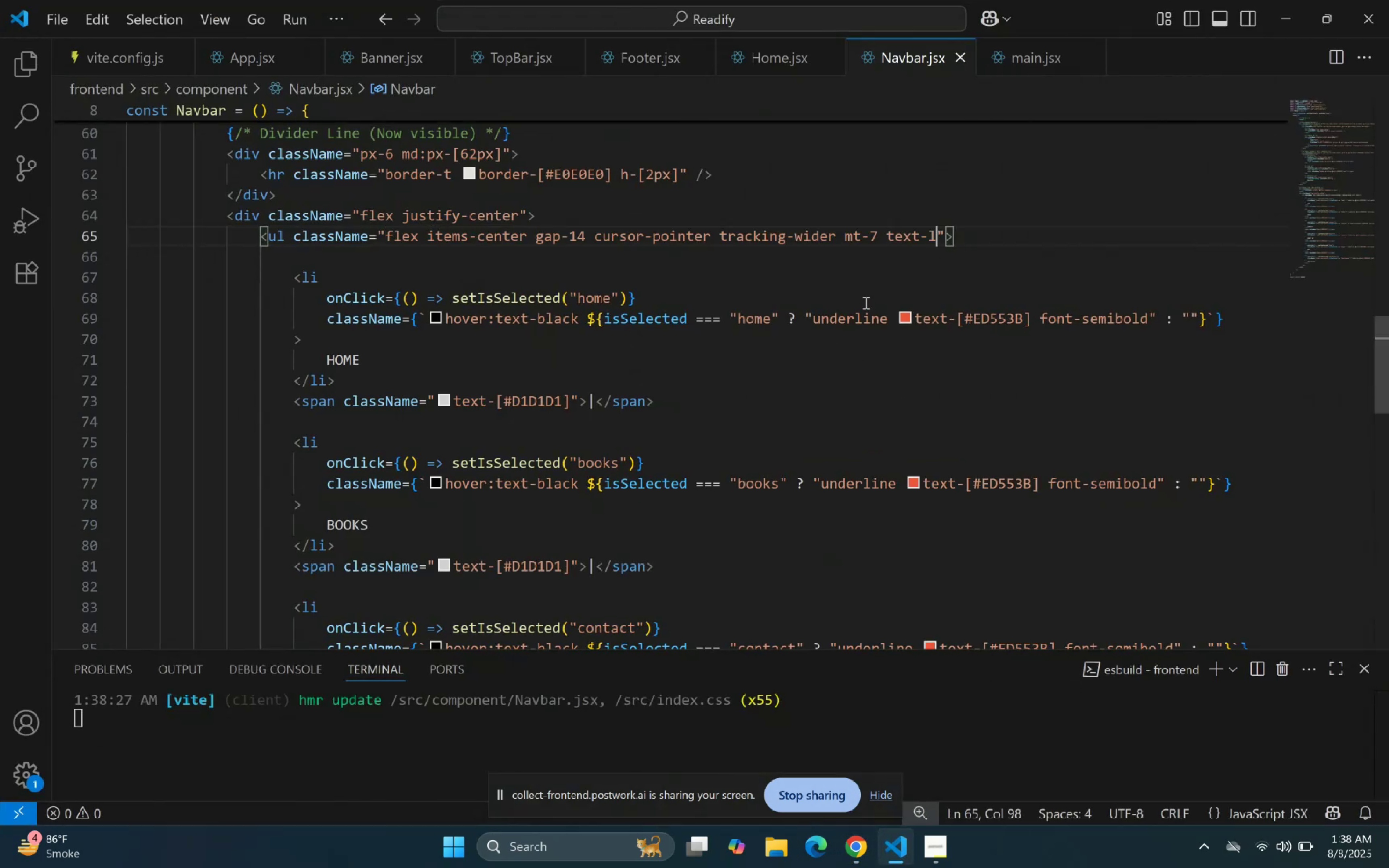 
key(Backspace)
 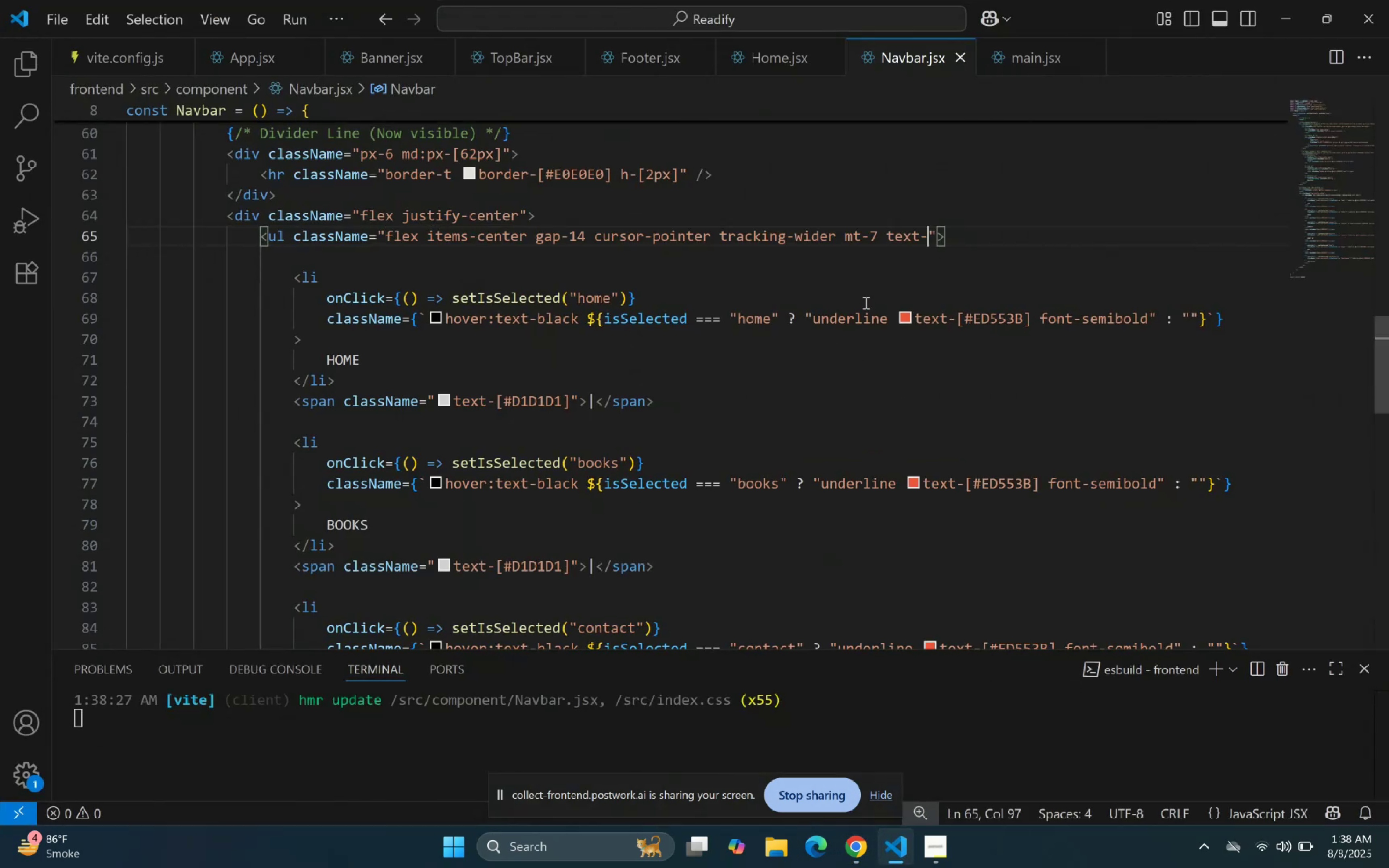 
key(BracketLeft)
 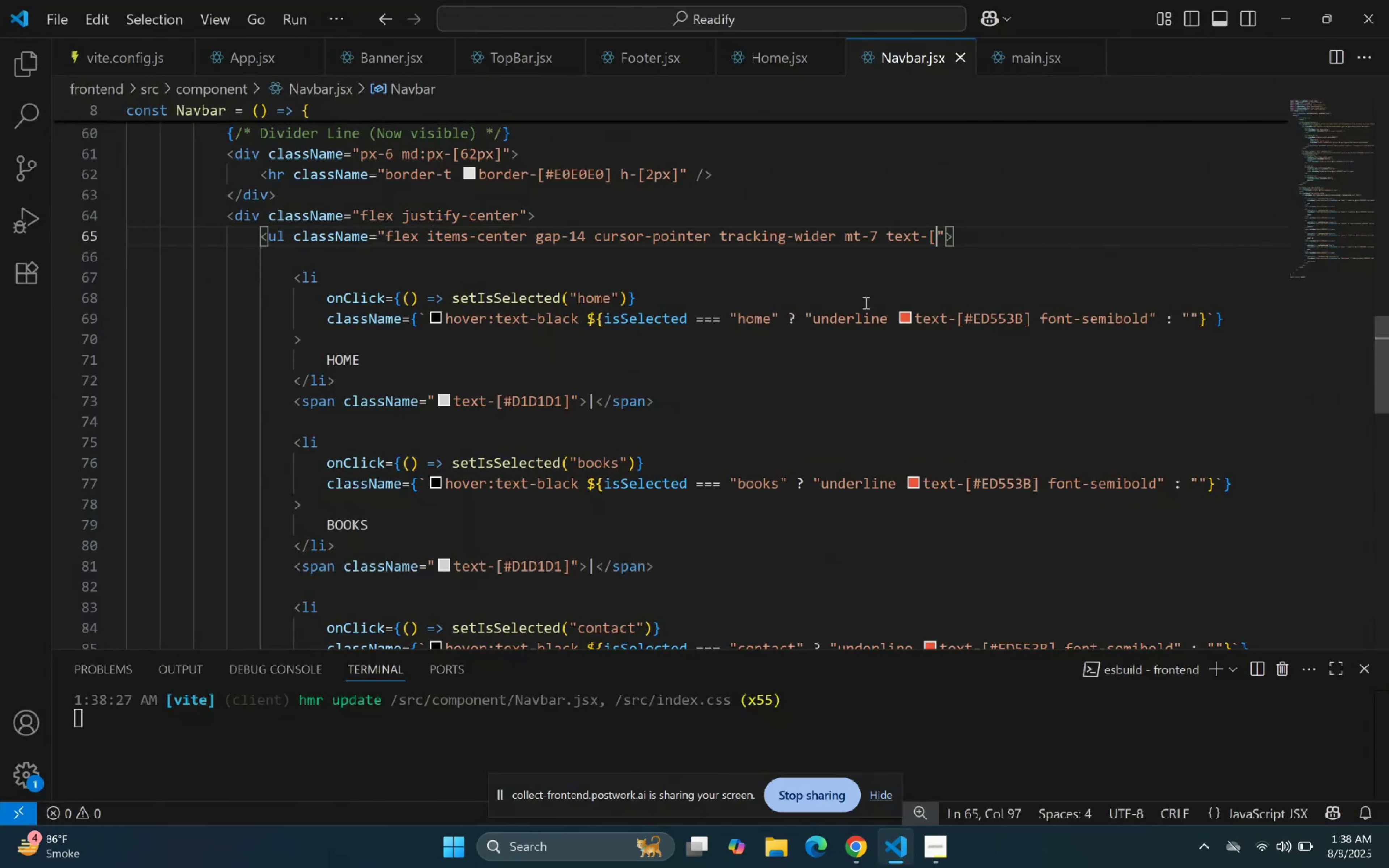 
key(BracketRight)
 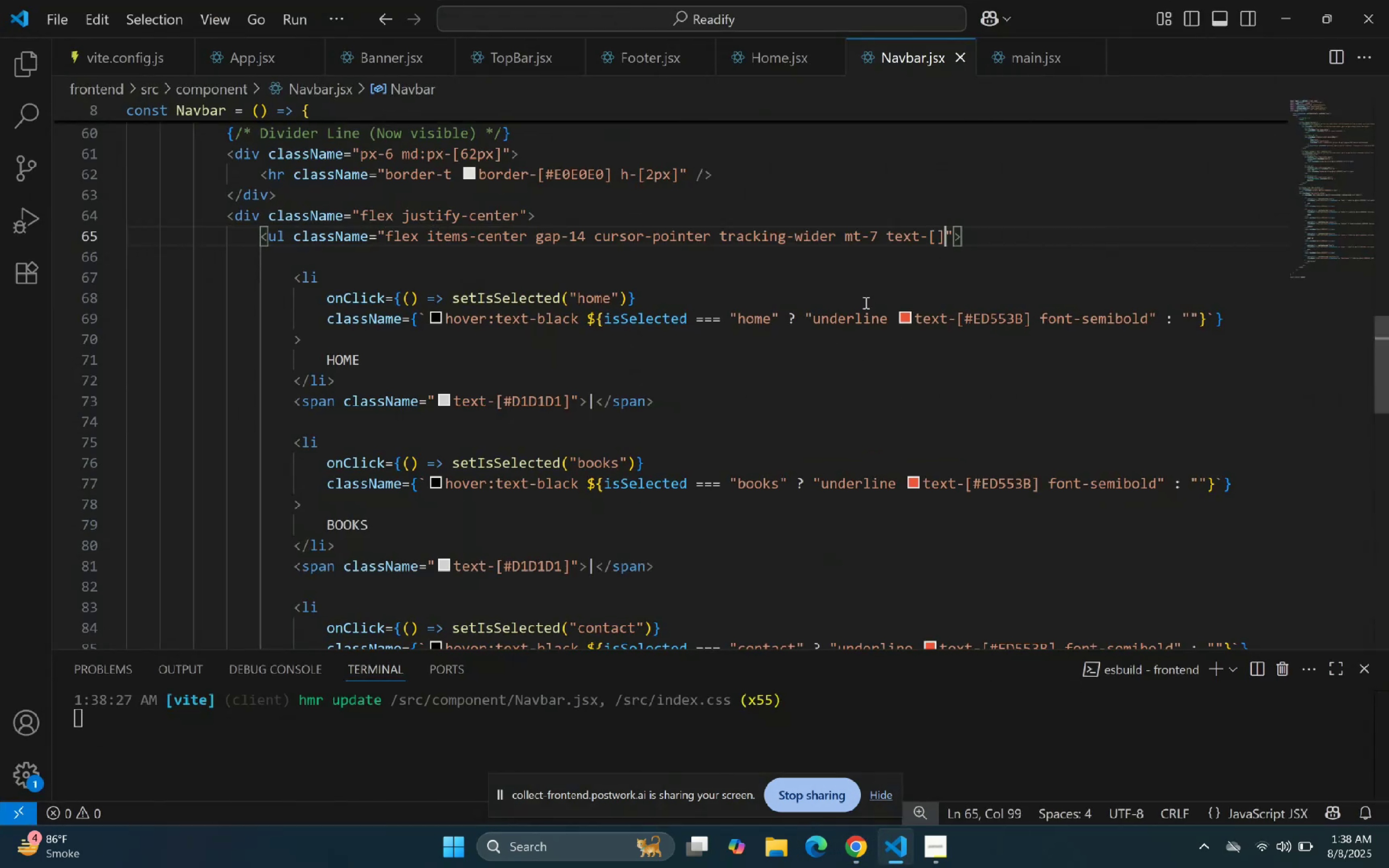 
key(ArrowLeft)
 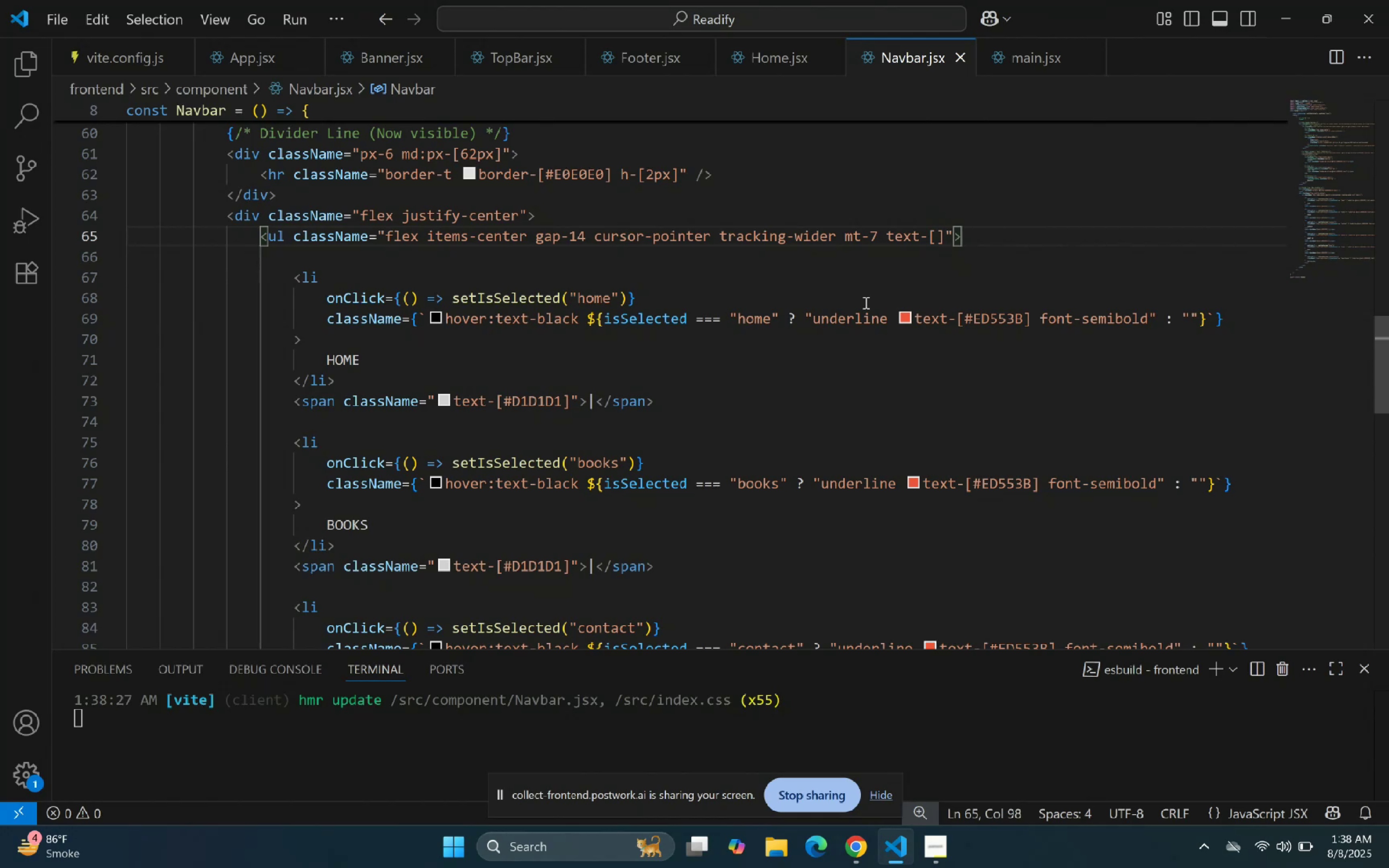 
type(18px)
 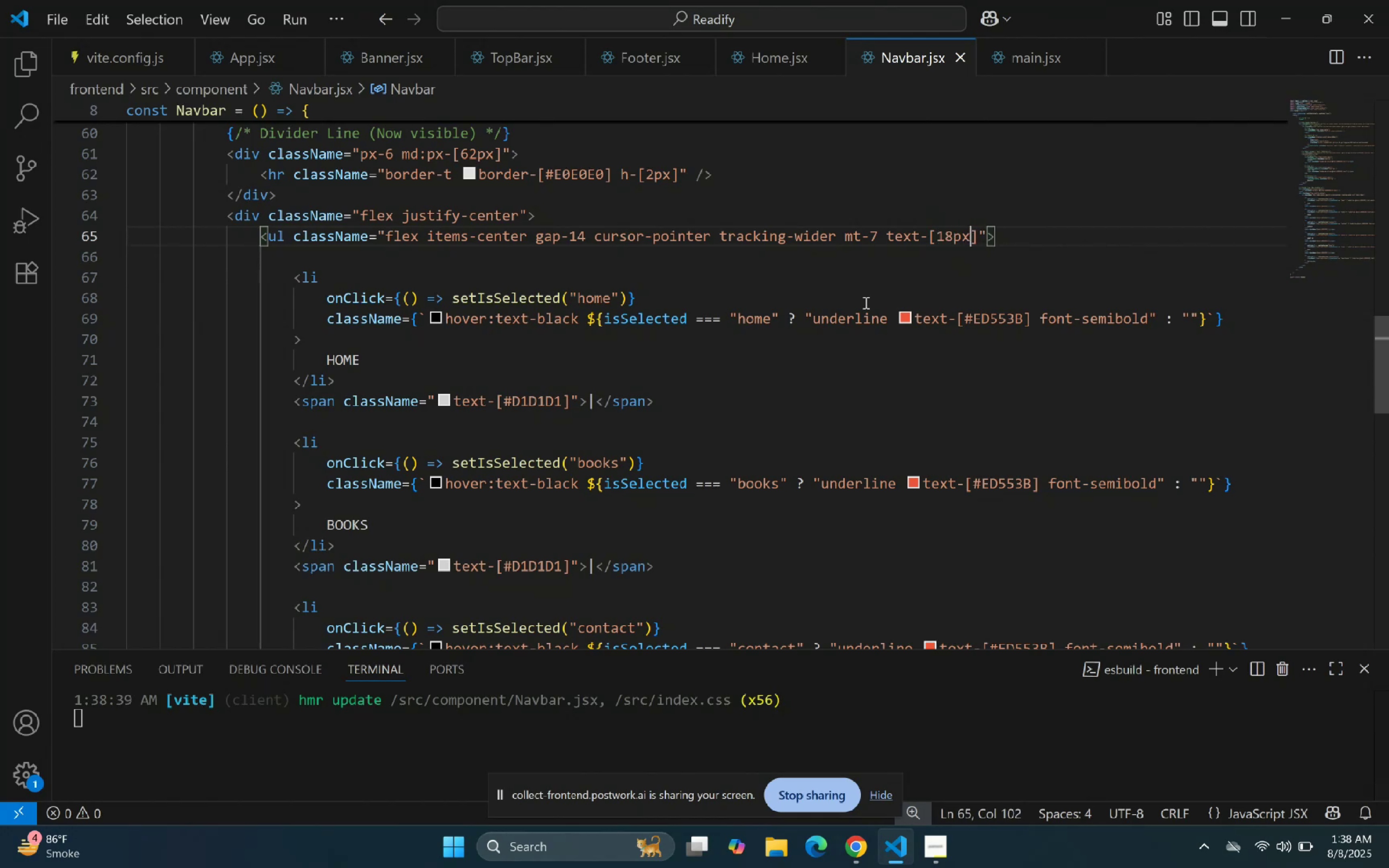 
key(ArrowRight)
 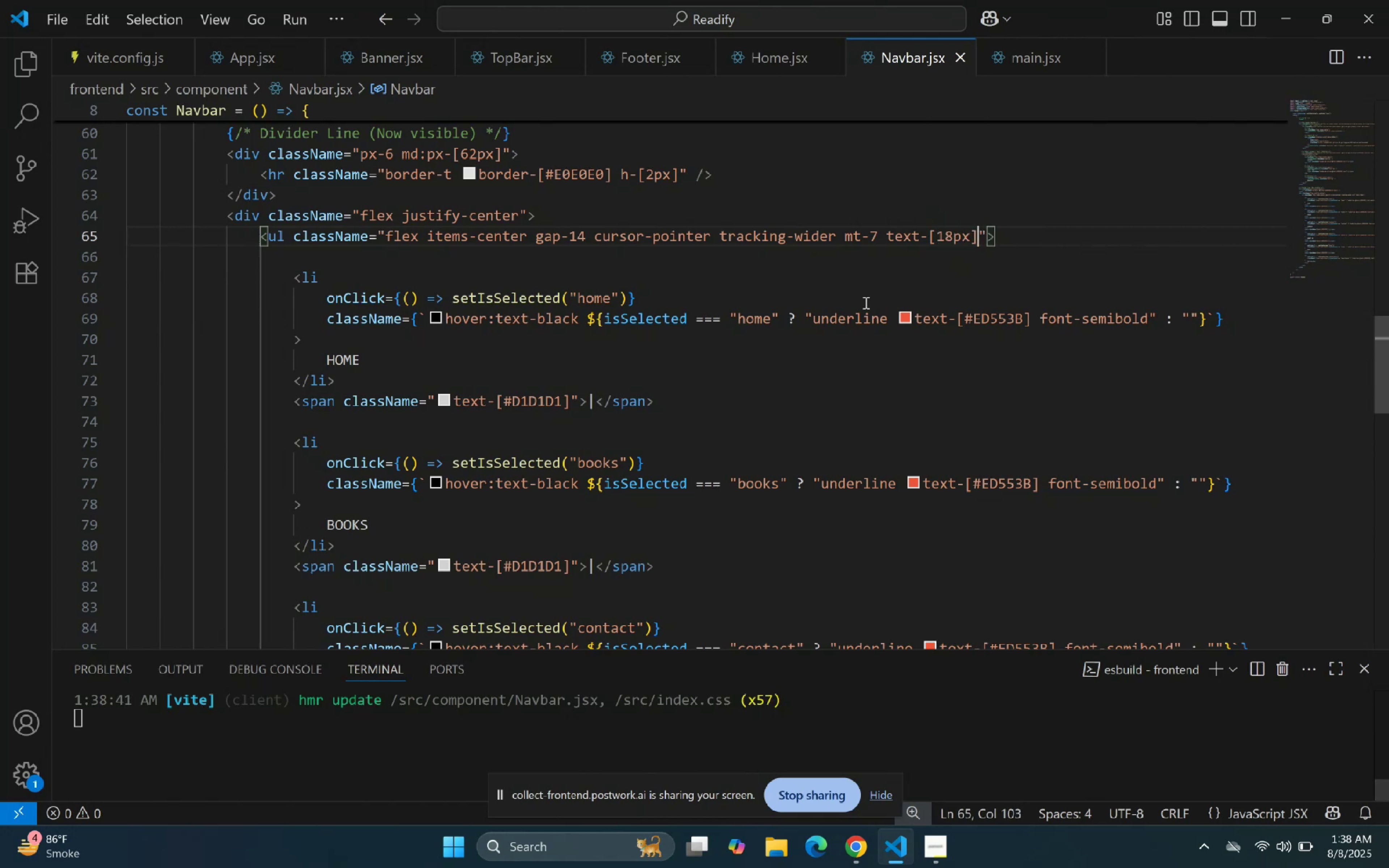 
type( font-e)
key(Backspace)
type(m)
 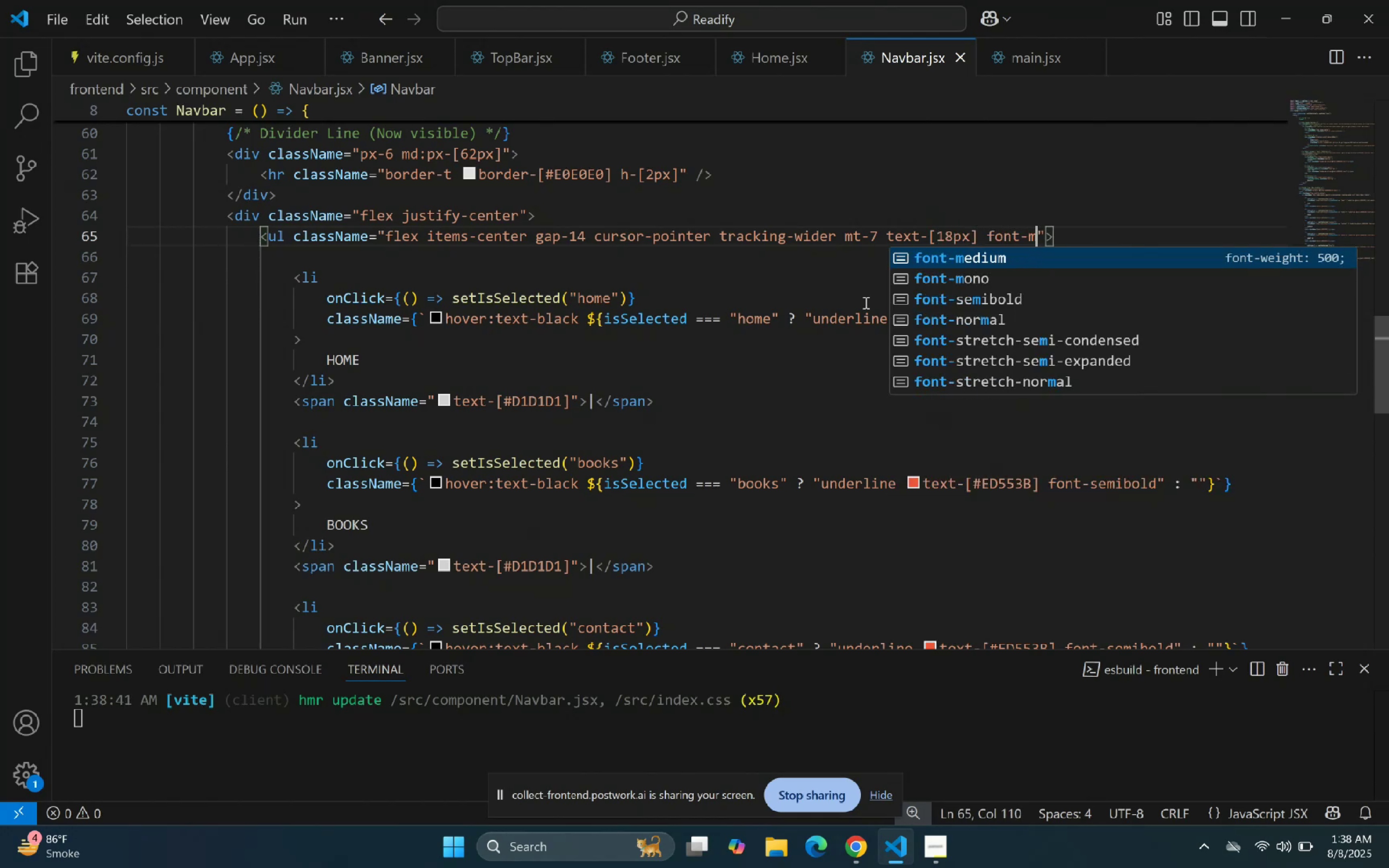 
key(Enter)
 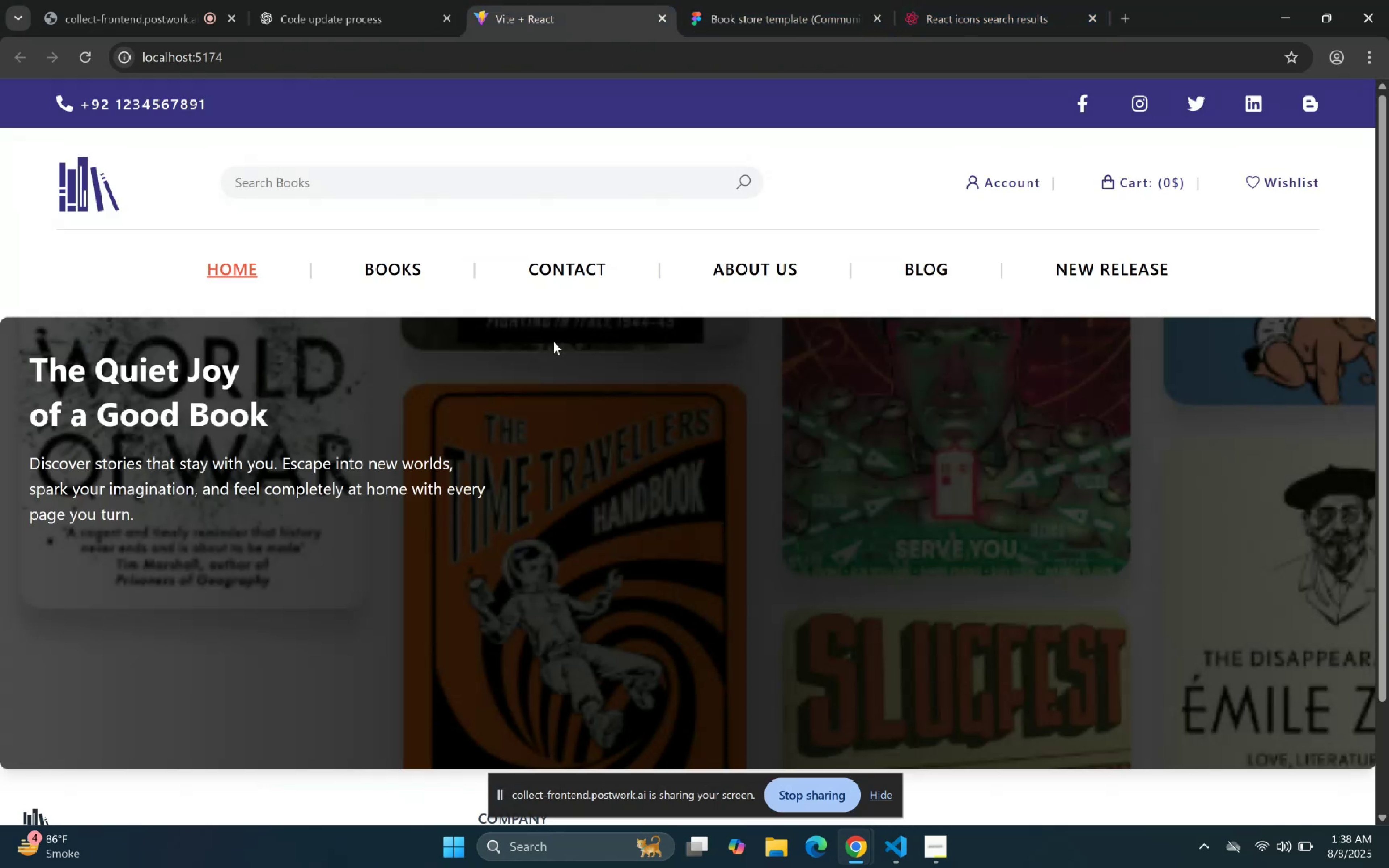 
wait(5.84)
 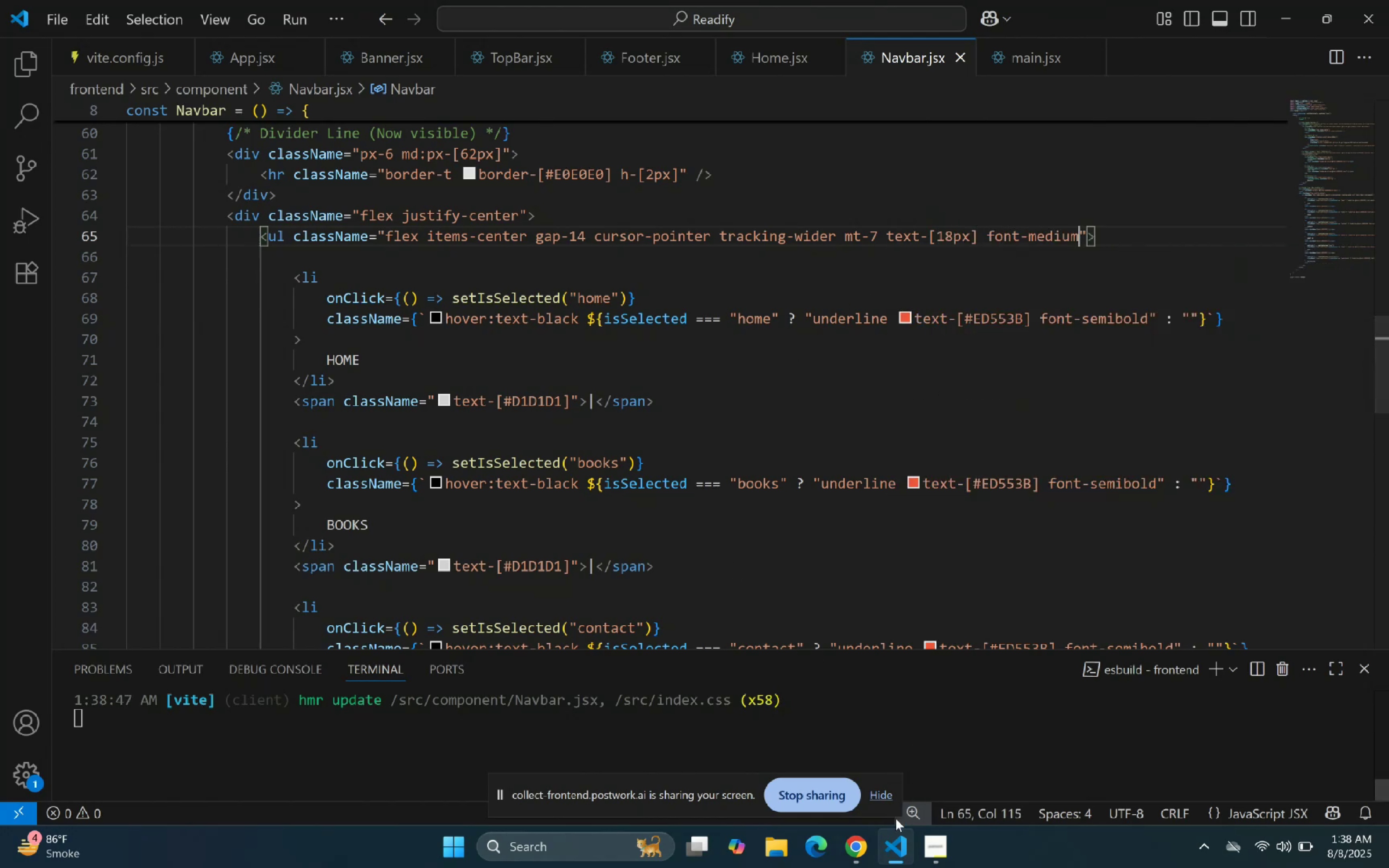 
left_click([740, 0])
 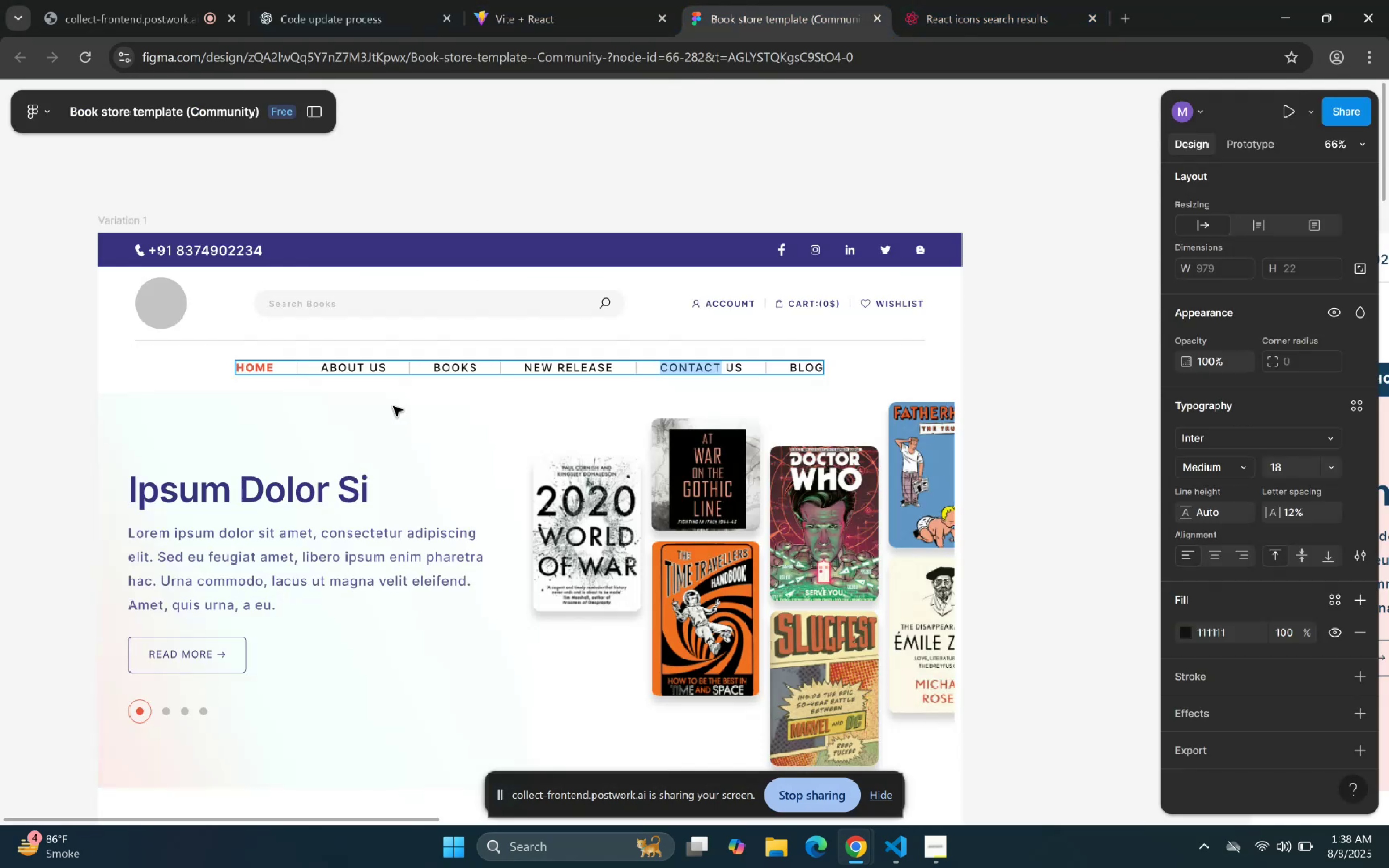 
hold_key(key=ControlLeft, duration=1.5)
scroll: coordinate [387, 420], scroll_direction: up, amount: 8.0
 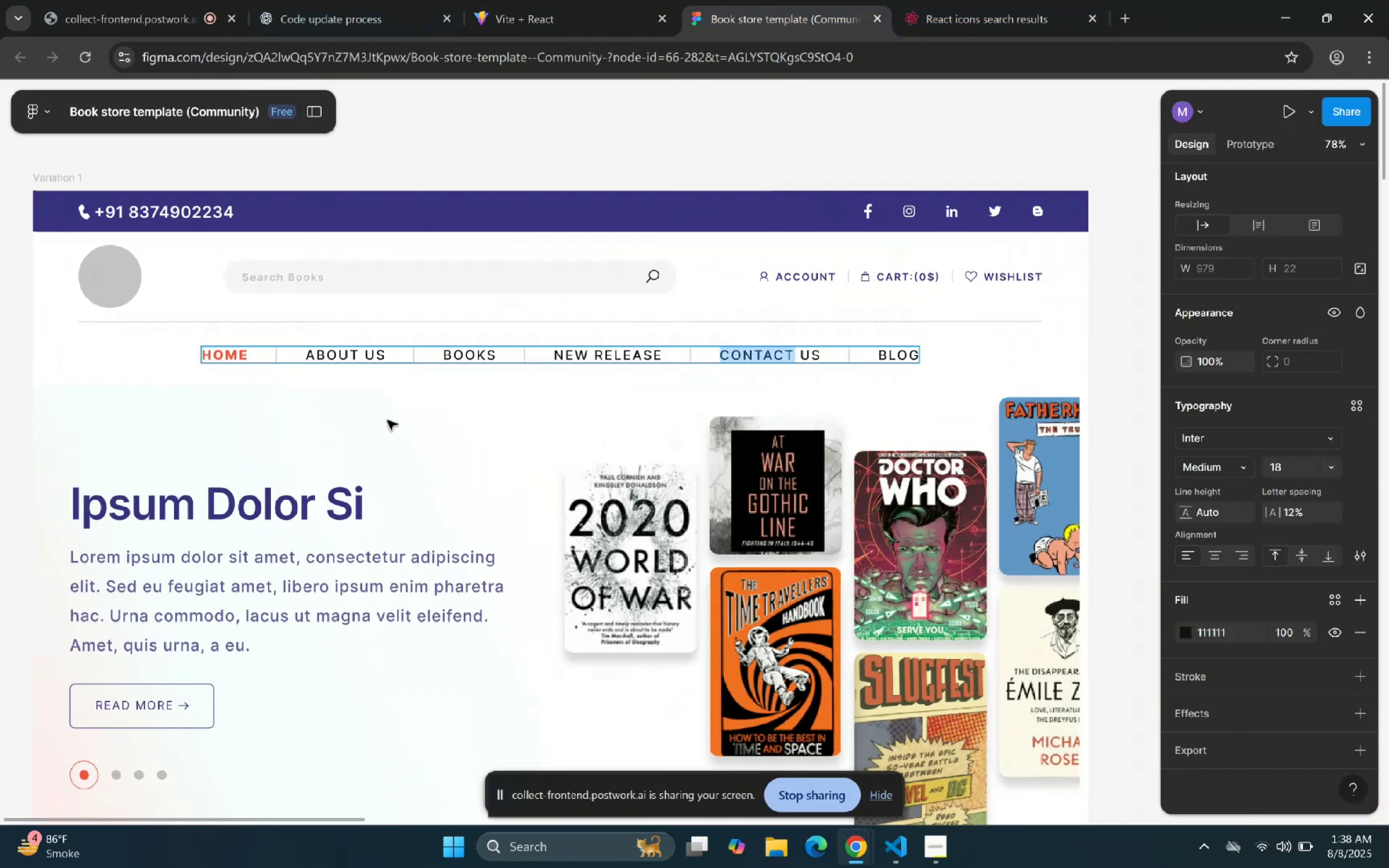 
key(Control+ControlLeft)
 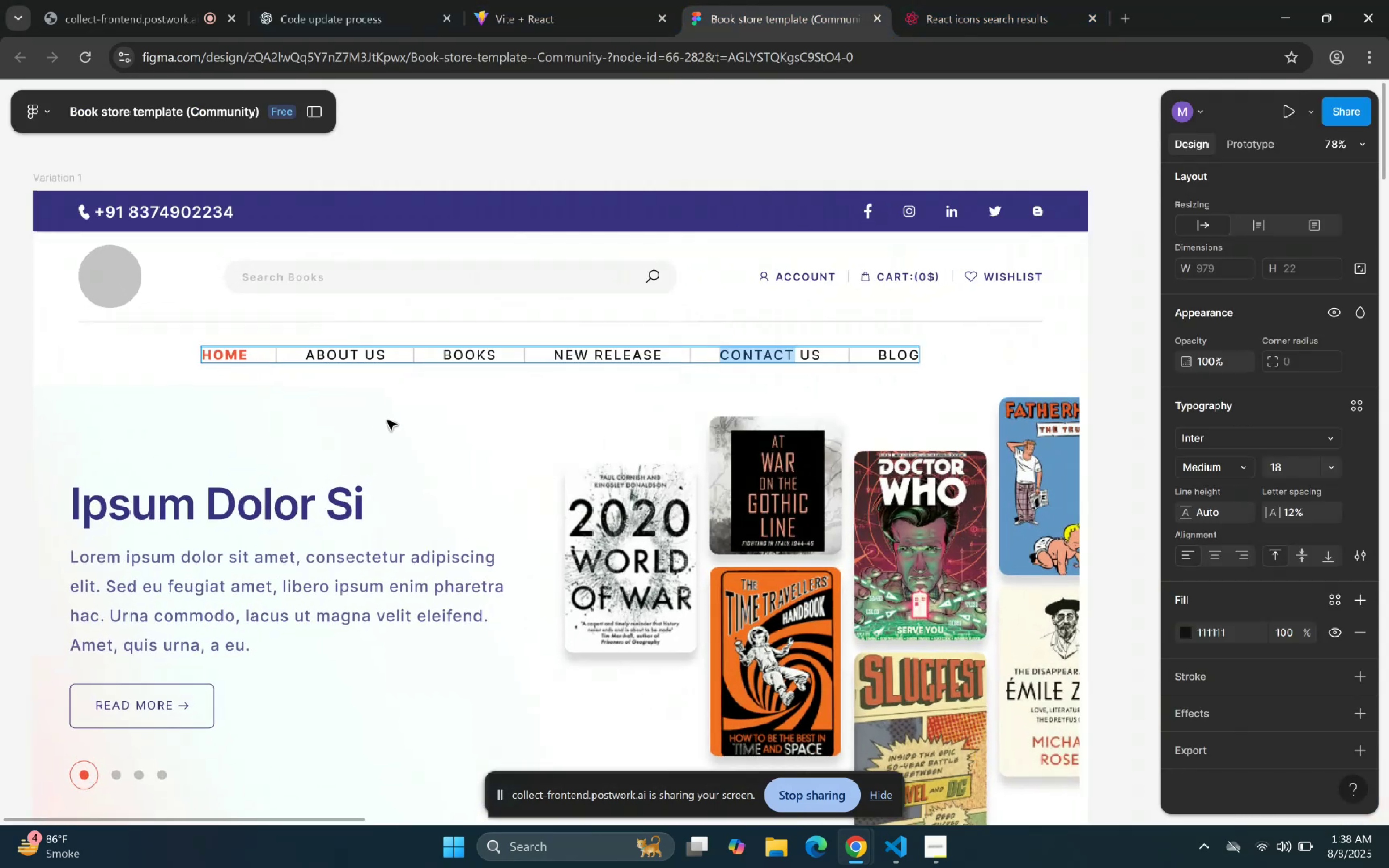 
key(Control+ControlLeft)
 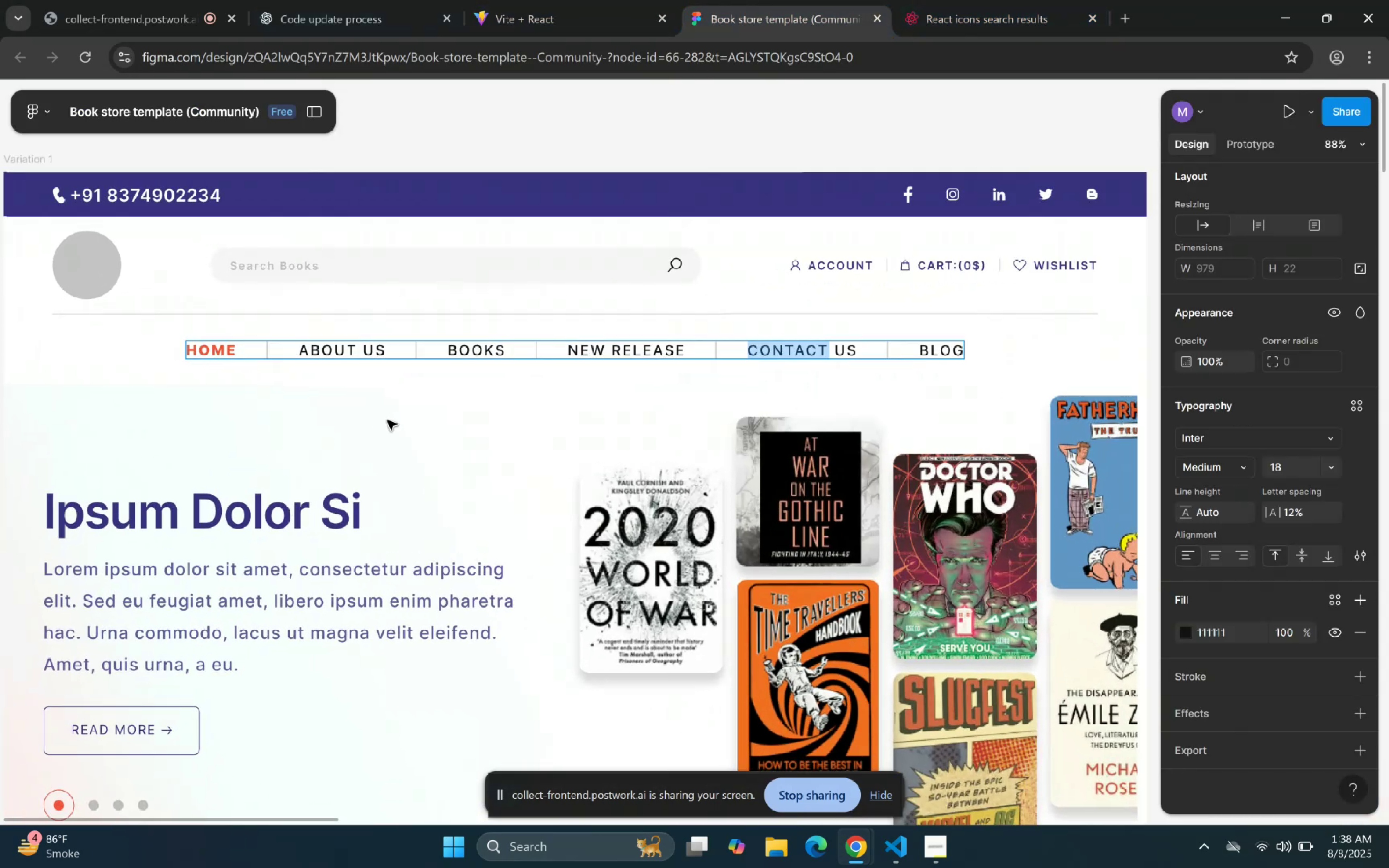 
key(Control+ControlLeft)
 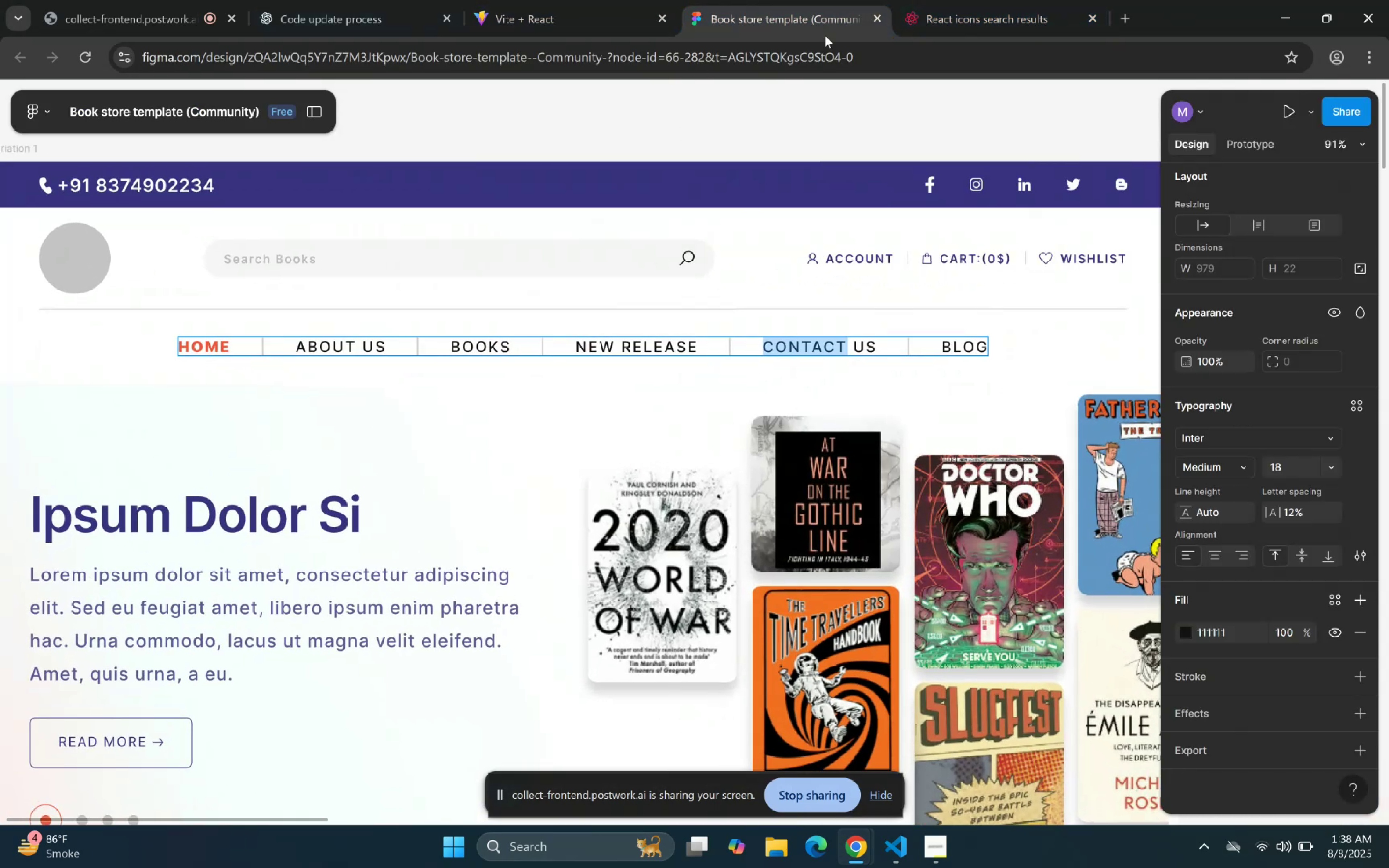 
left_click([616, 0])
 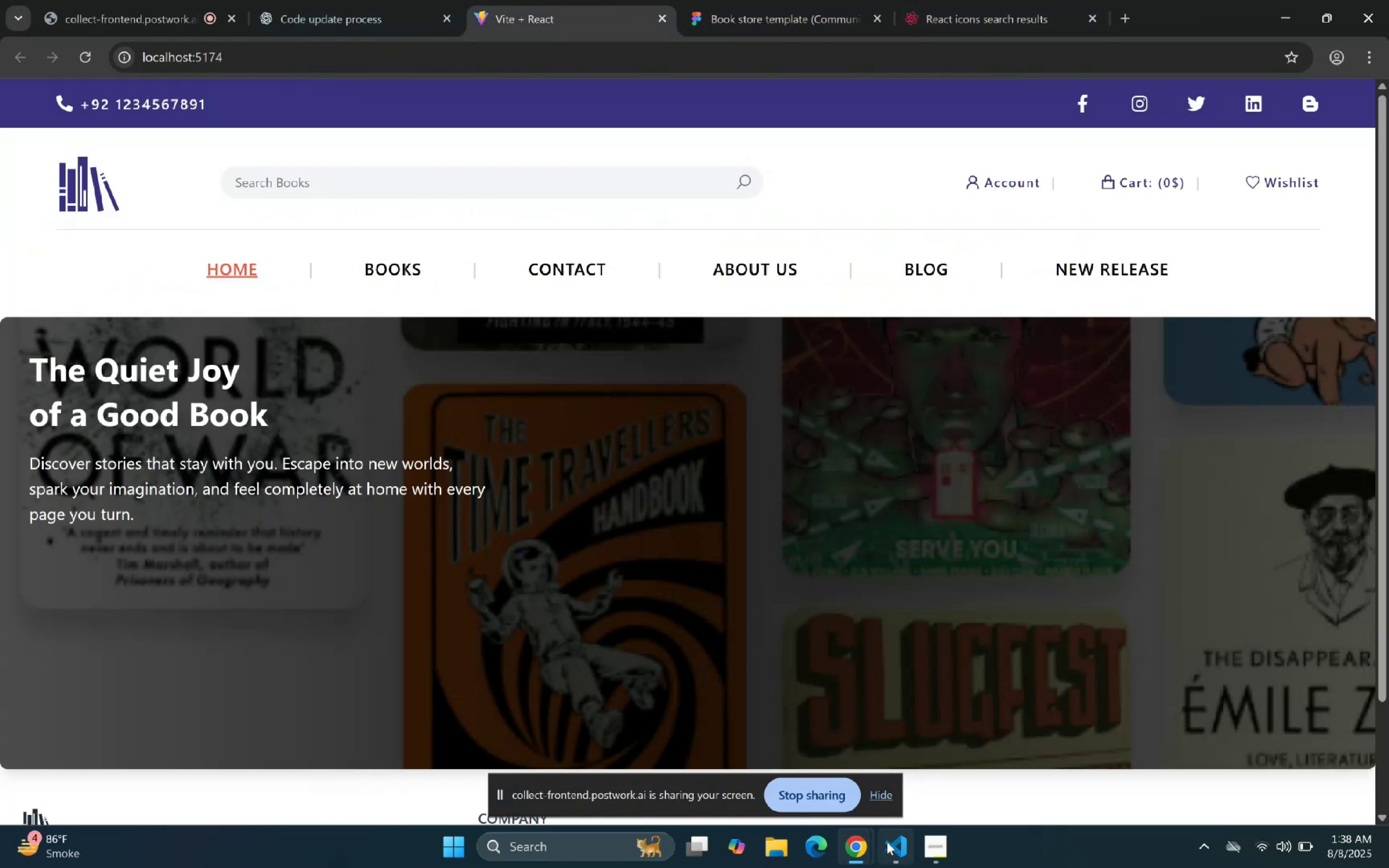 
left_click([821, 0])
 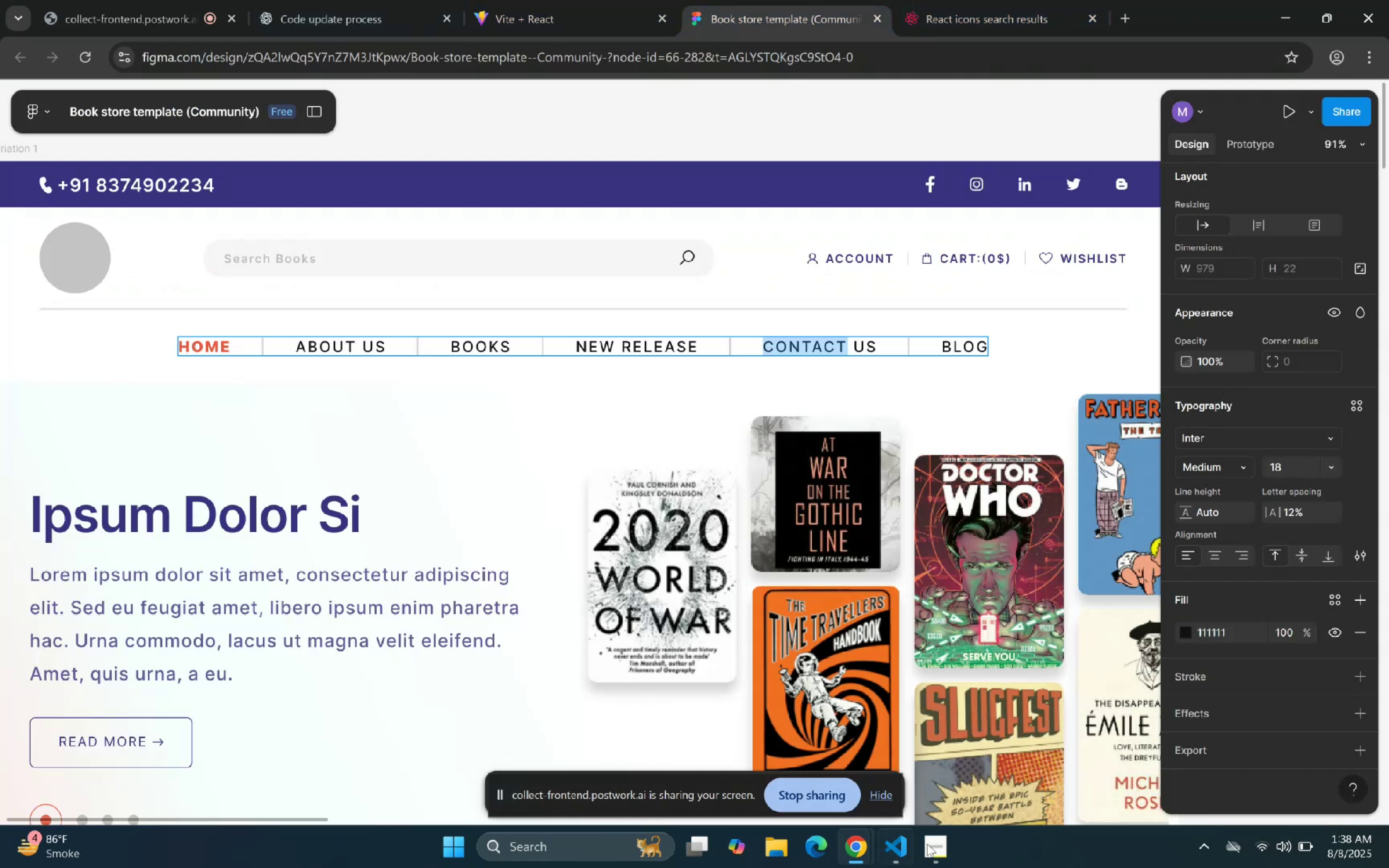 
left_click([907, 855])
 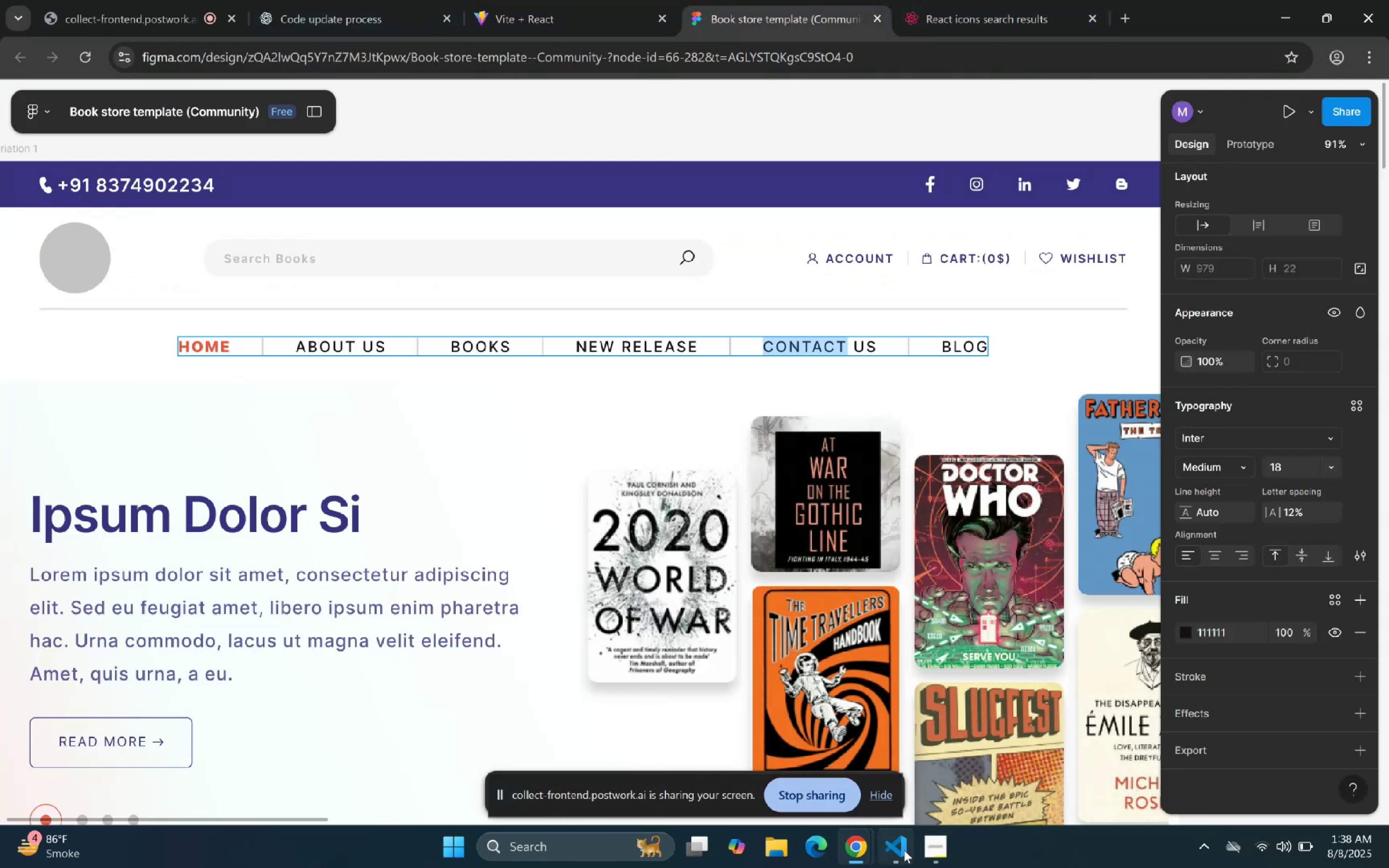 
scroll: coordinate [767, 474], scroll_direction: down, amount: 1.0
 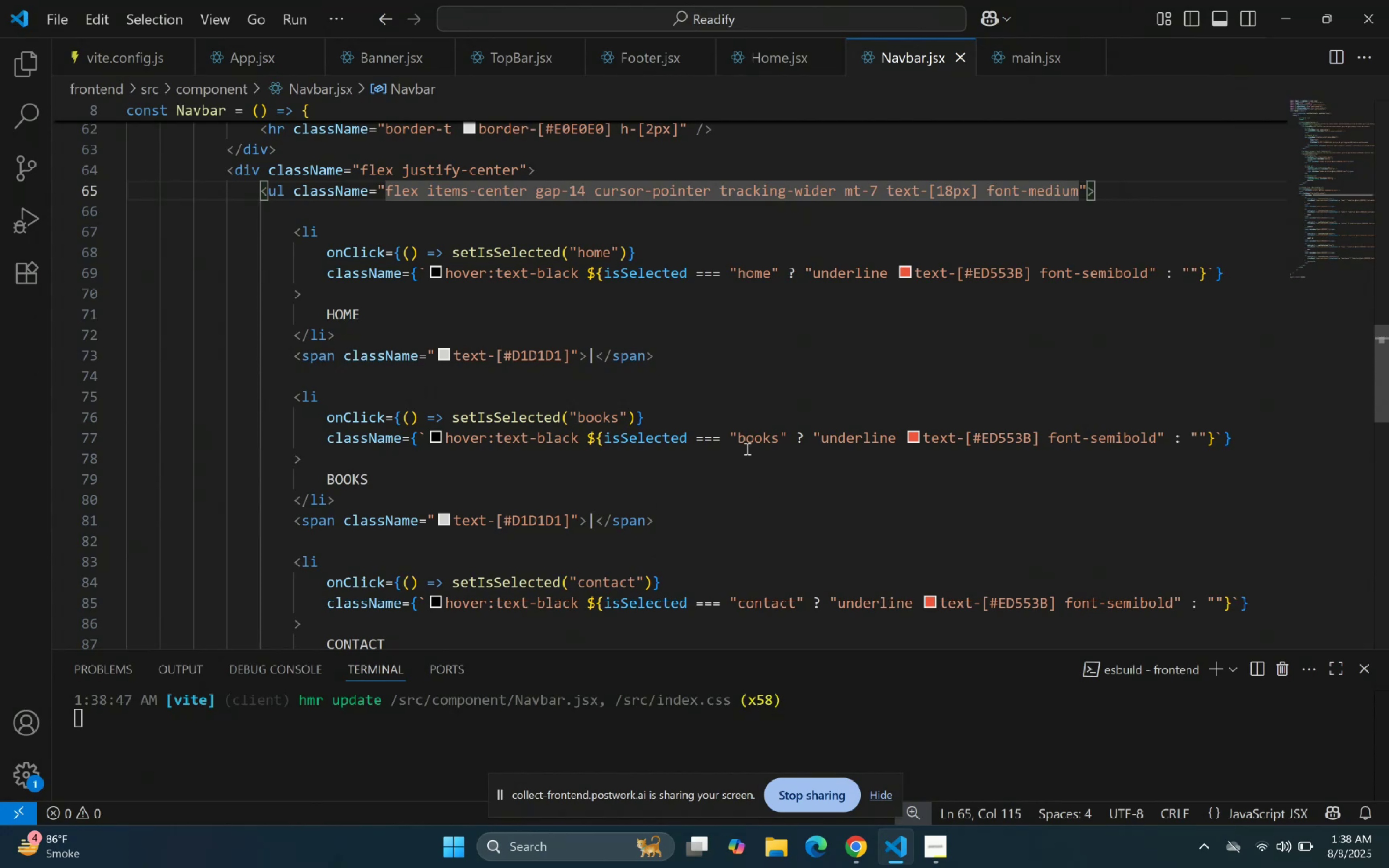 
hold_key(key=ControlLeft, duration=0.57)
 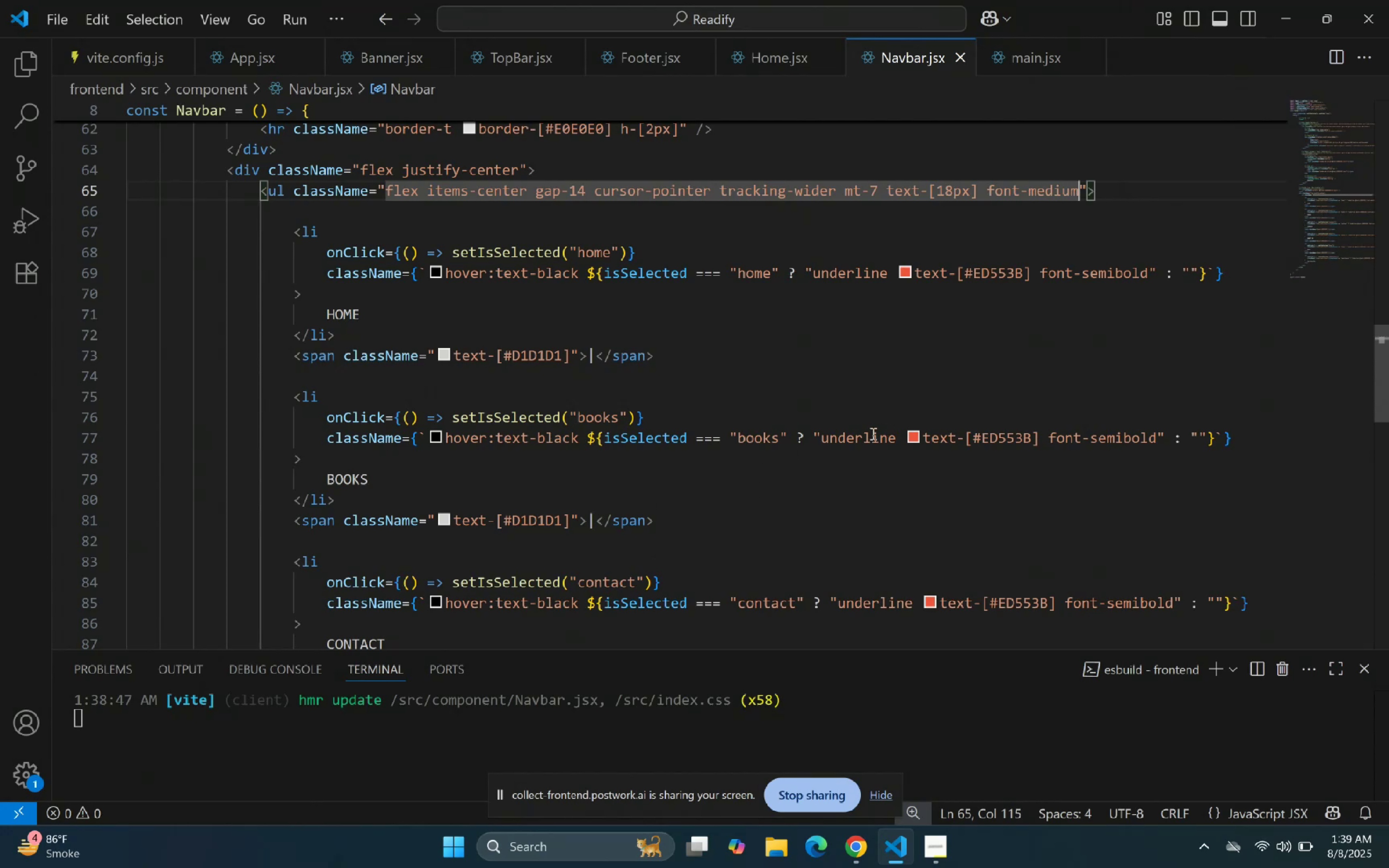 
double_click([851, 440])
 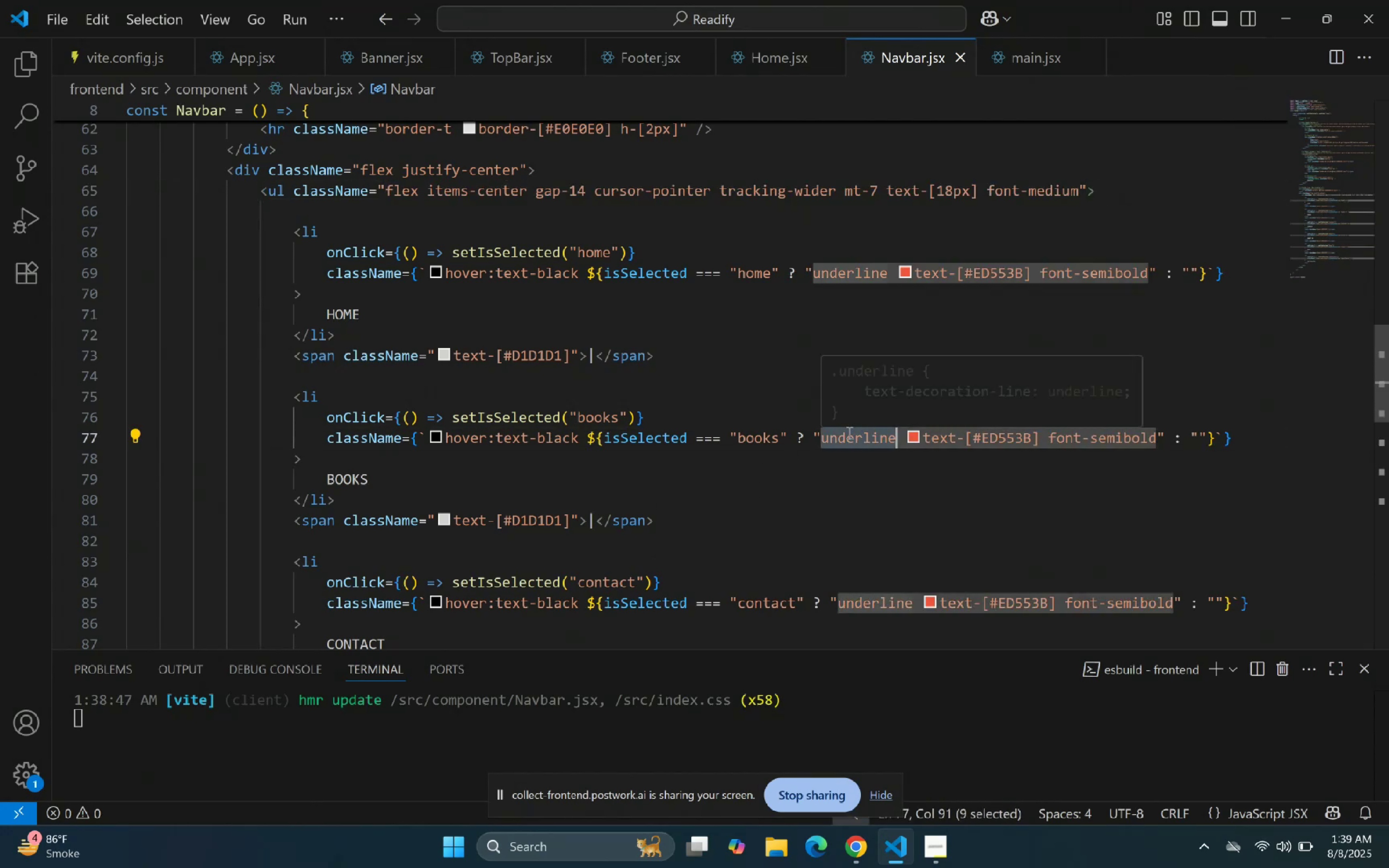 
key(Backspace)
 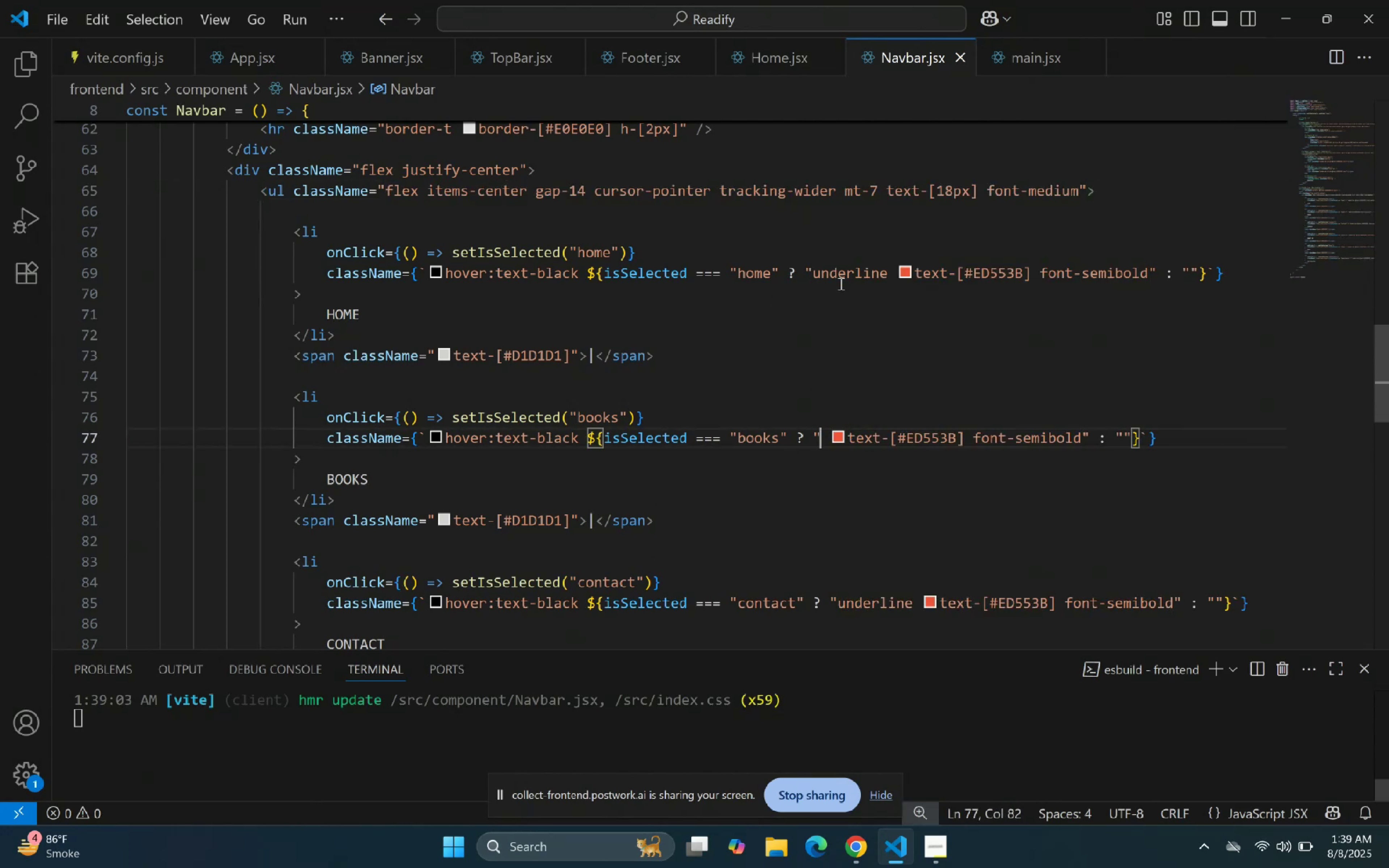 
double_click([845, 281])
 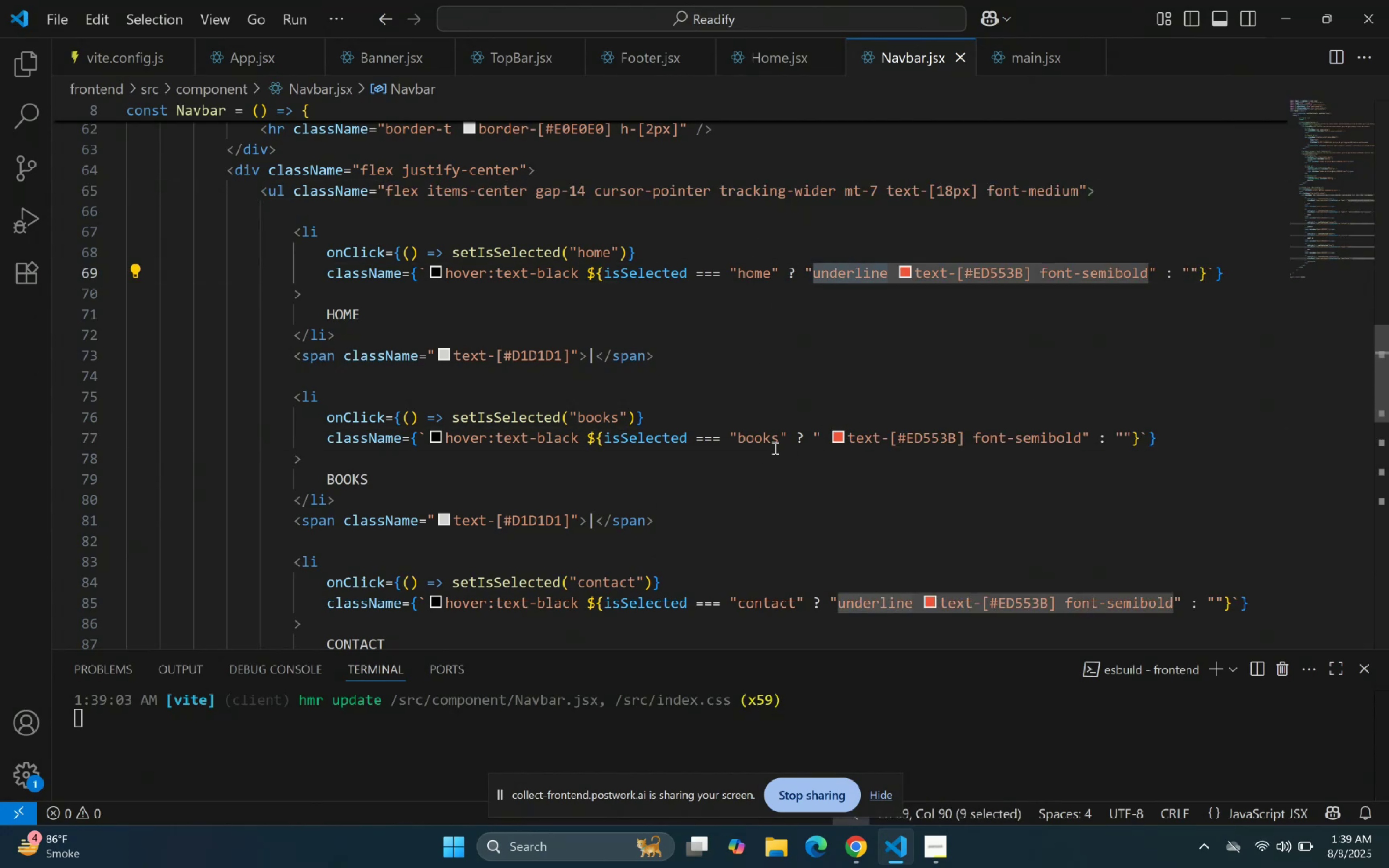 
key(Backspace)
 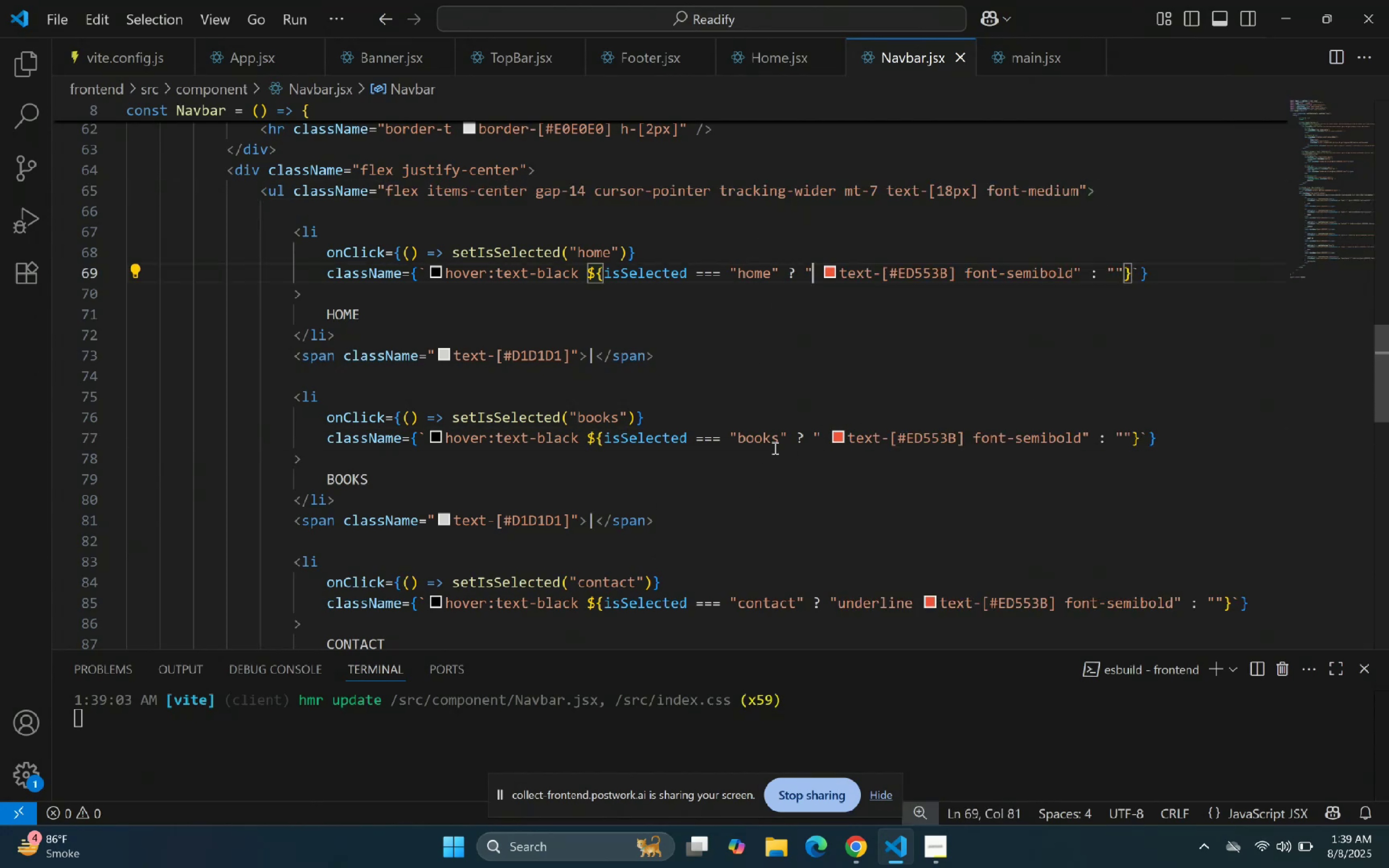 
scroll: coordinate [761, 420], scroll_direction: down, amount: 3.0
 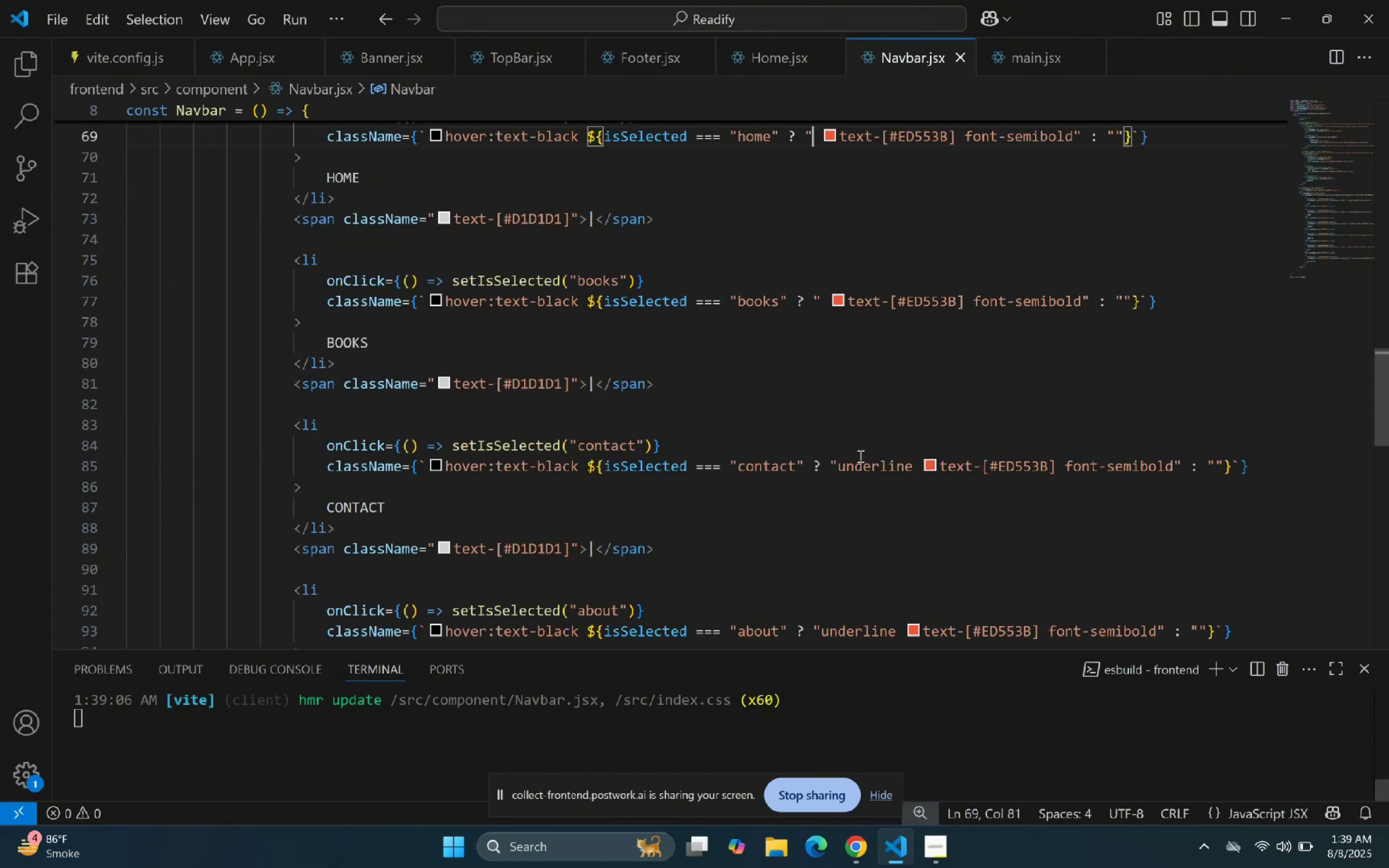 
double_click([859, 456])
 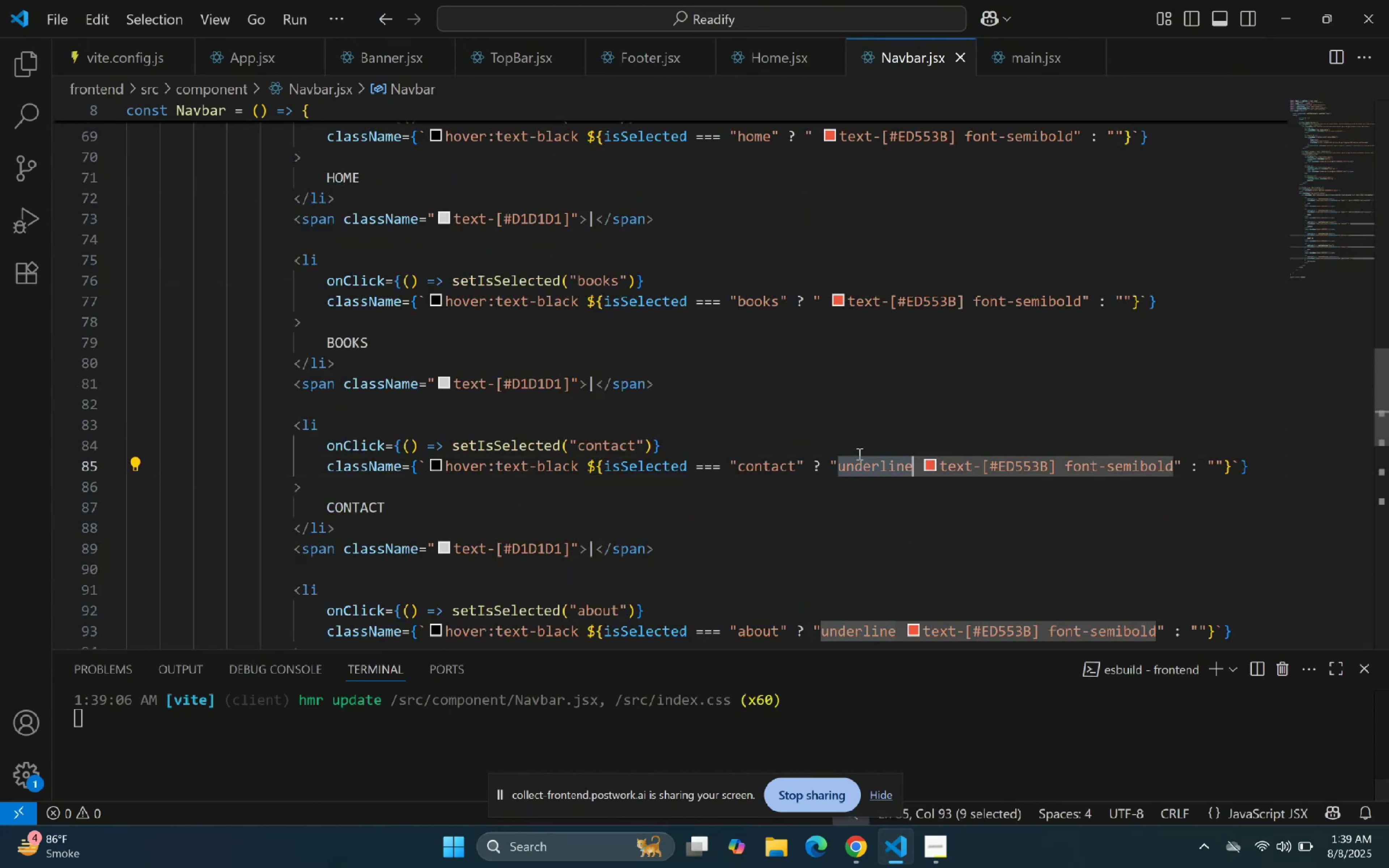 
key(Backspace)
 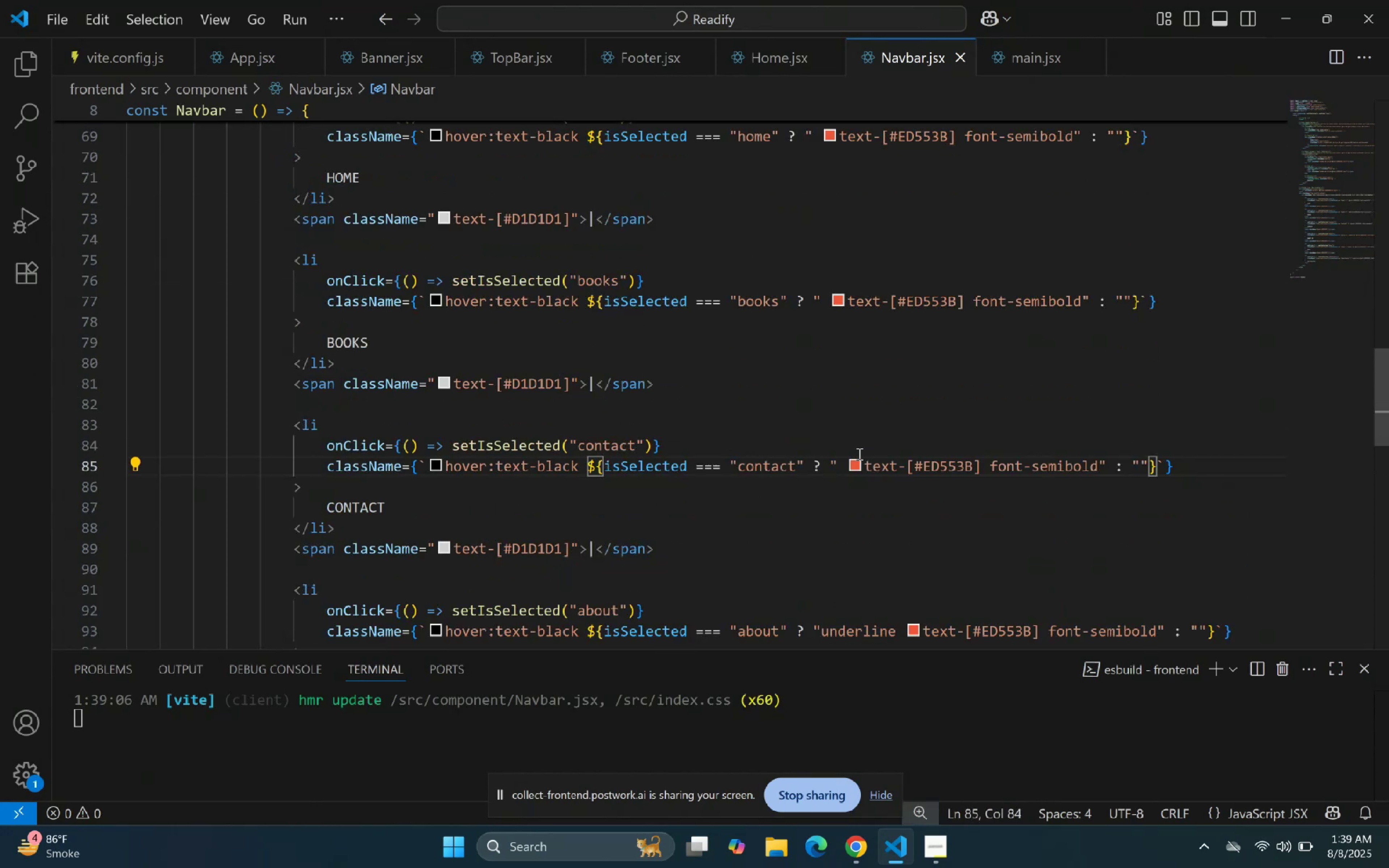 
scroll: coordinate [859, 481], scroll_direction: down, amount: 2.0
 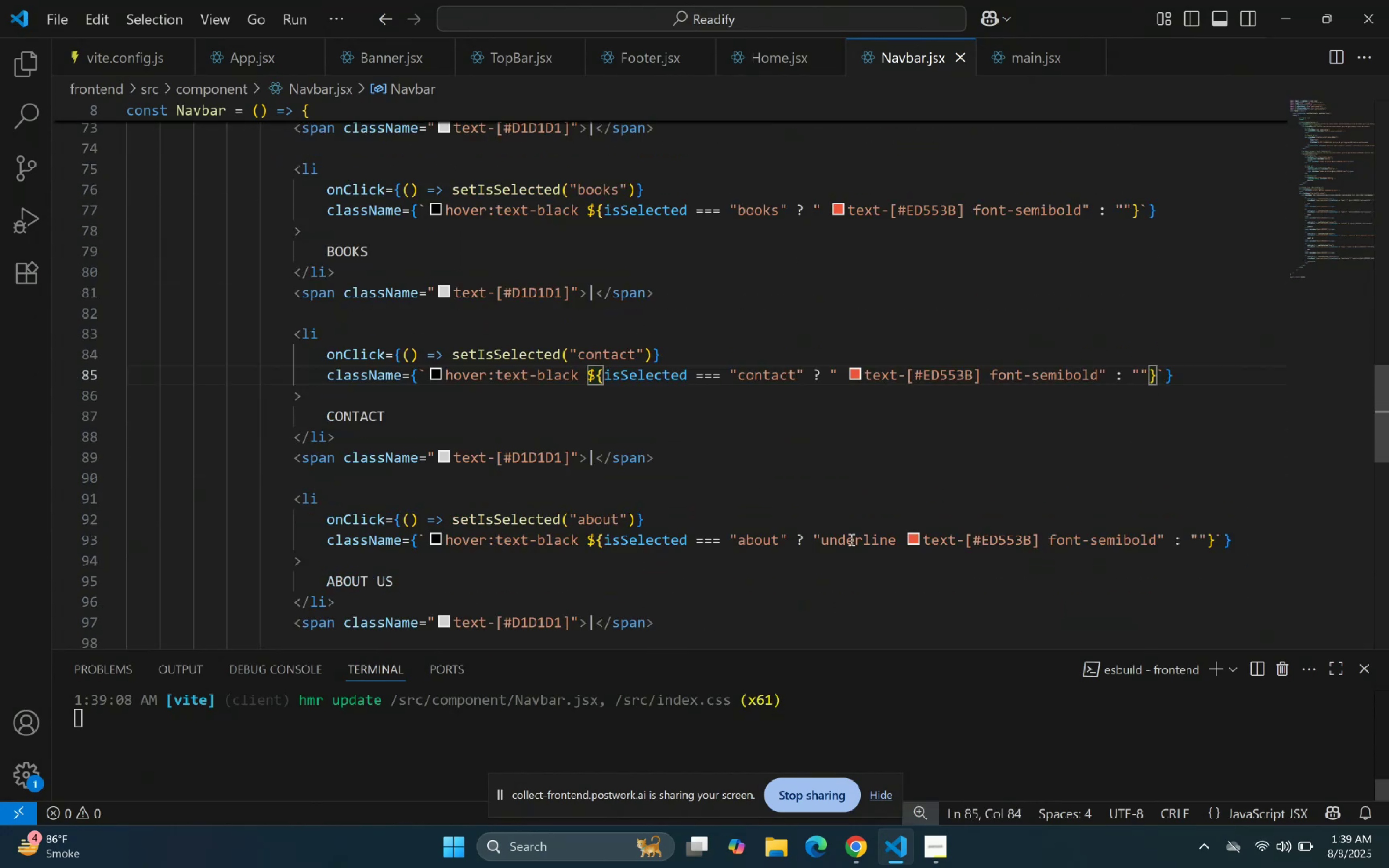 
double_click([852, 538])
 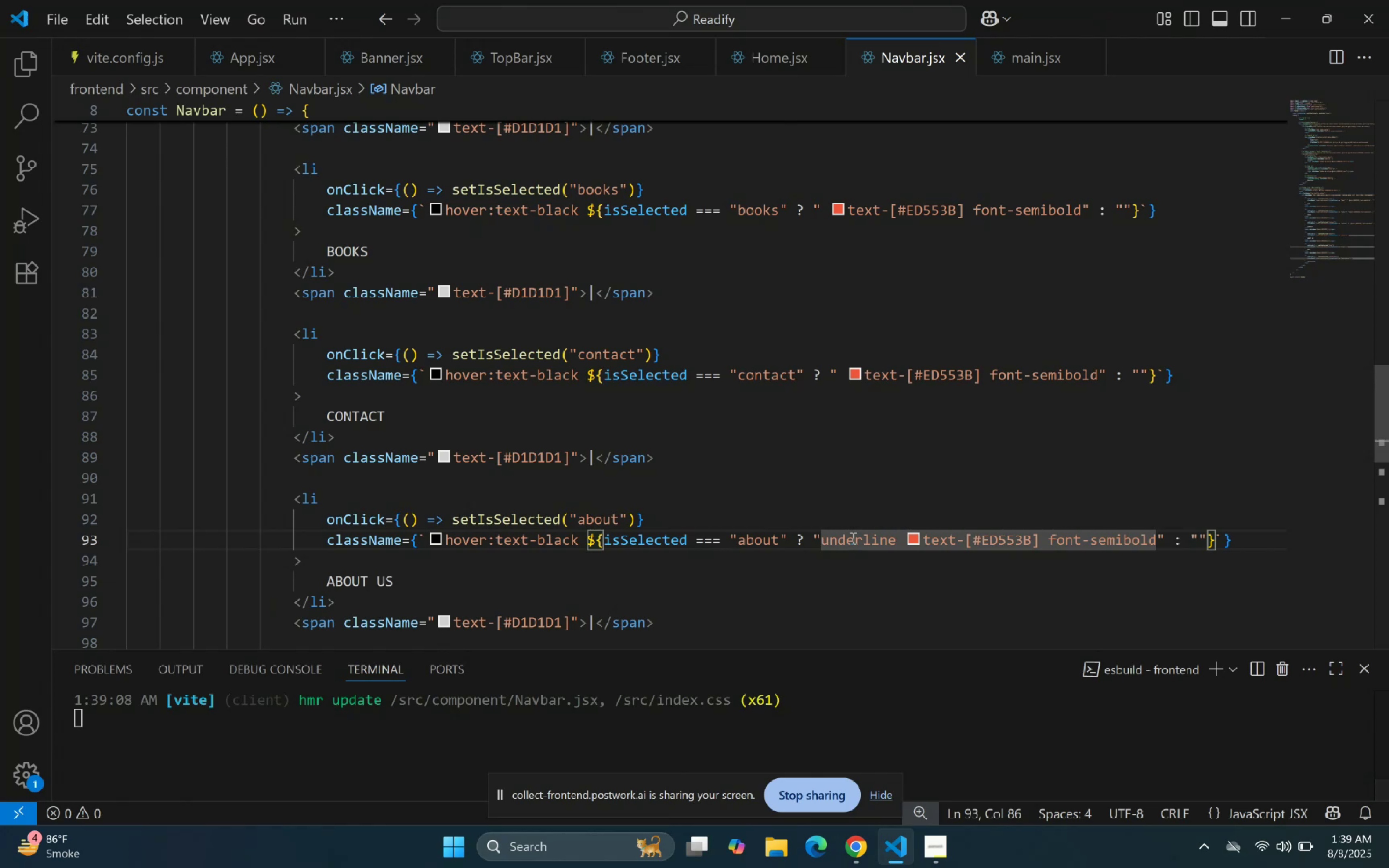 
key(Backspace)
 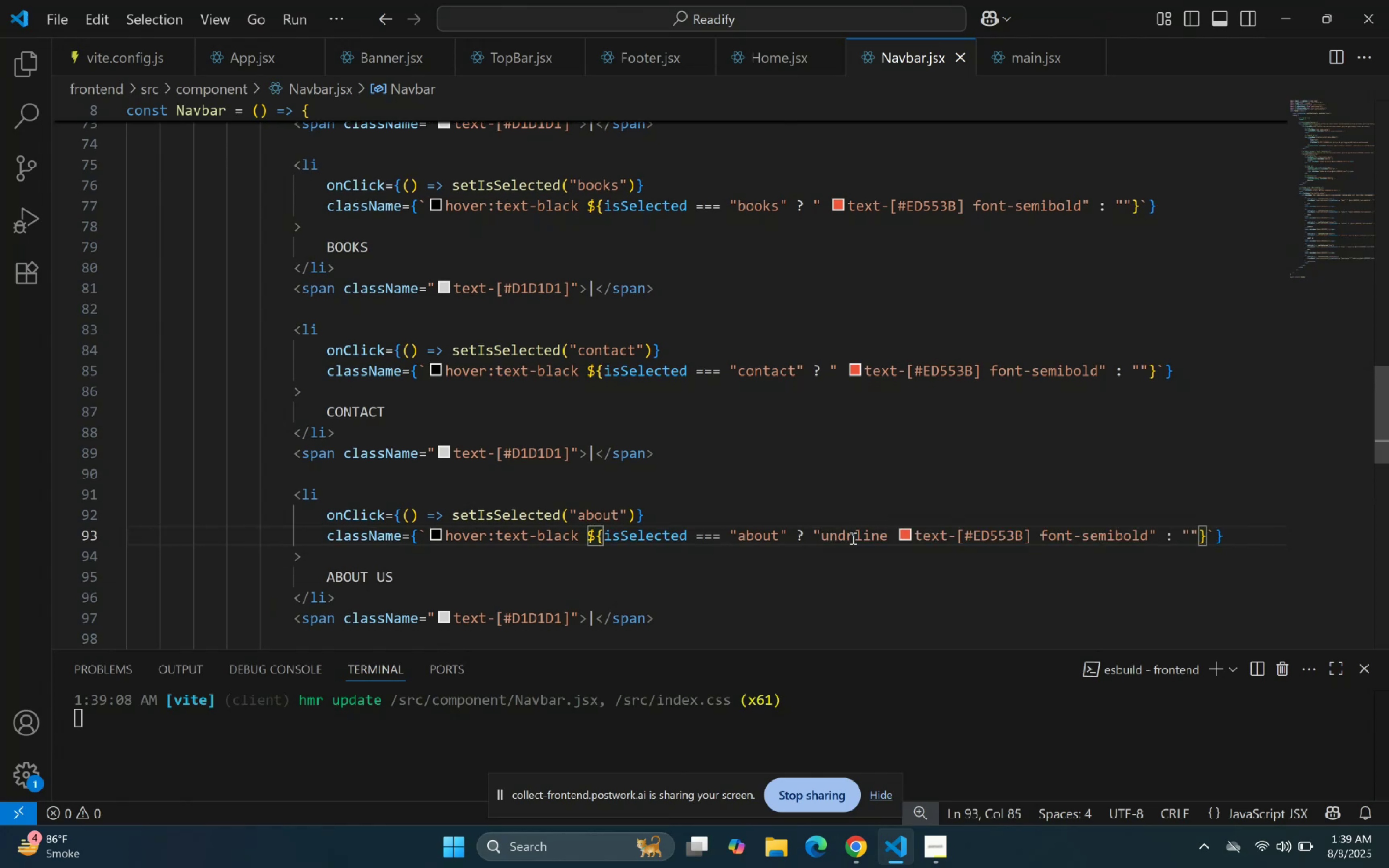 
key(Control+Z)
 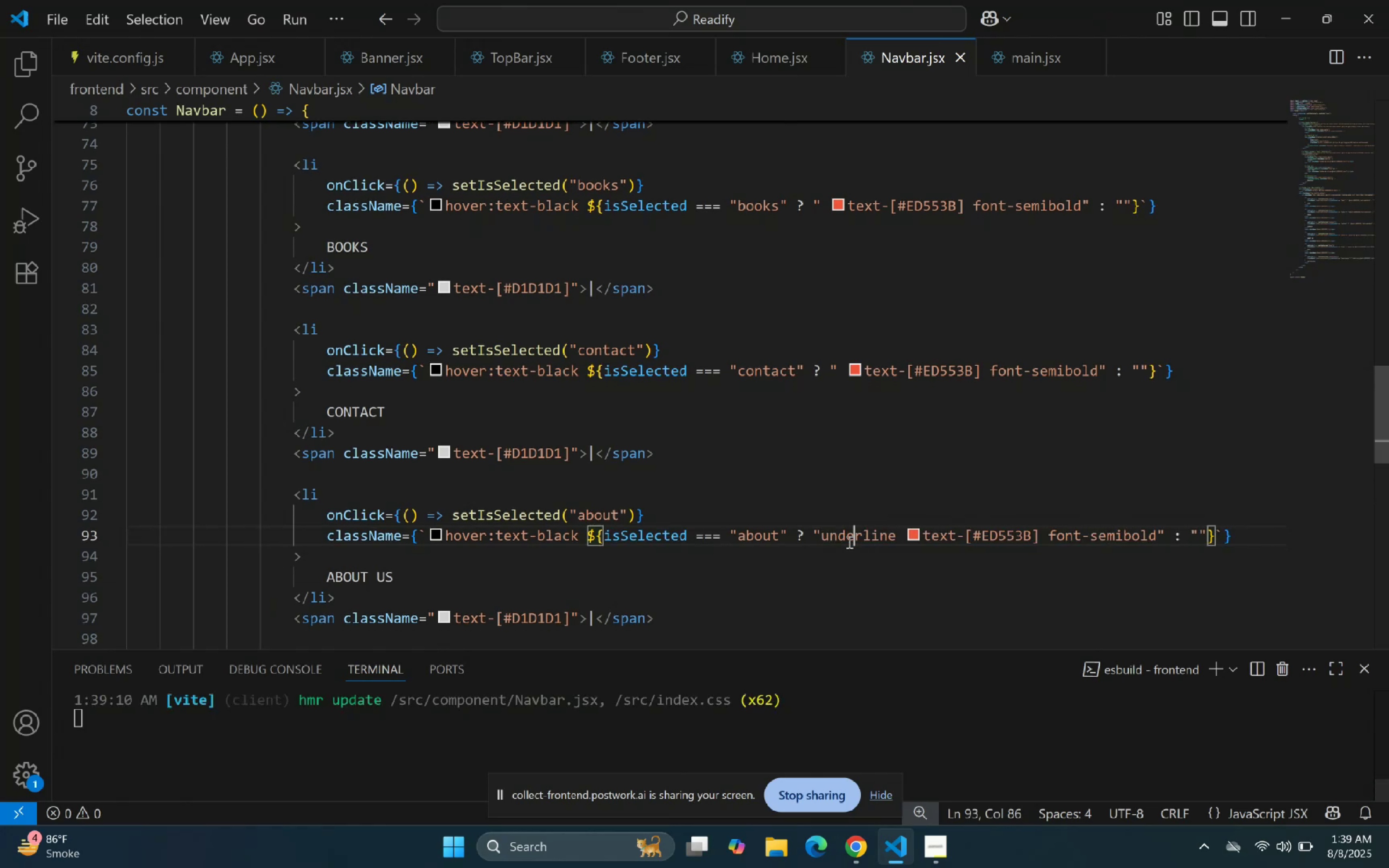 
double_click([848, 542])
 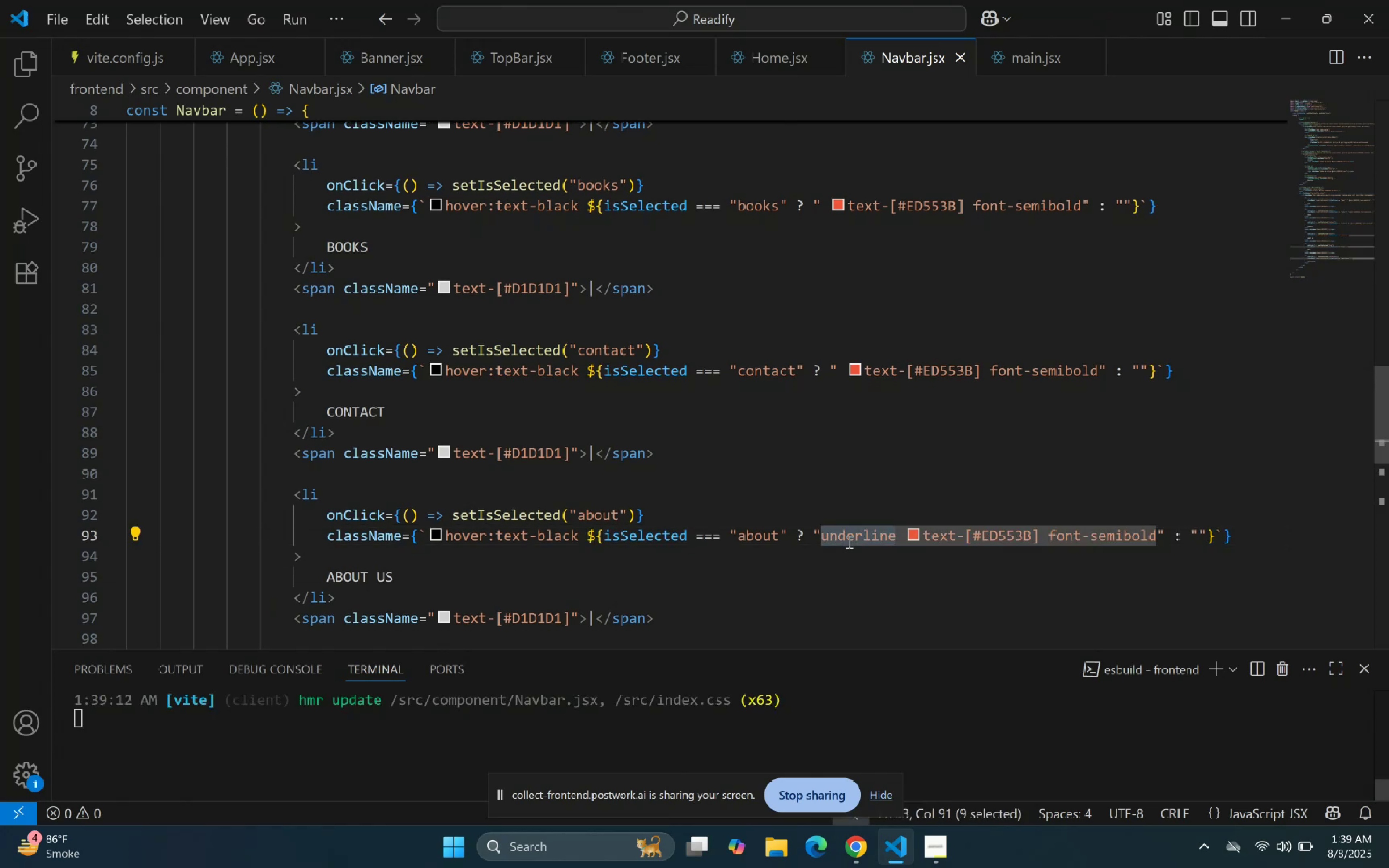 
key(Backspace)
 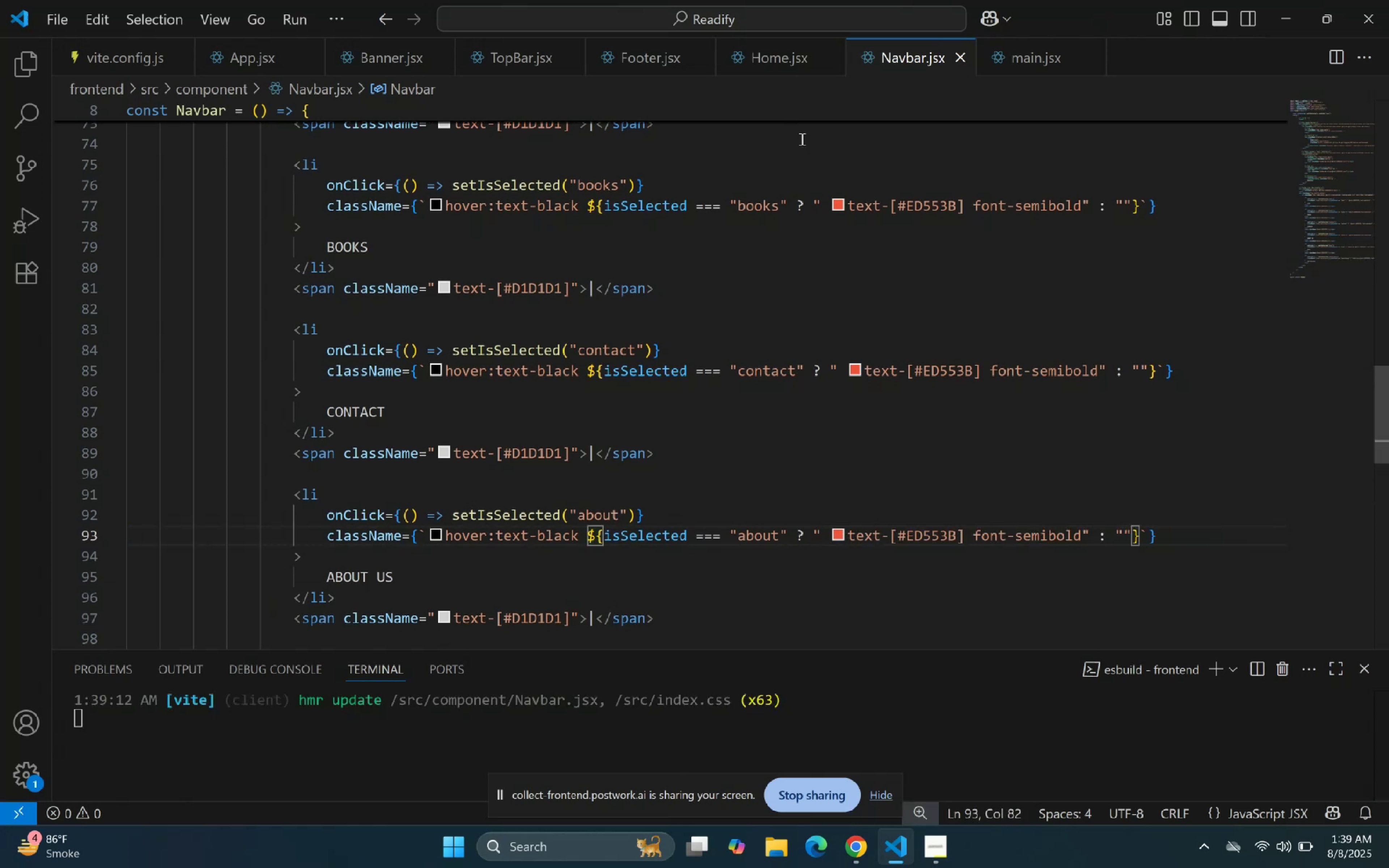 
right_click([719, 222])
 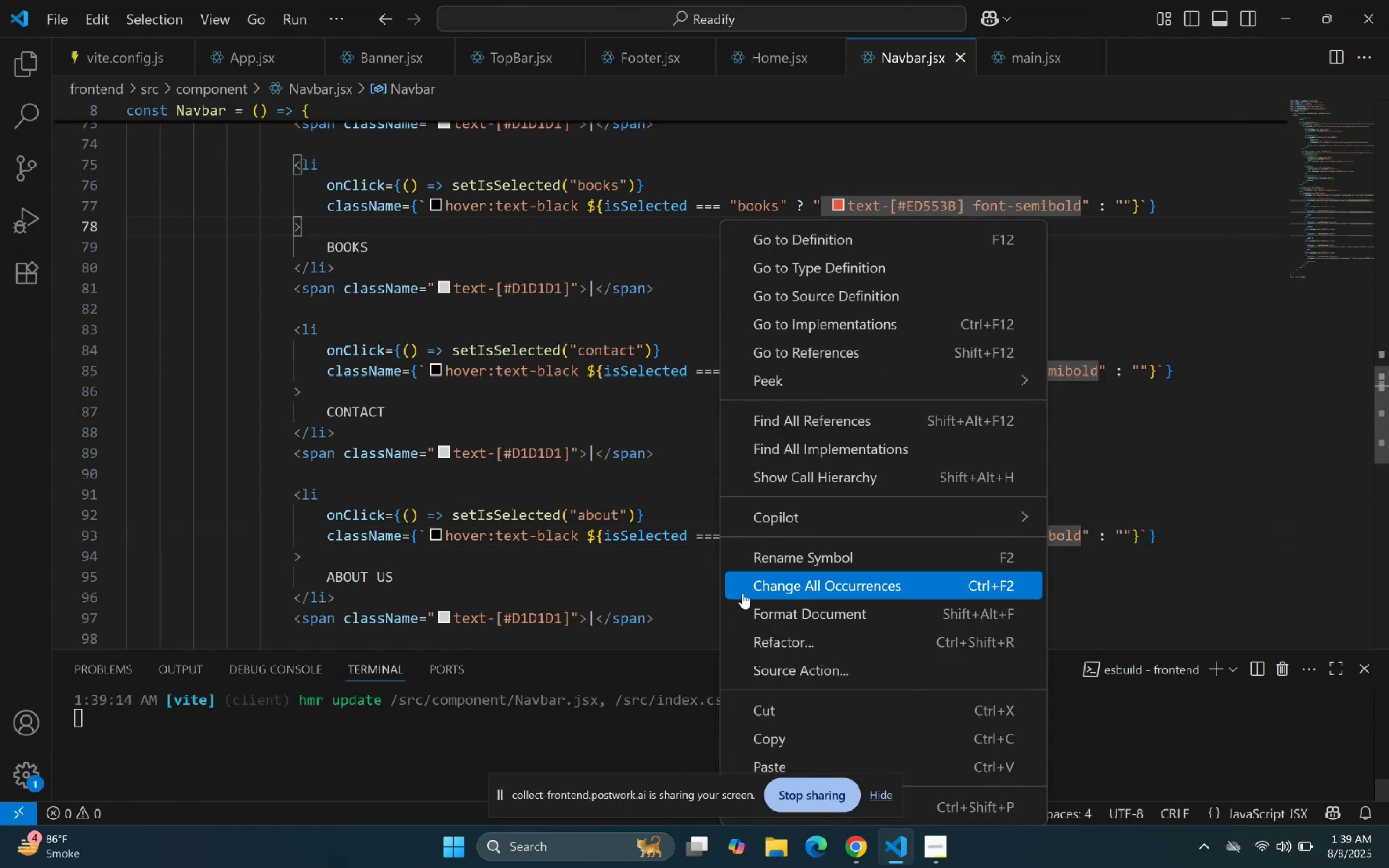 
left_click([746, 605])
 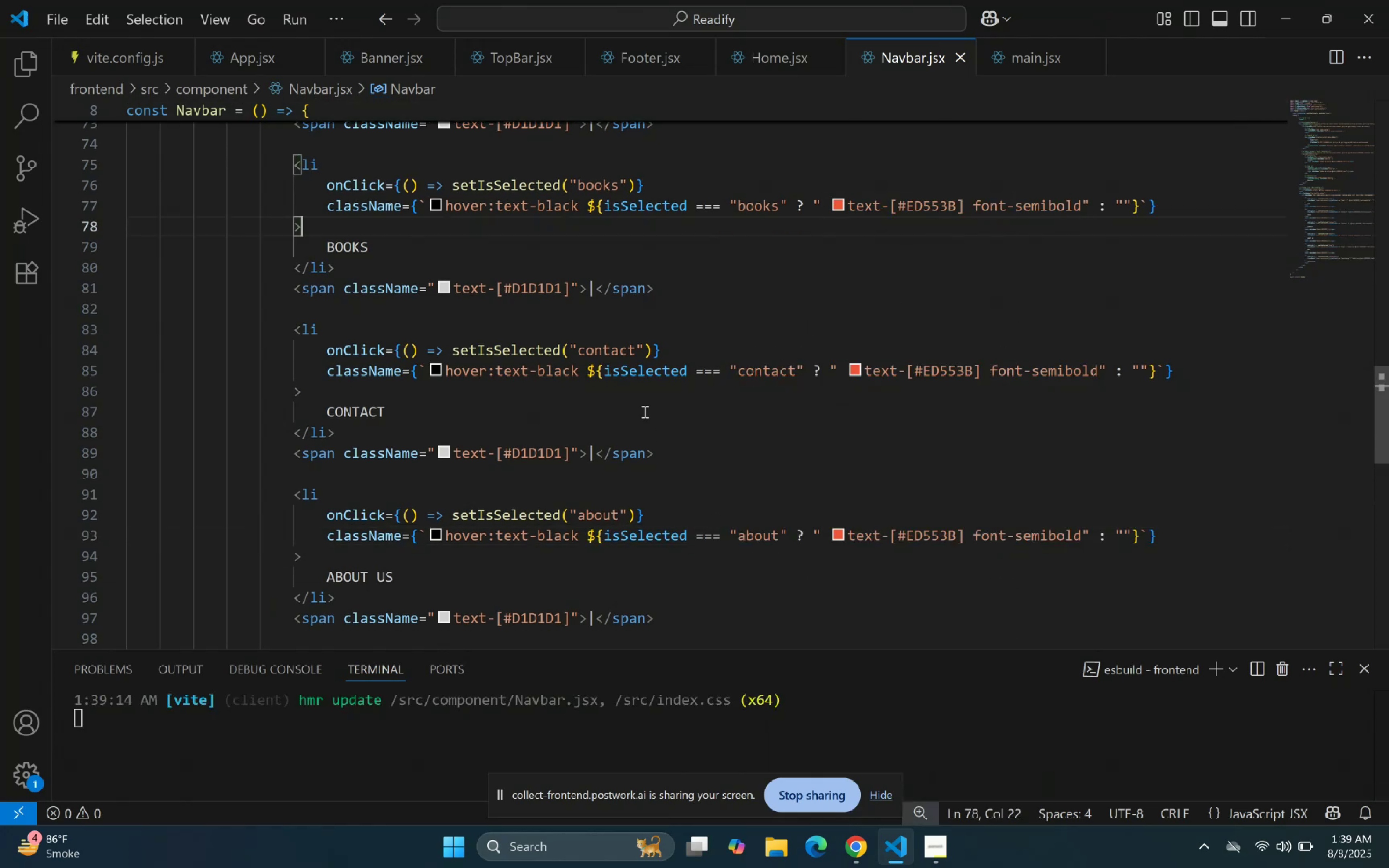 
scroll: coordinate [620, 405], scroll_direction: down, amount: 2.0
 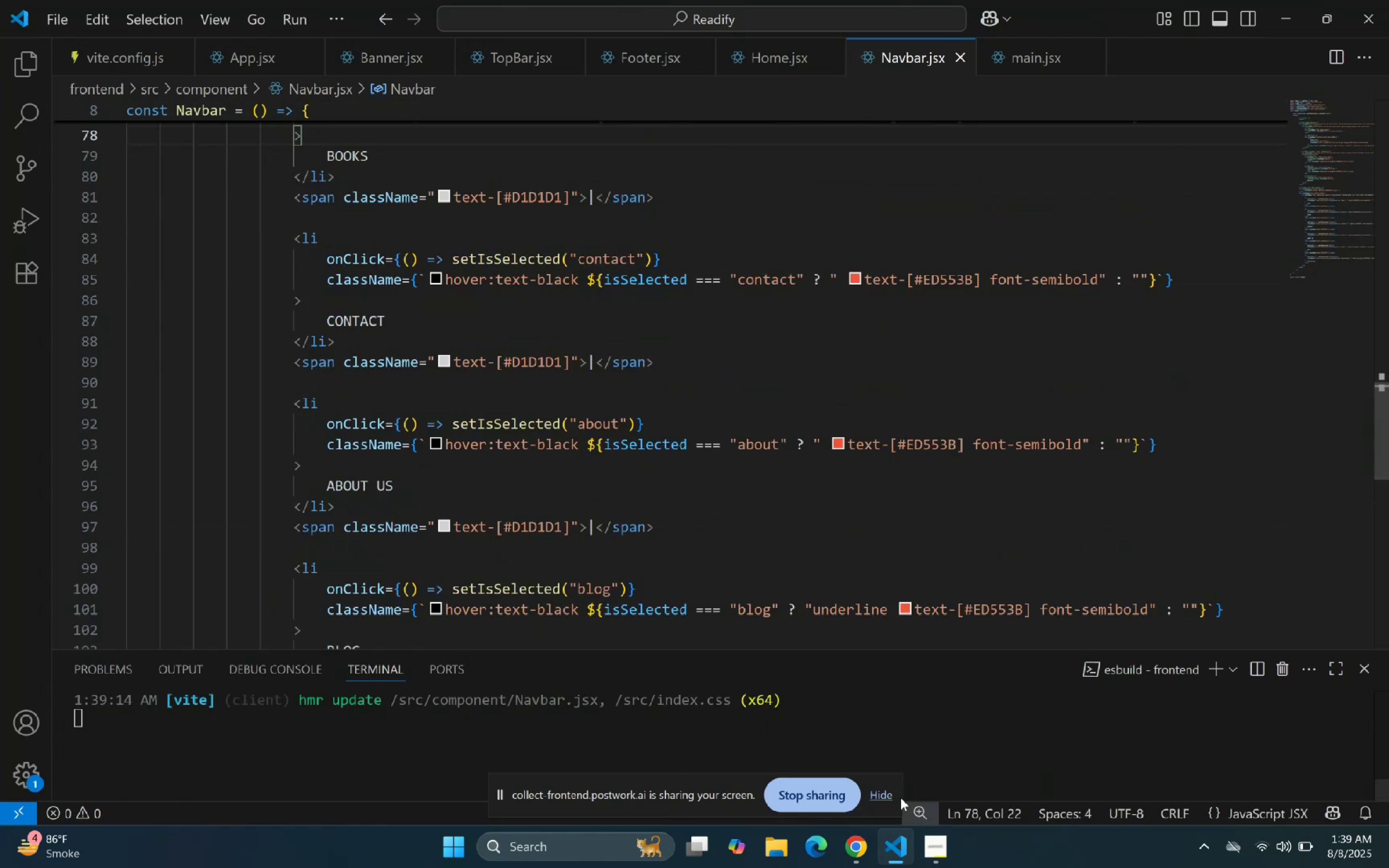 
left_click([909, 853])
 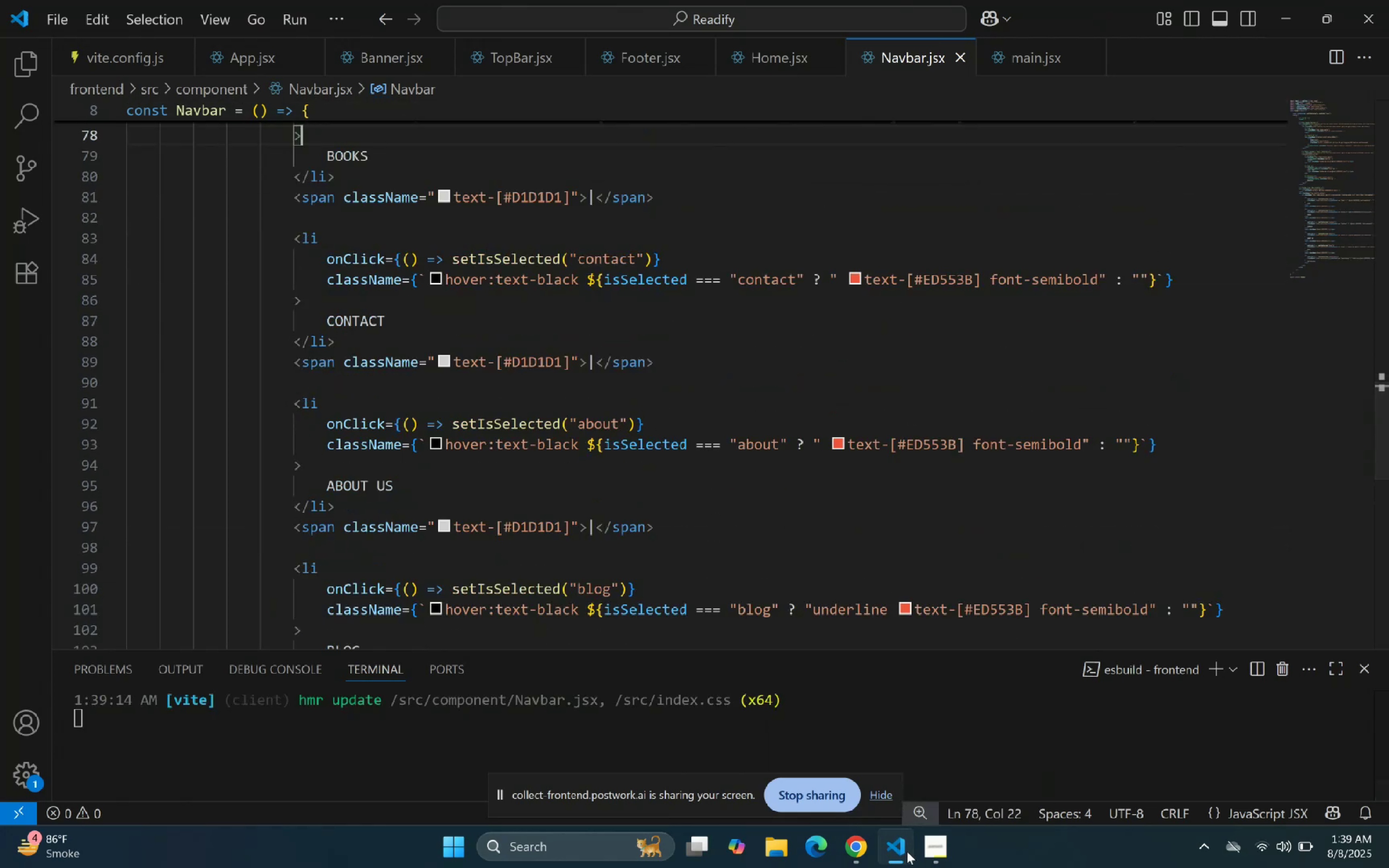 
double_click([905, 851])
 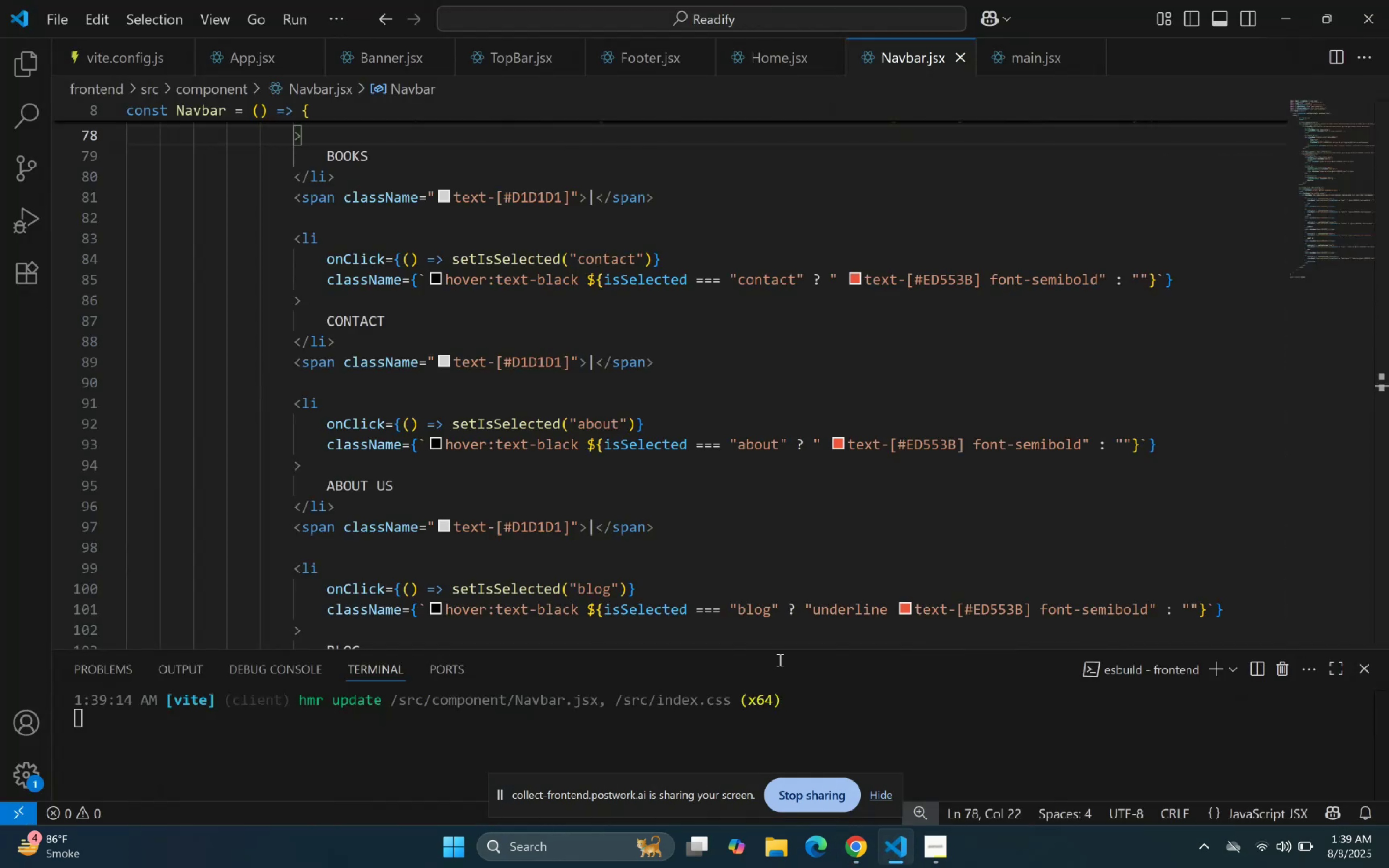 
scroll: coordinate [566, 239], scroll_direction: up, amount: 3.0
 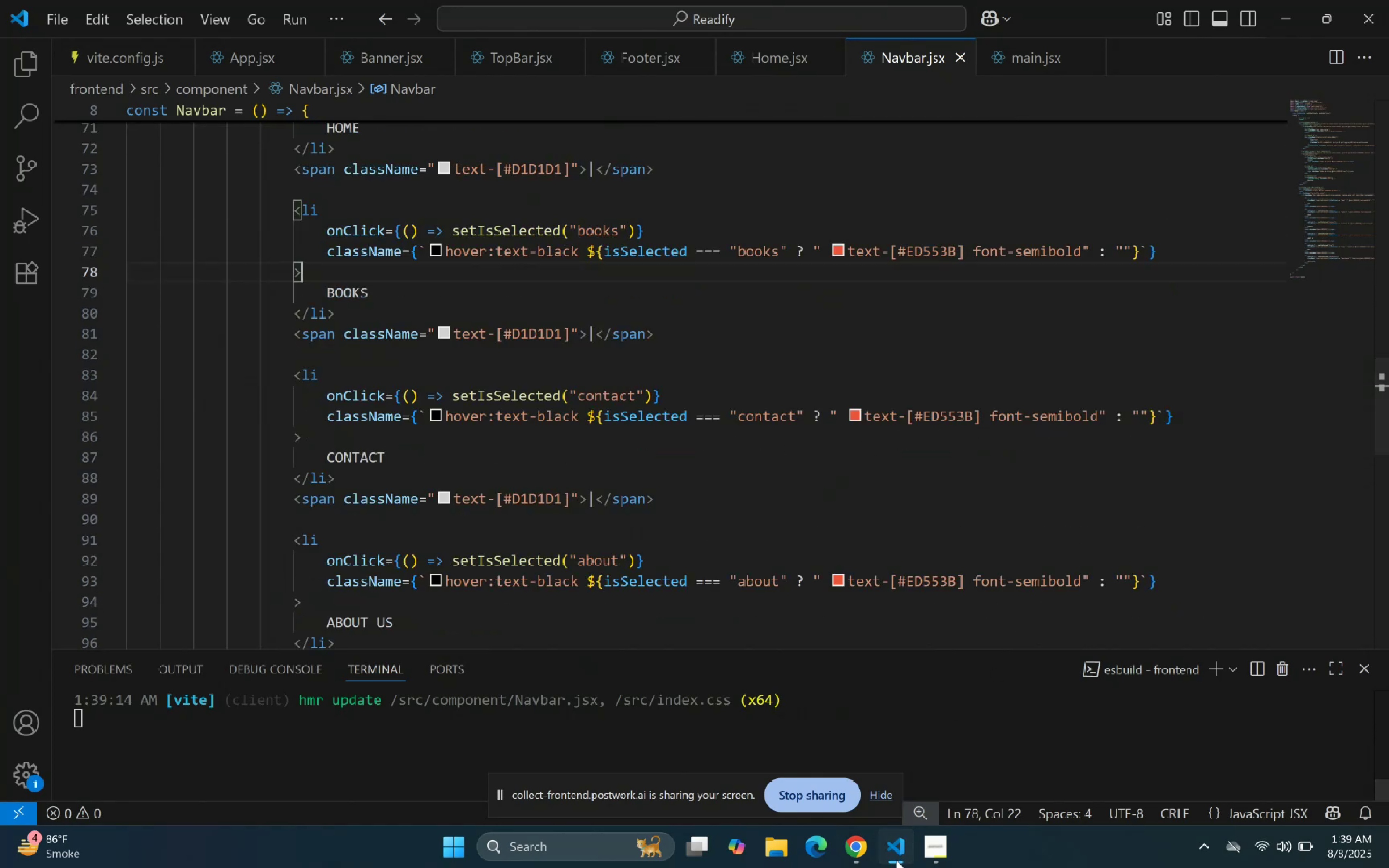 
left_click([657, 0])
 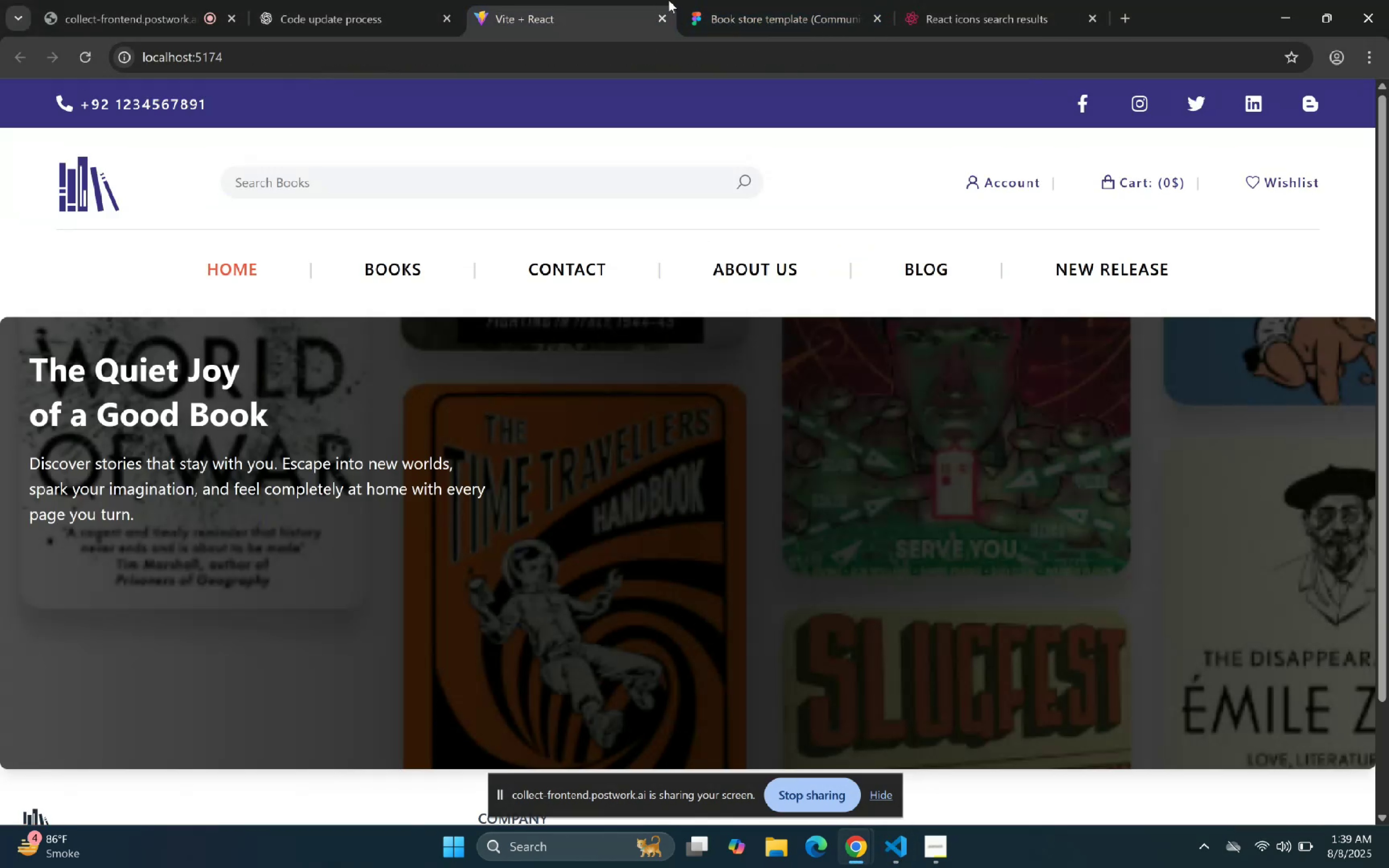 
left_click([724, 0])
 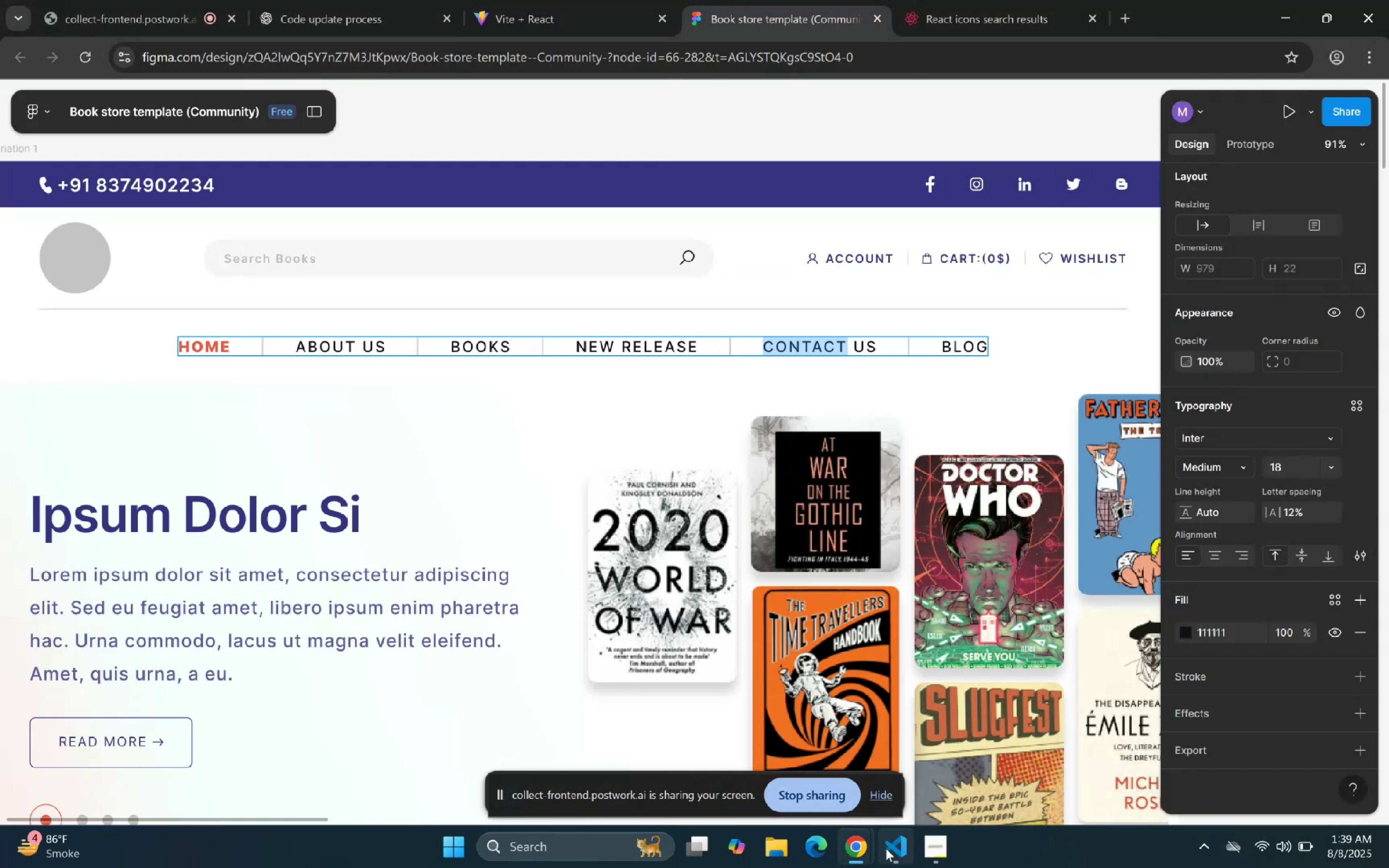 
scroll: coordinate [821, 197], scroll_direction: up, amount: 2.0
 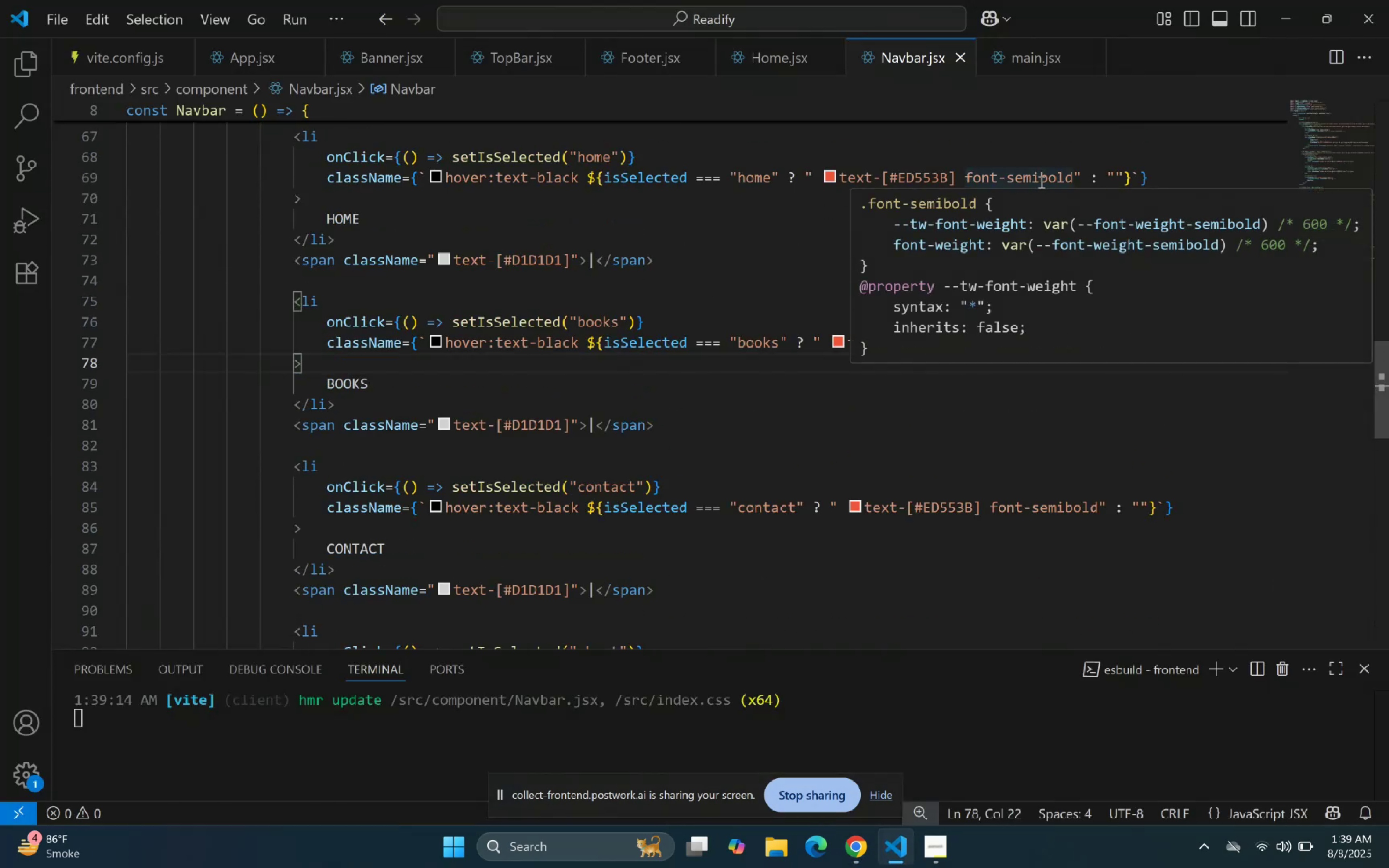 
left_click([1039, 178])
 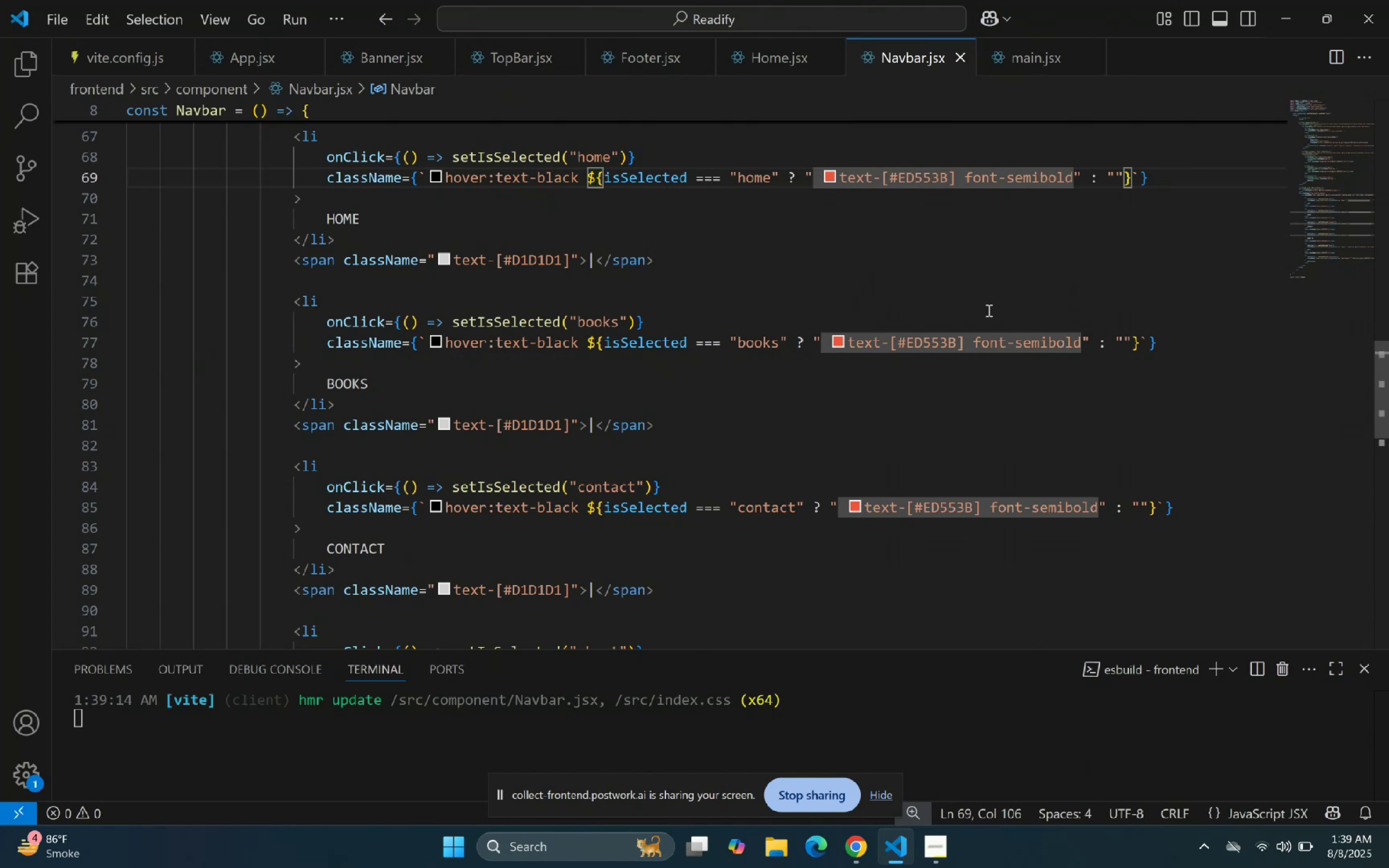 
key(Backspace)
 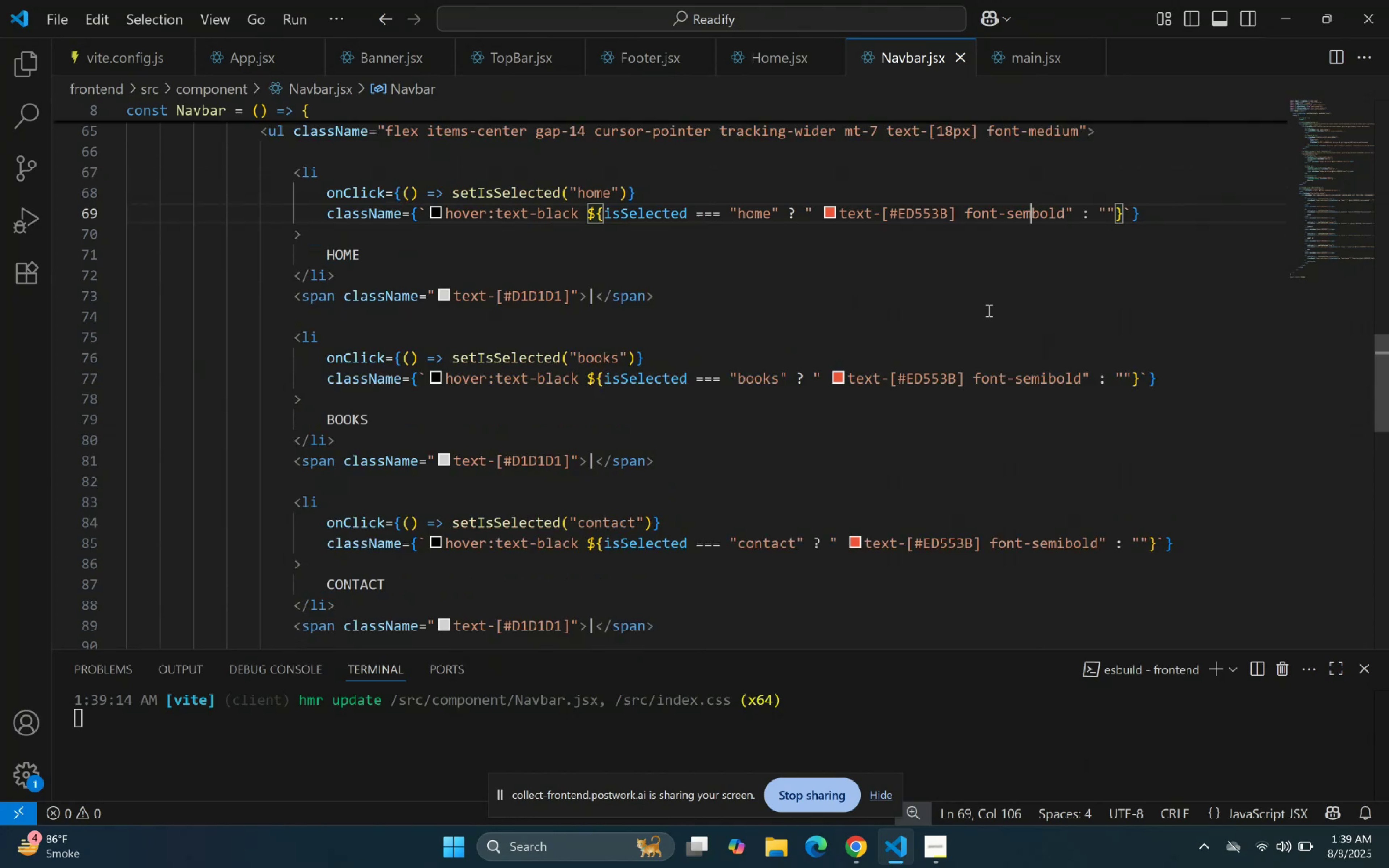 
key(Backspace)
 